 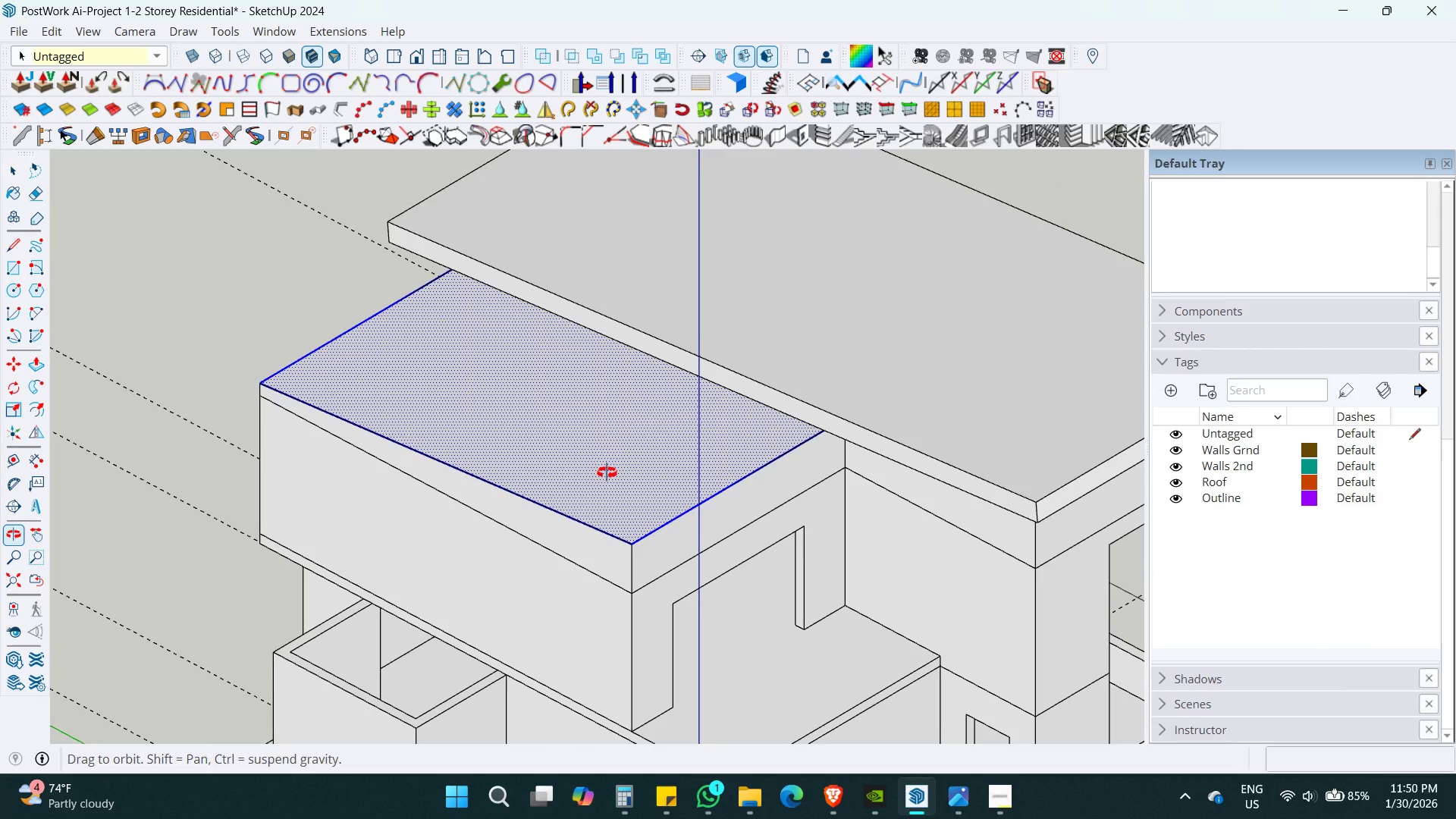 
key(Control+G)
 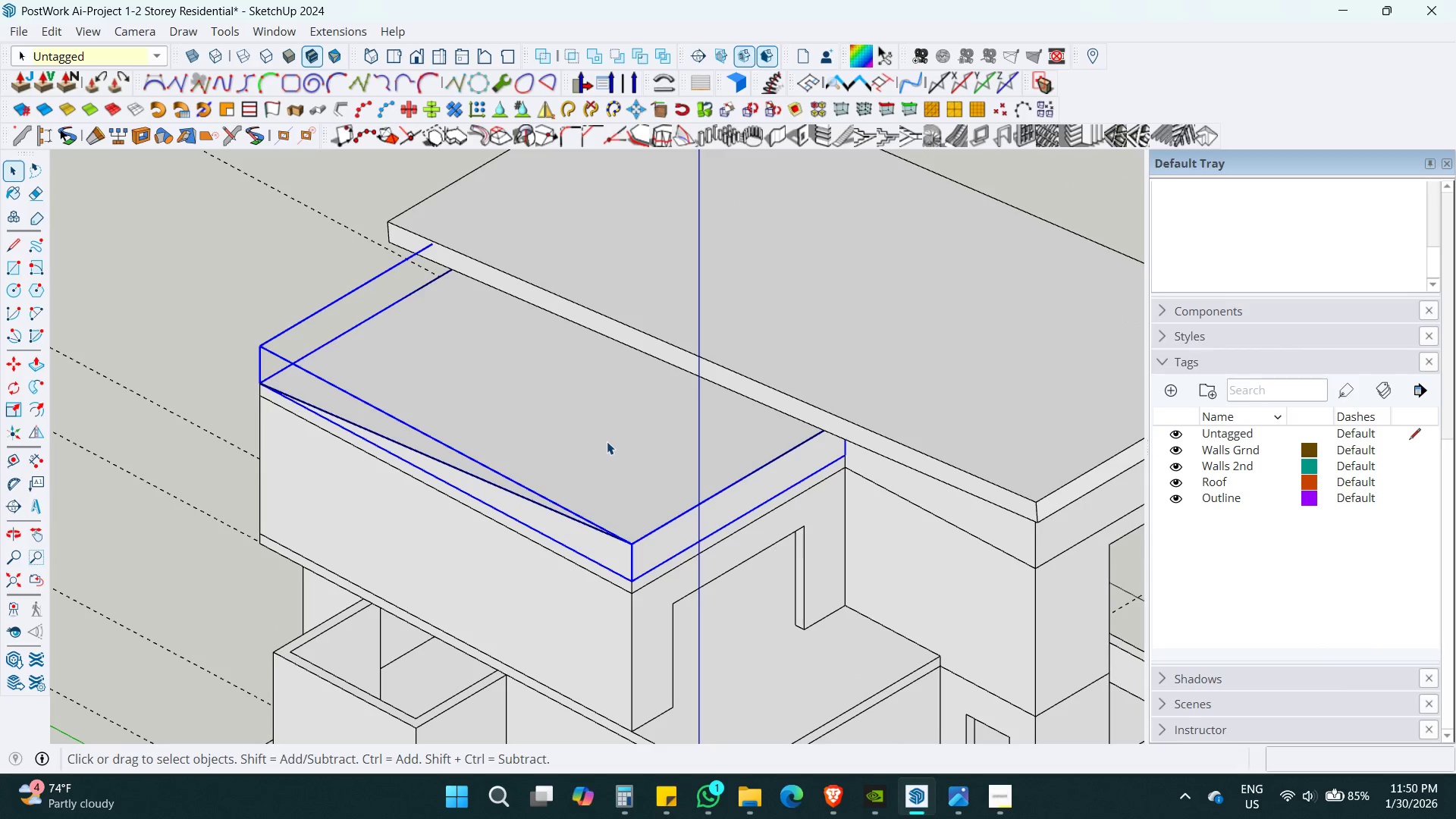 
double_click([607, 441])
 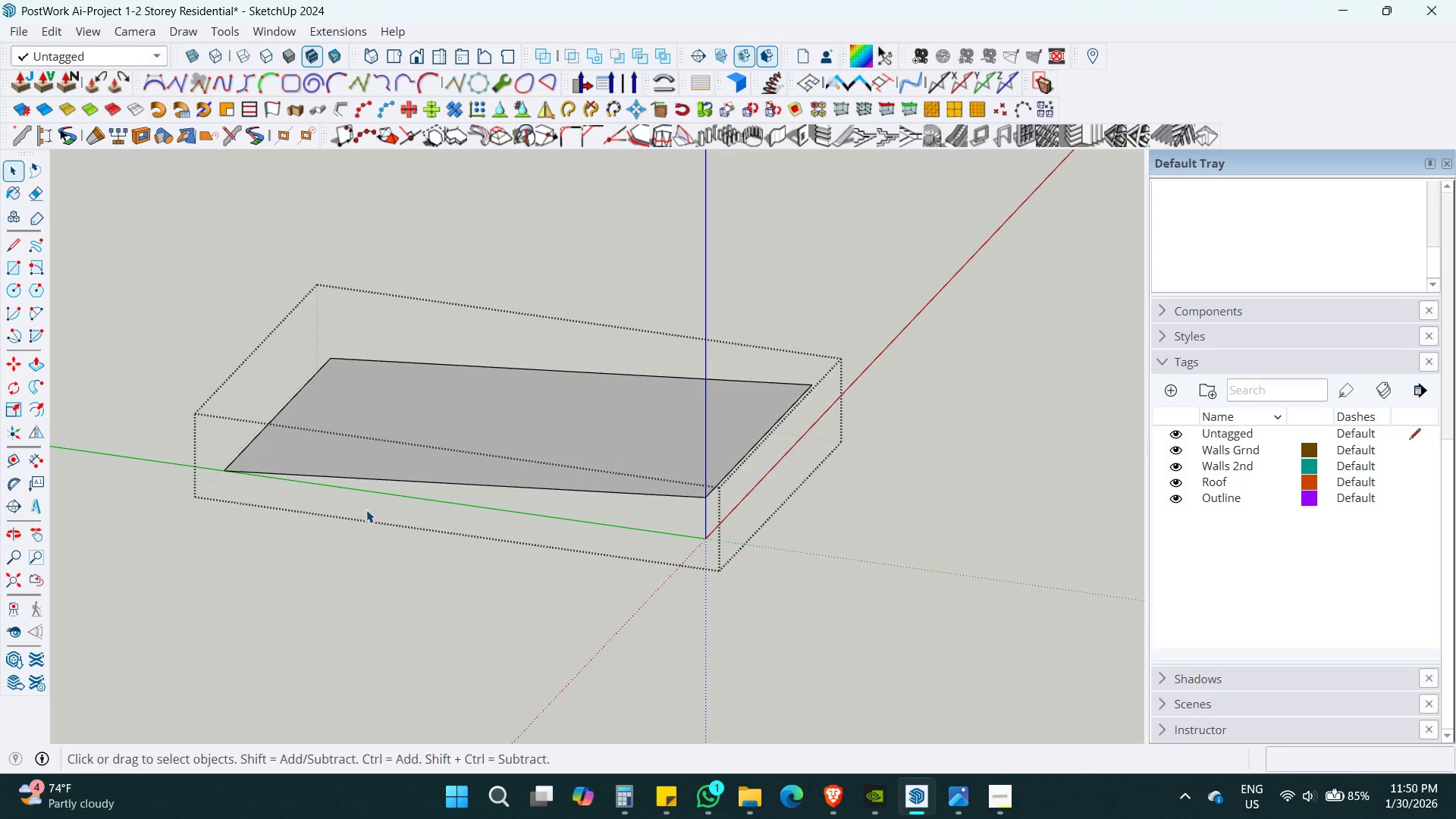 
wait(5.53)
 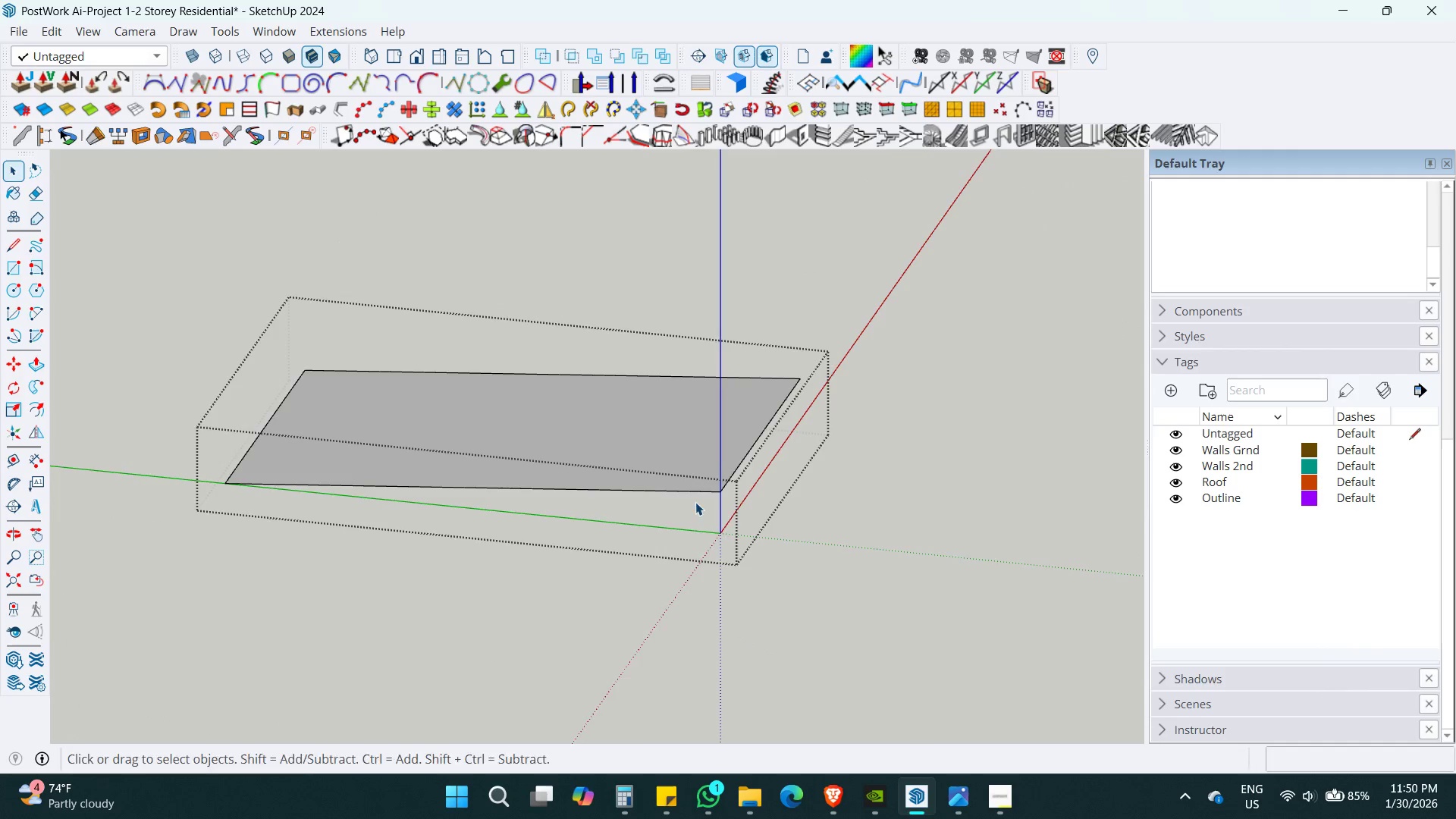 
left_click([11, 432])
 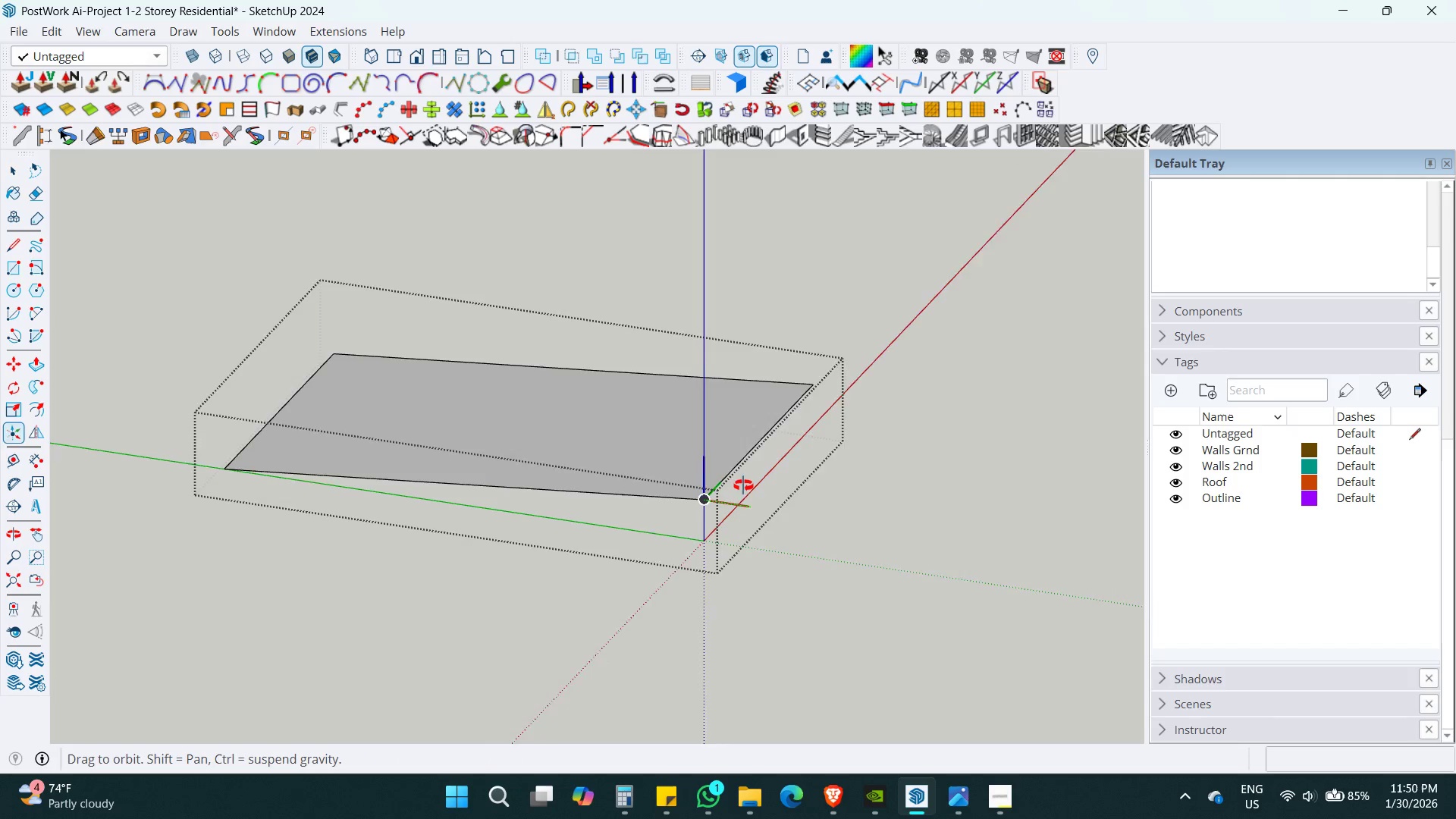 
wait(5.66)
 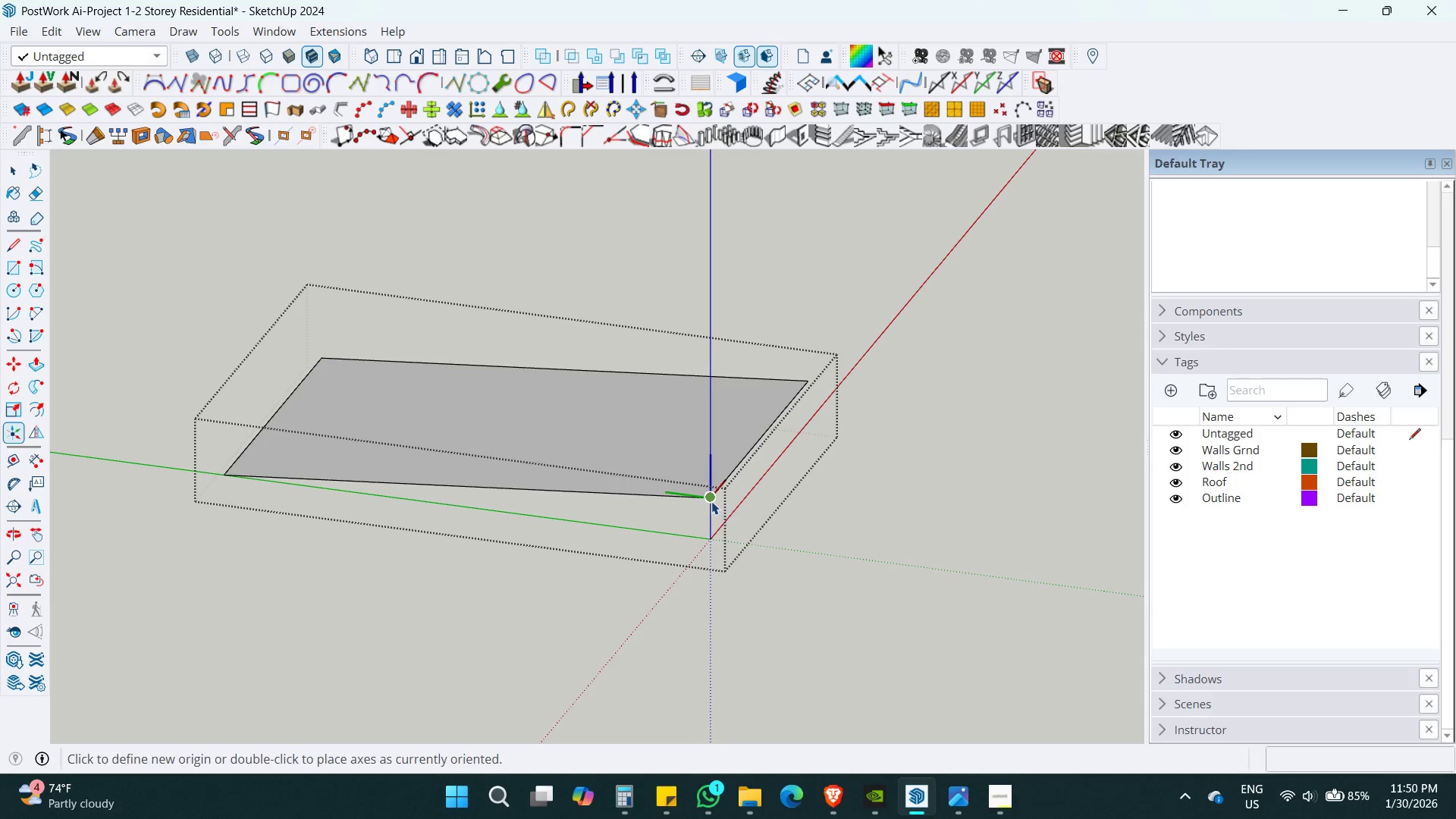 
key(Escape)
 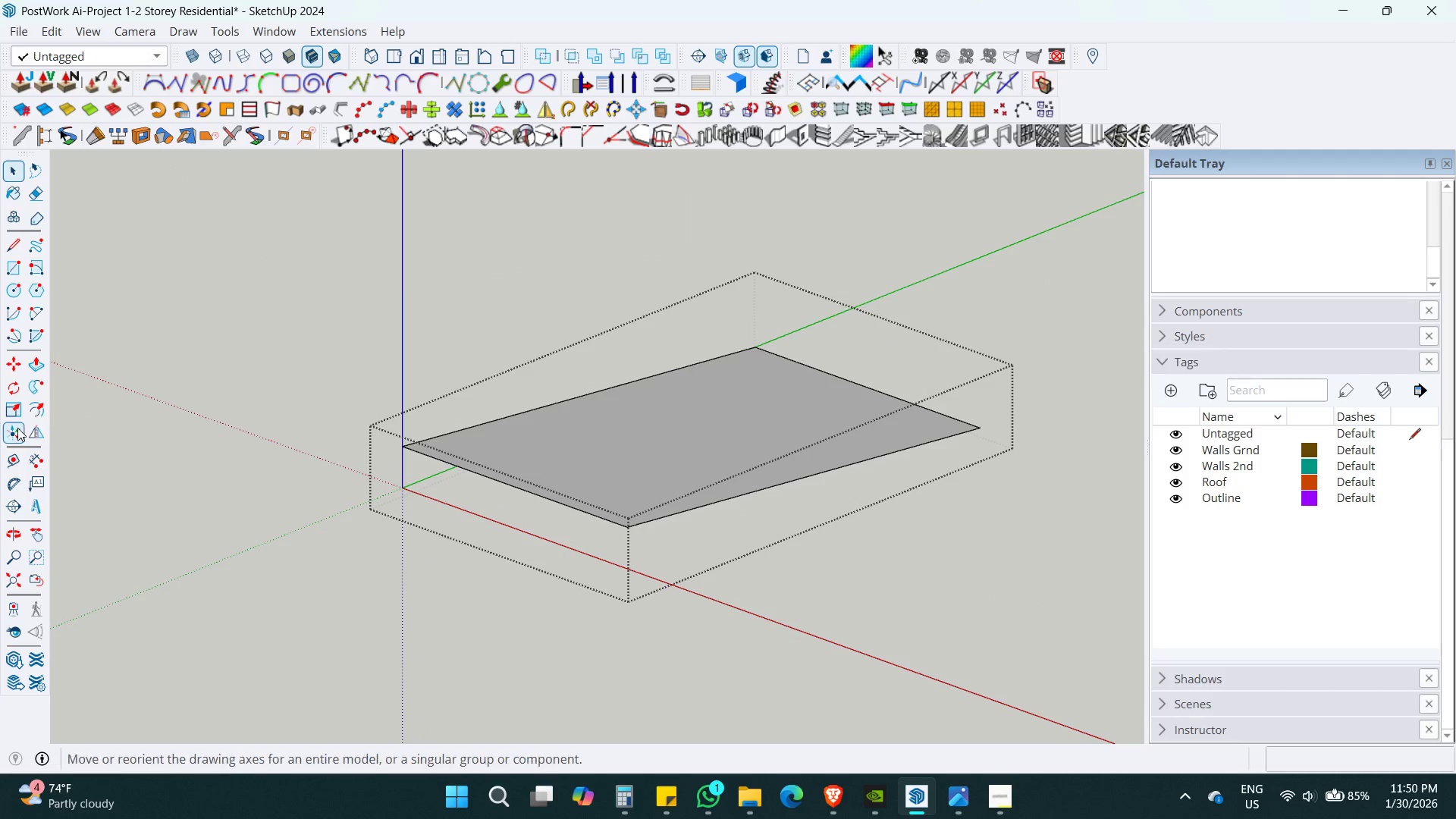 
left_click([20, 427])
 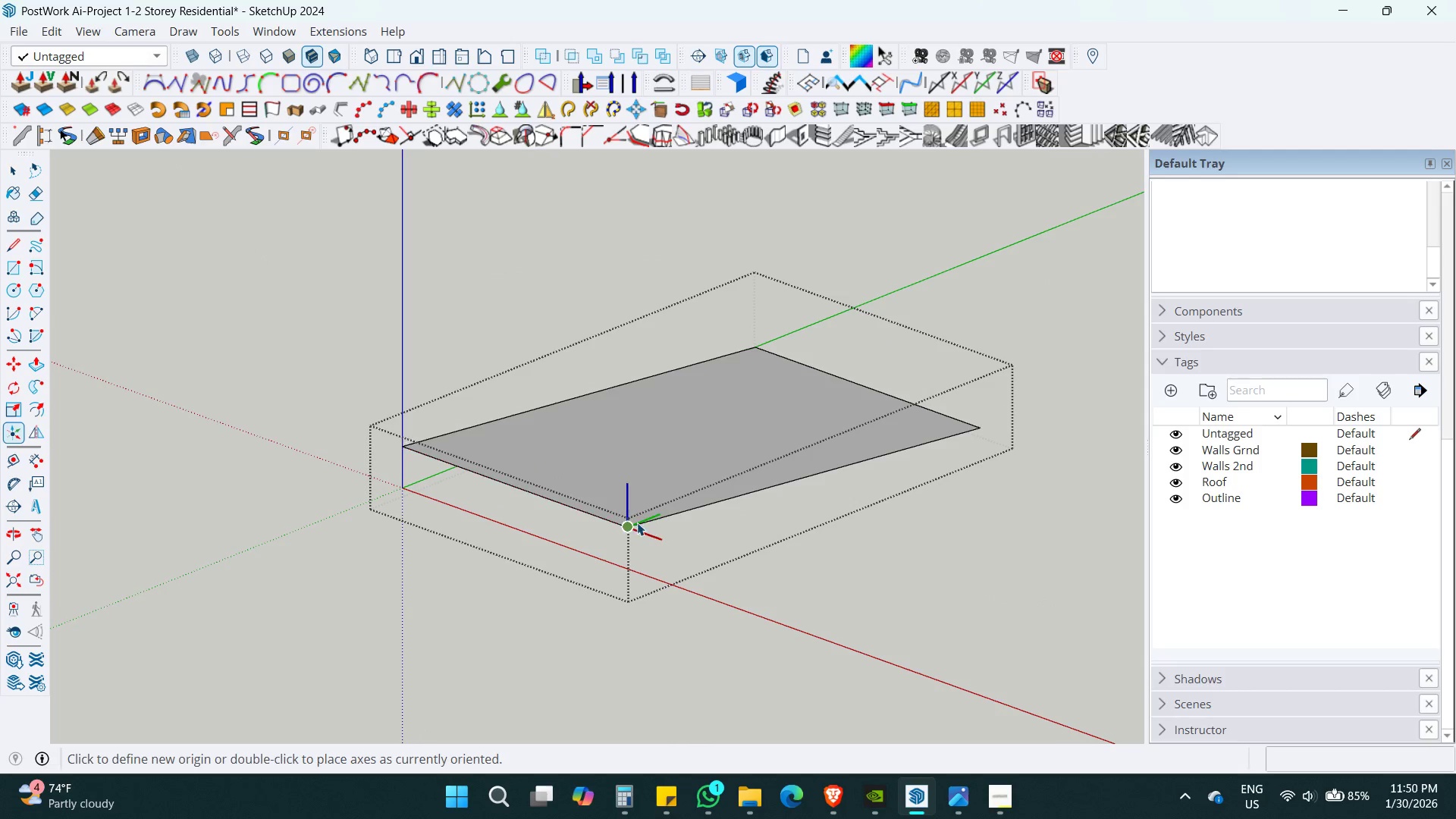 
left_click([632, 523])
 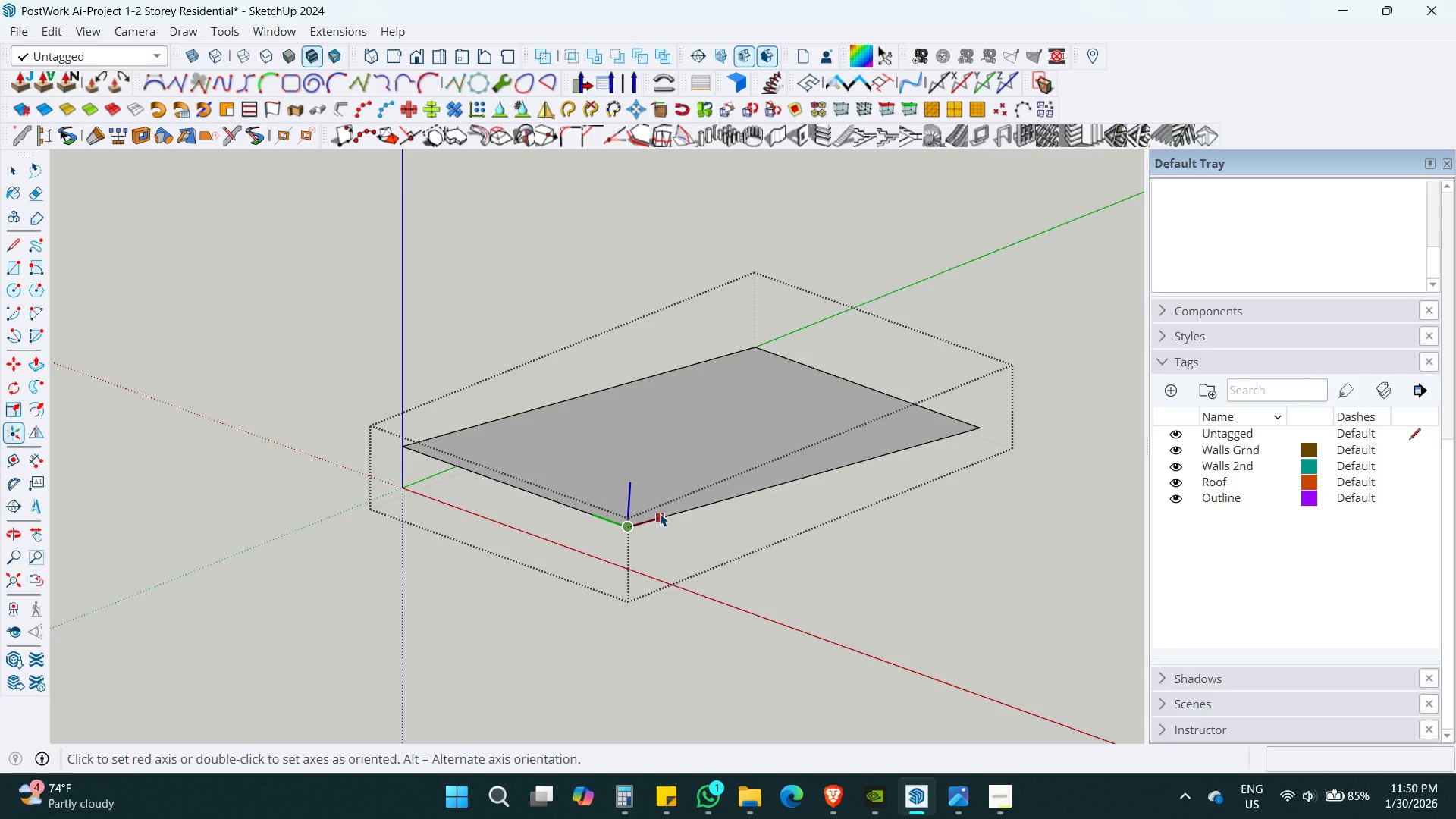 
double_click([660, 513])
 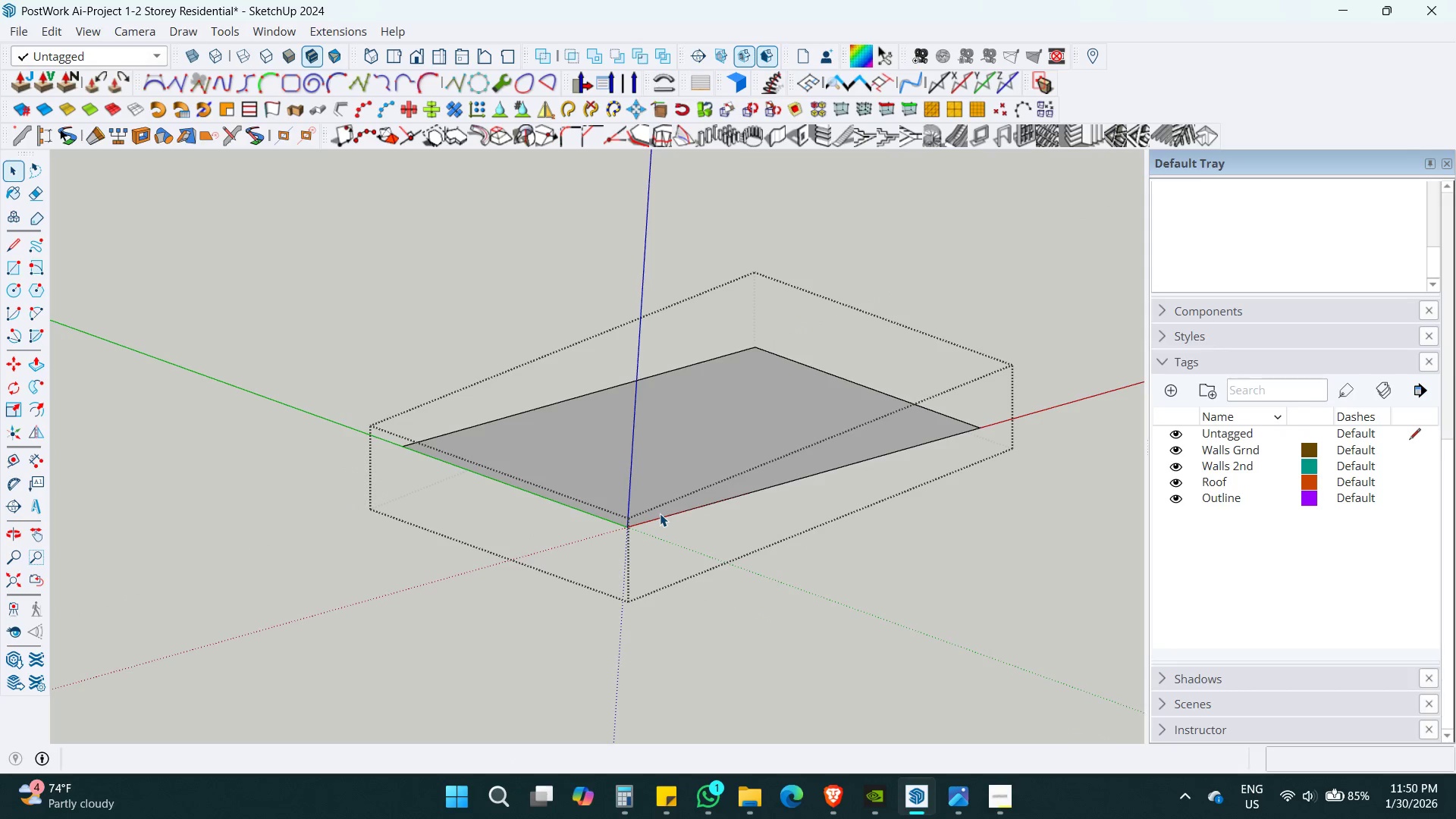 
key(Space)
 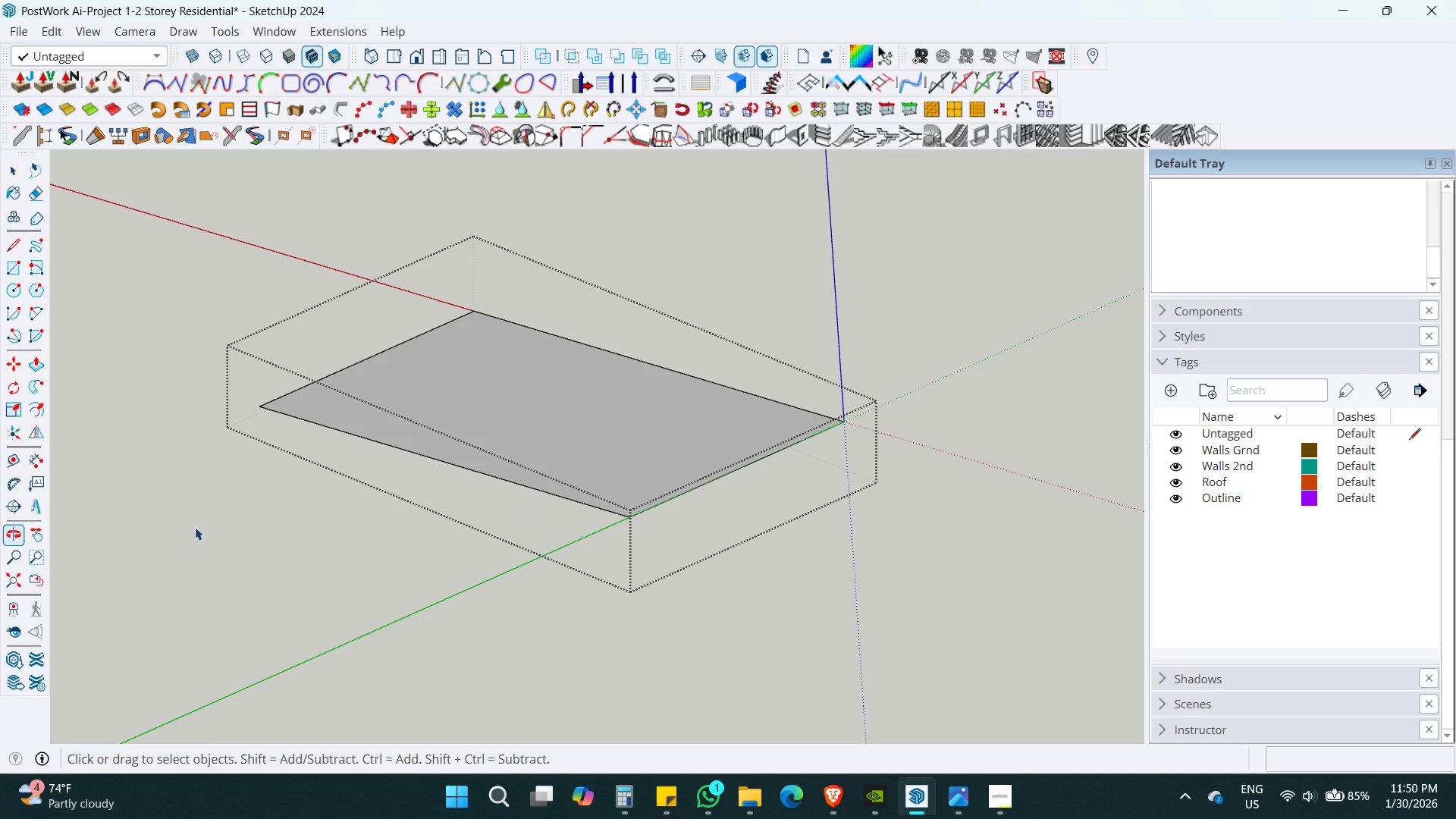 
left_click([17, 435])
 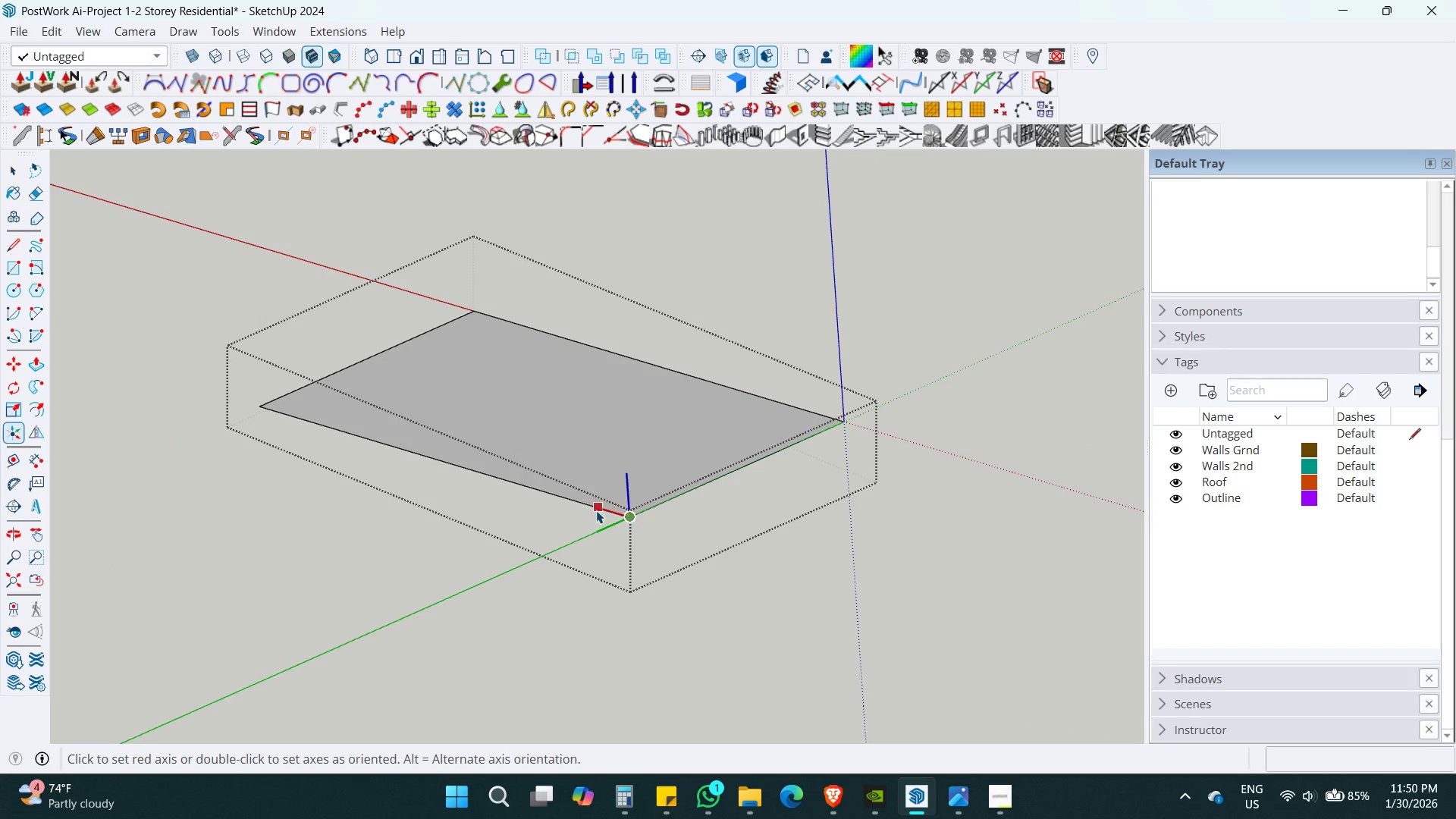 
double_click([592, 510])
 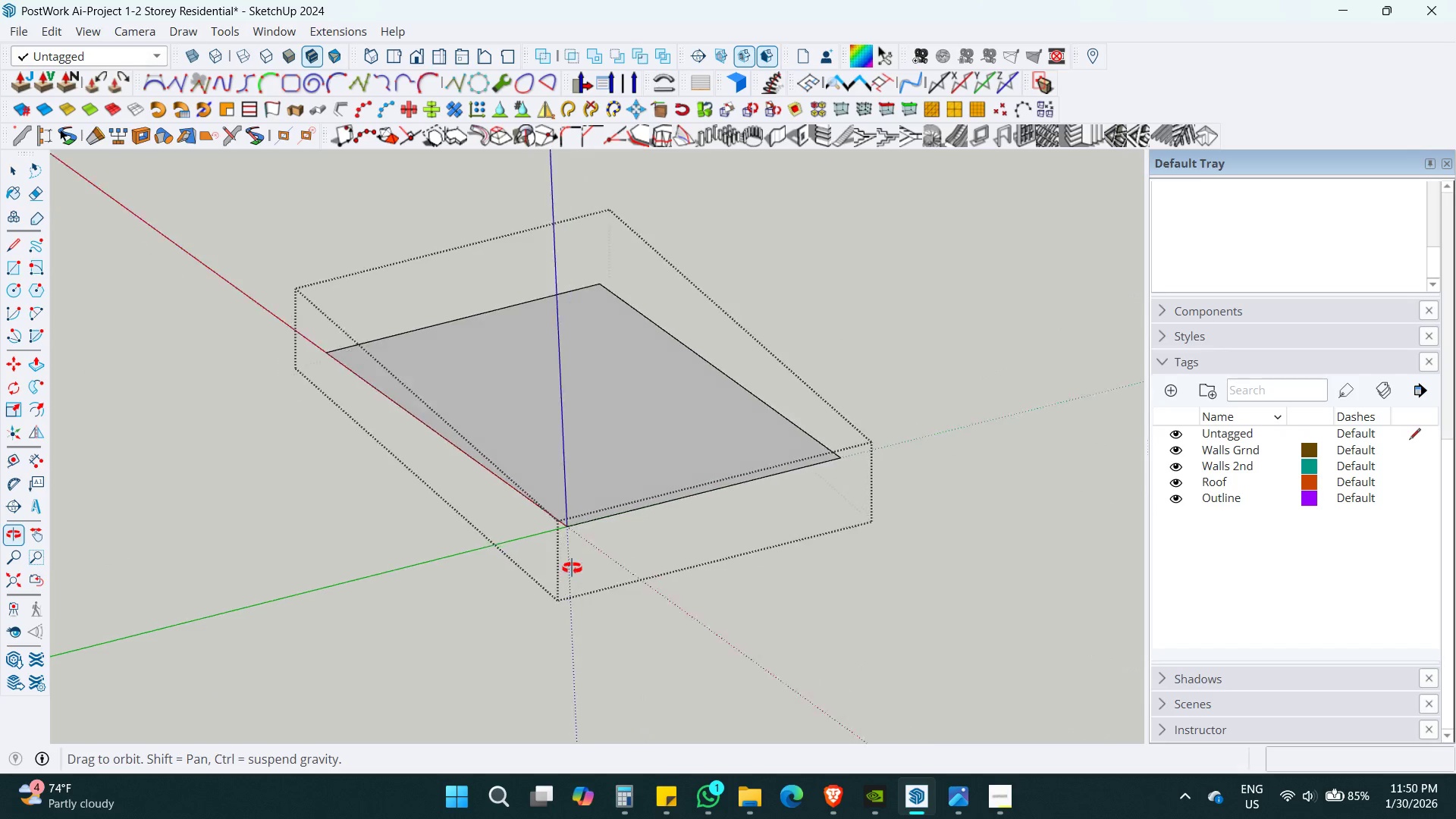 
key(Space)
 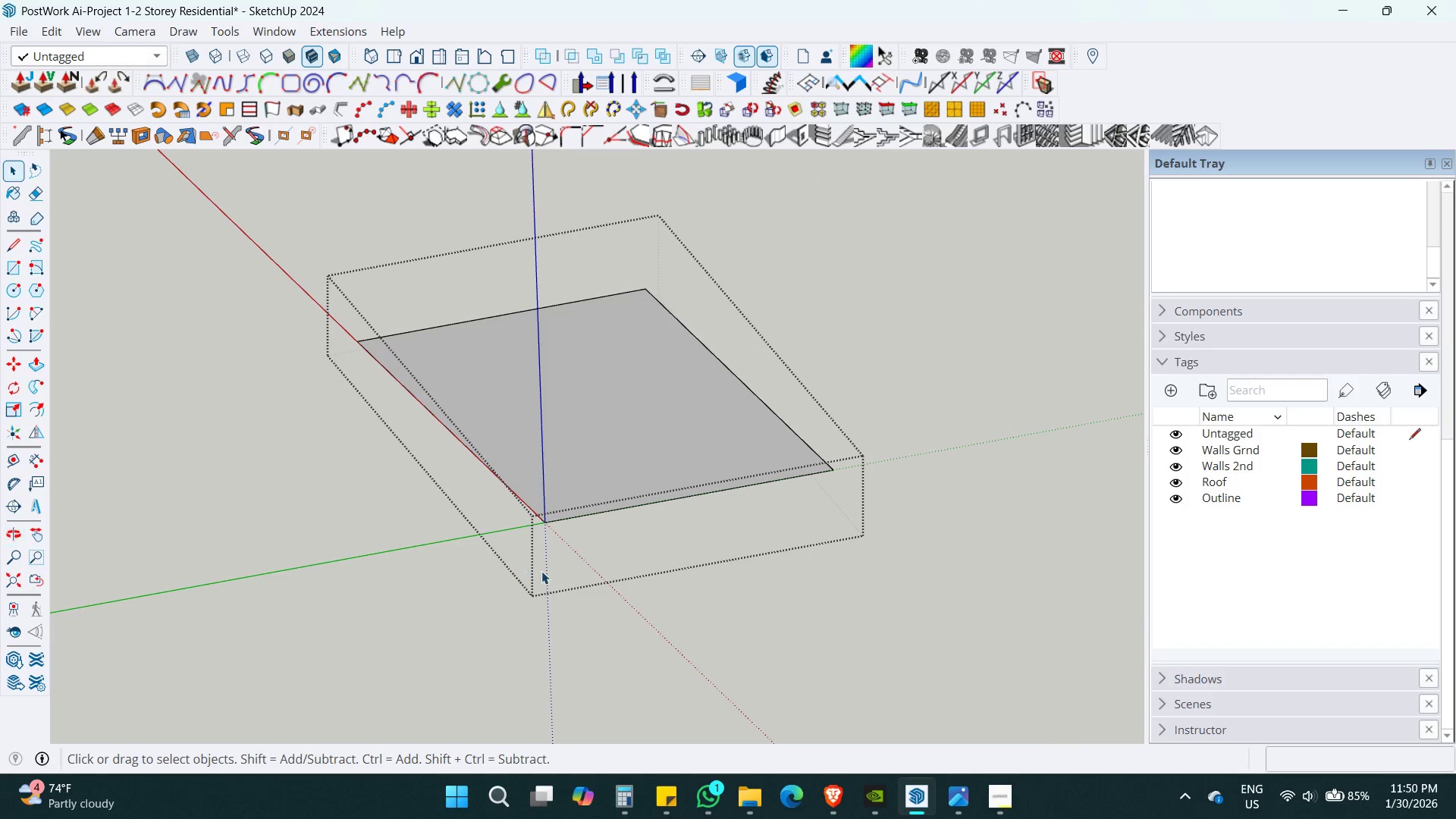 
key(Escape)
 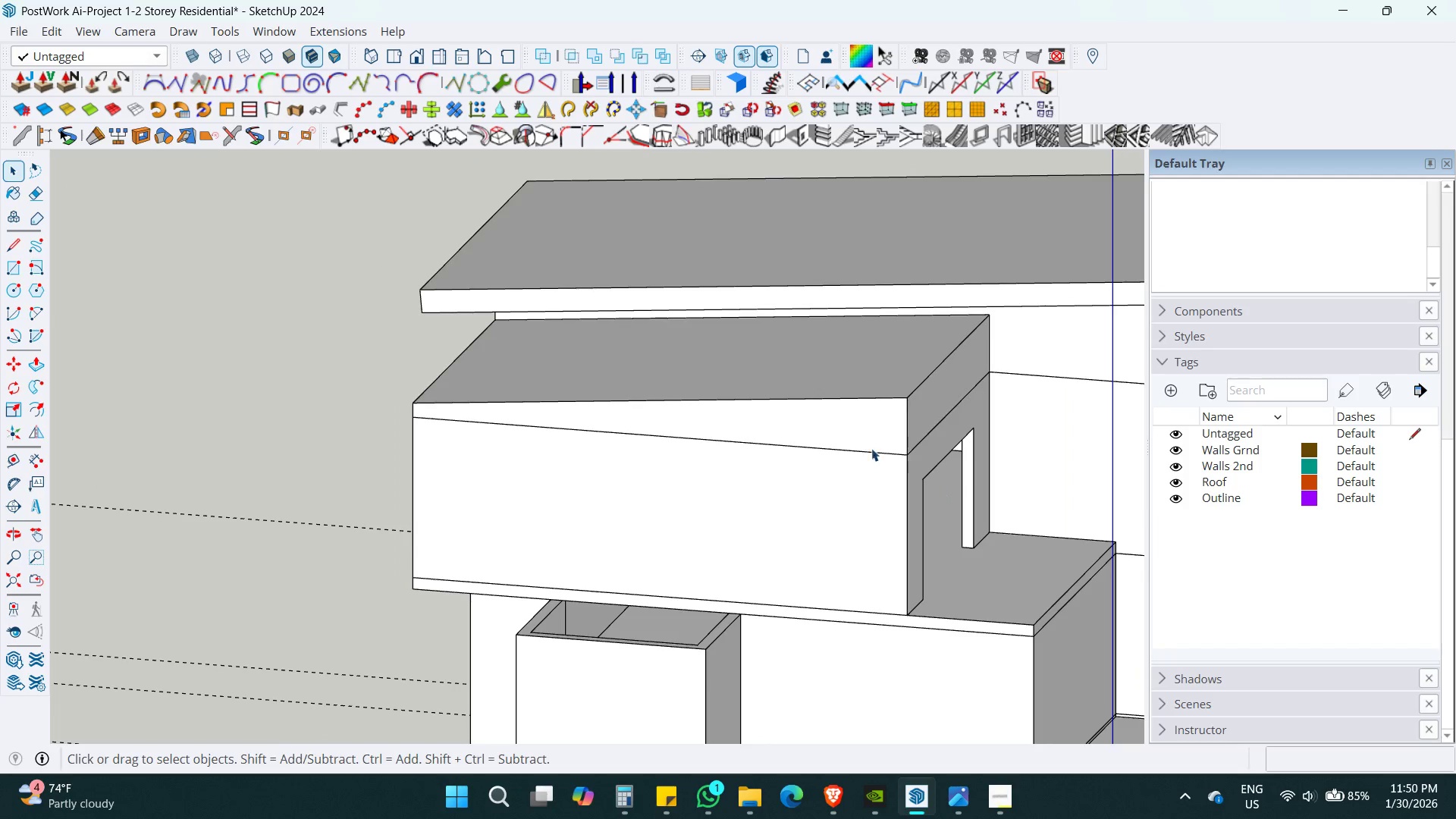 
left_click([759, 361])
 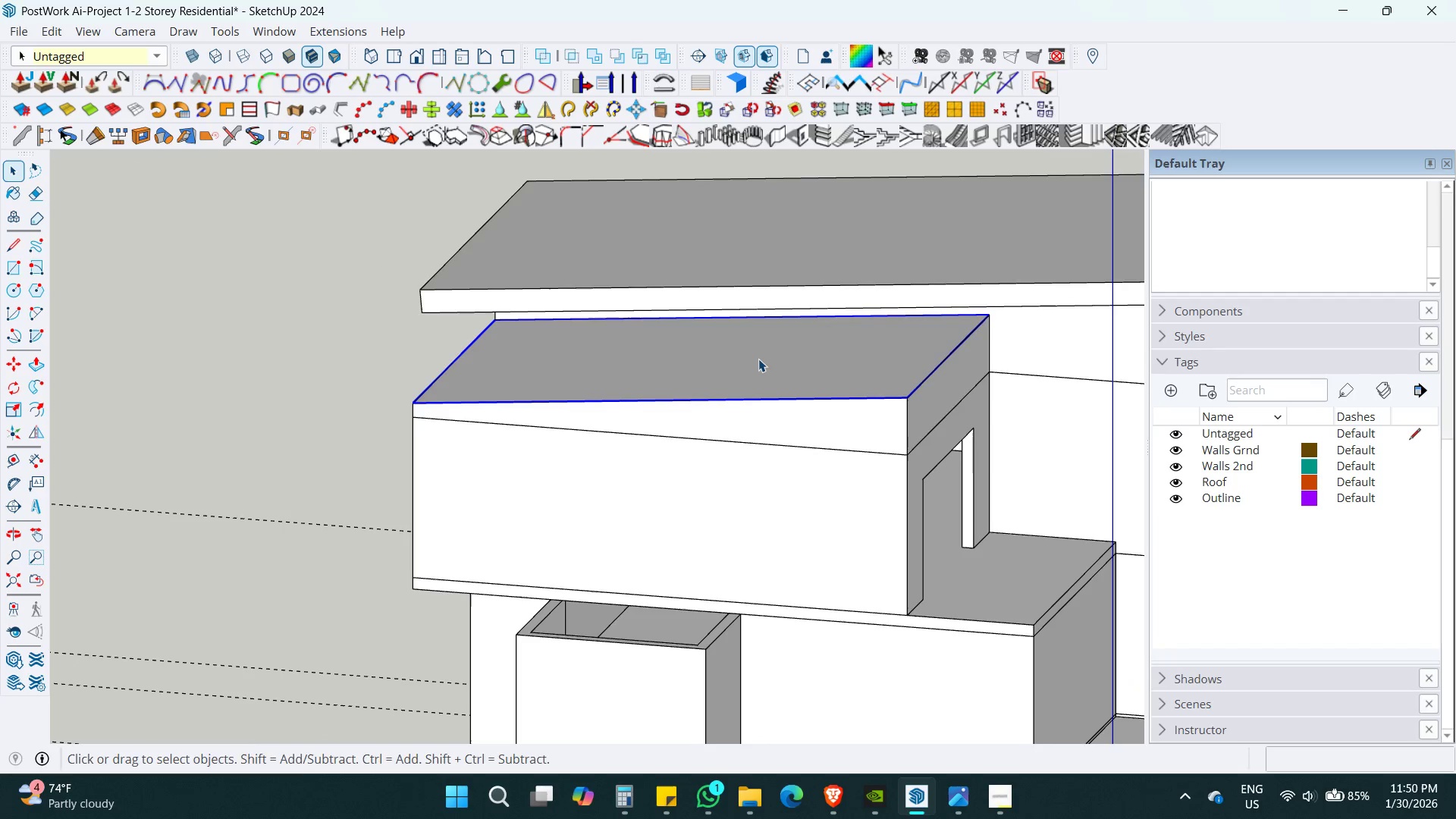 
key(Shift+ShiftLeft)
 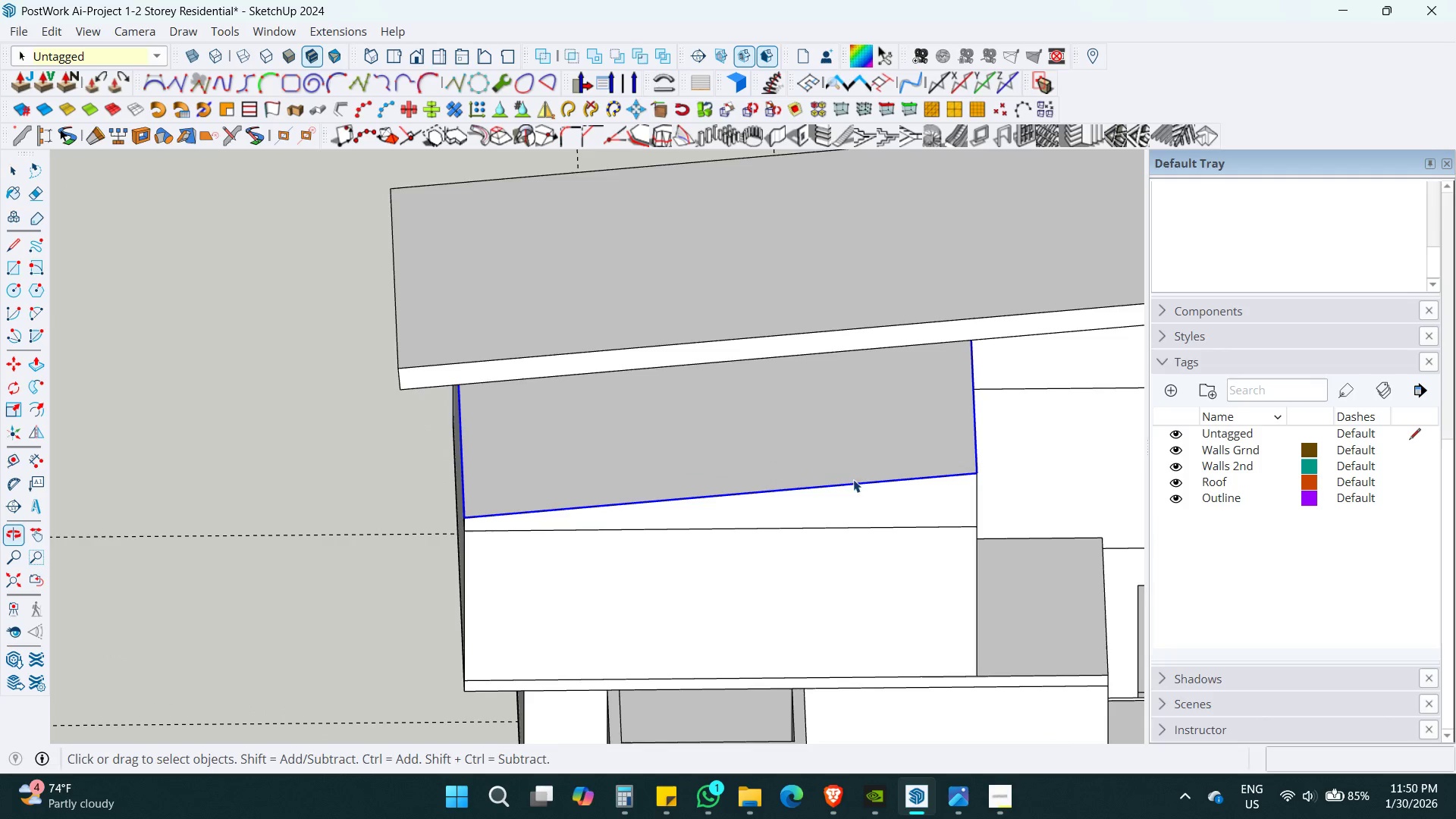 
double_click([855, 421])
 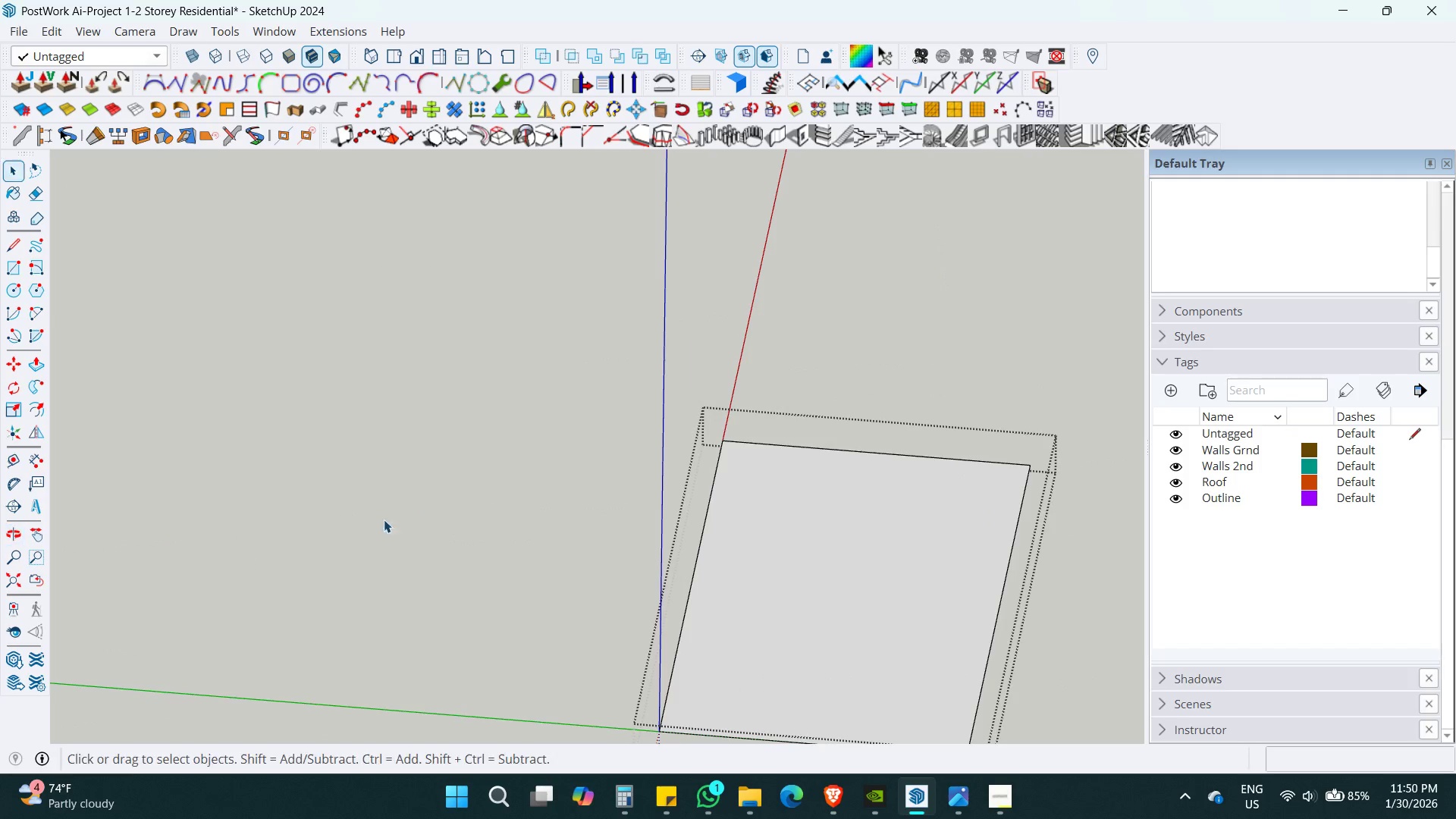 
hold_key(key=ShiftLeft, duration=0.47)
 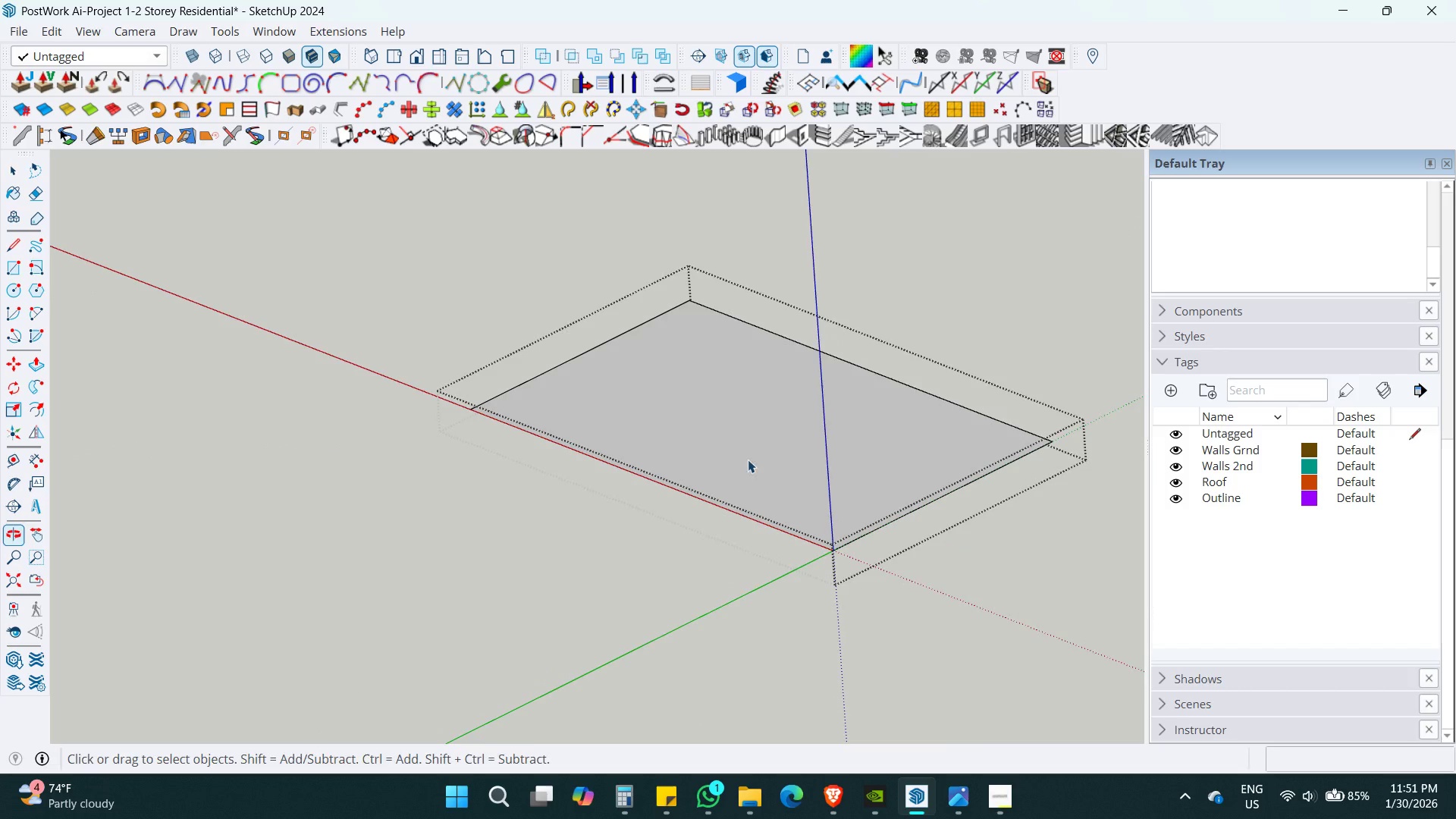 
wait(5.7)
 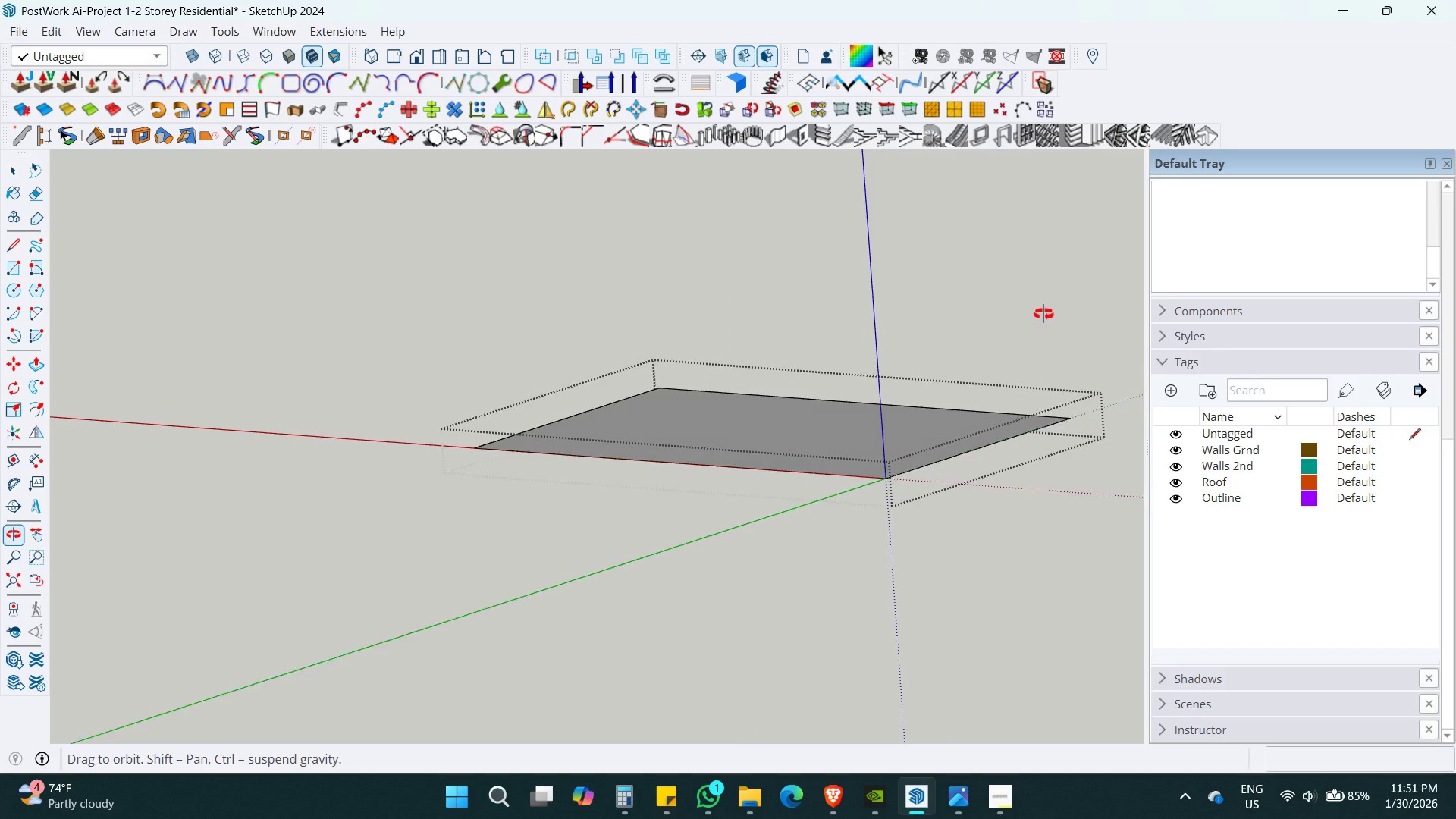 
double_click([777, 409])
 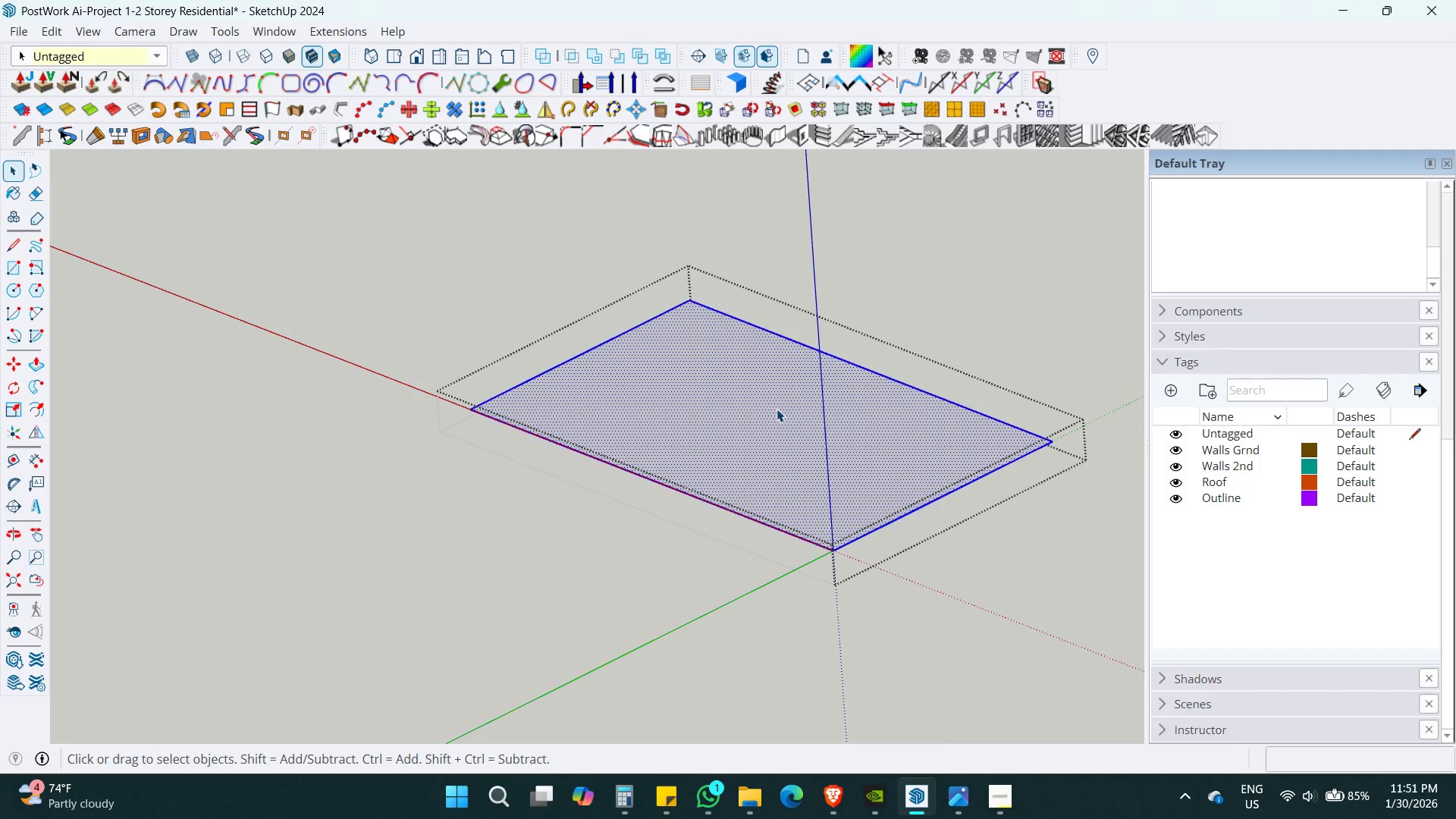 
triple_click([777, 409])
 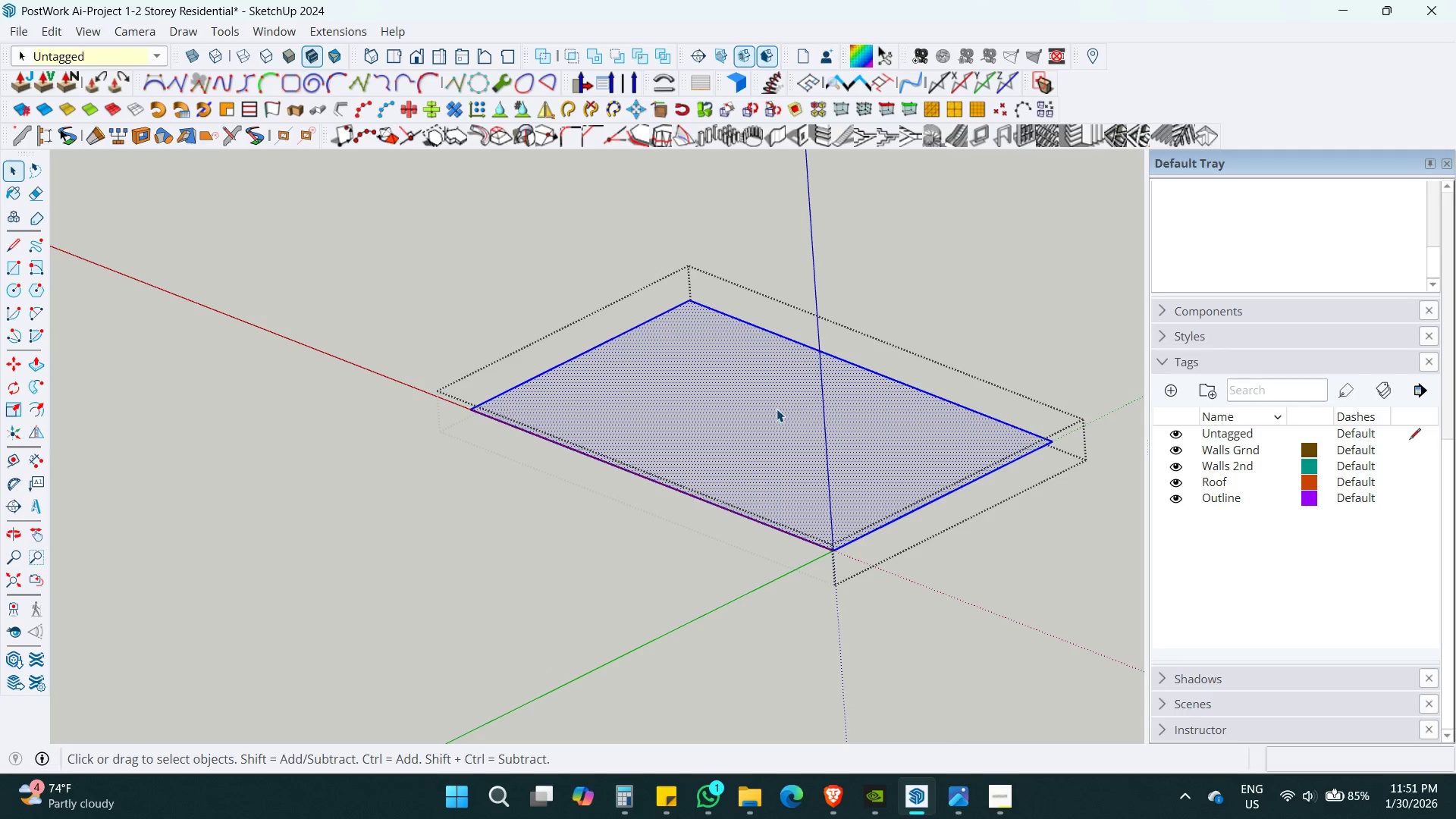 
hold_key(key=ShiftLeft, duration=0.67)
triple_click([855, 364])
 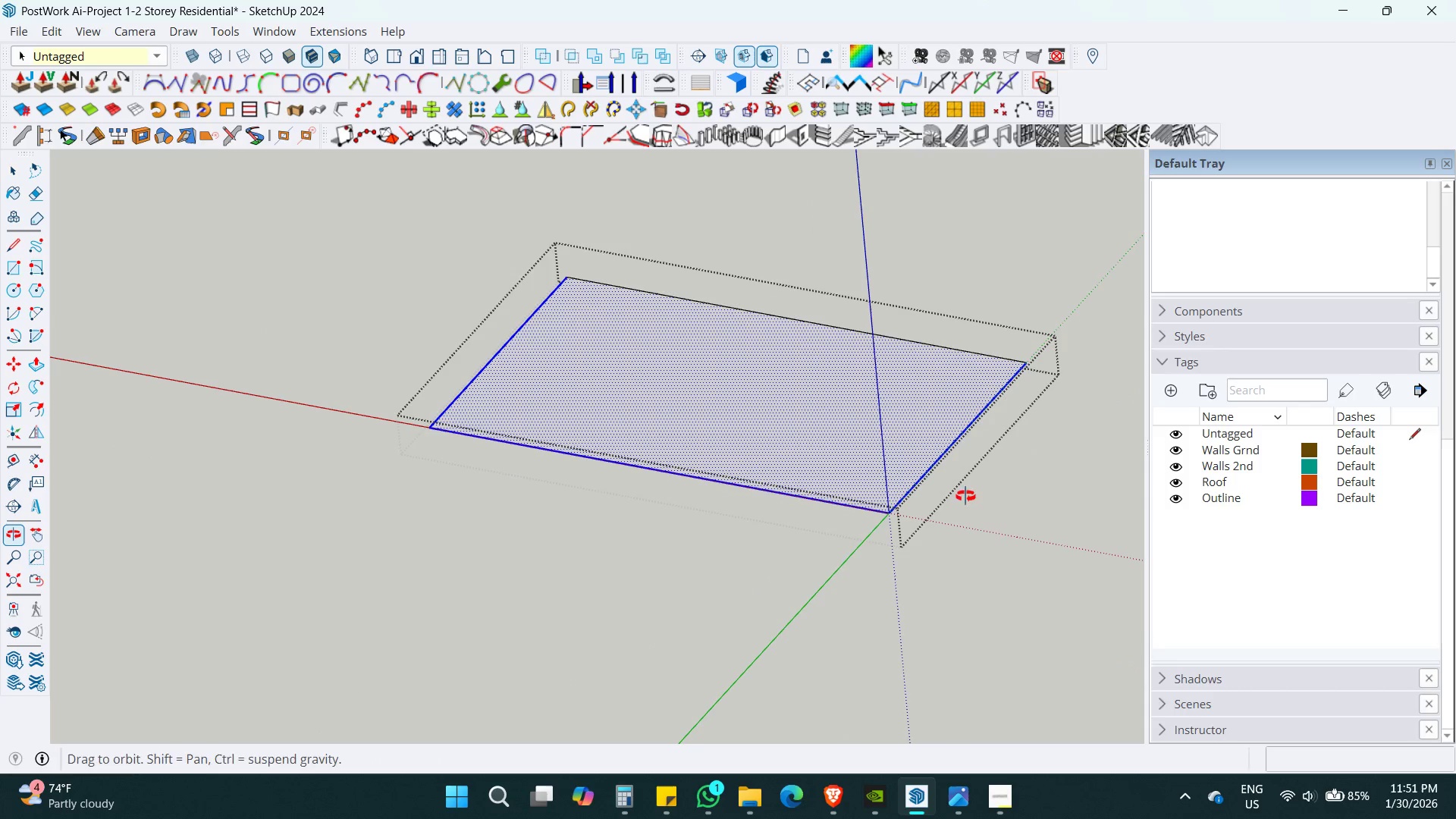 
hold_key(key=ShiftLeft, duration=0.34)
left_click([816, 457])
 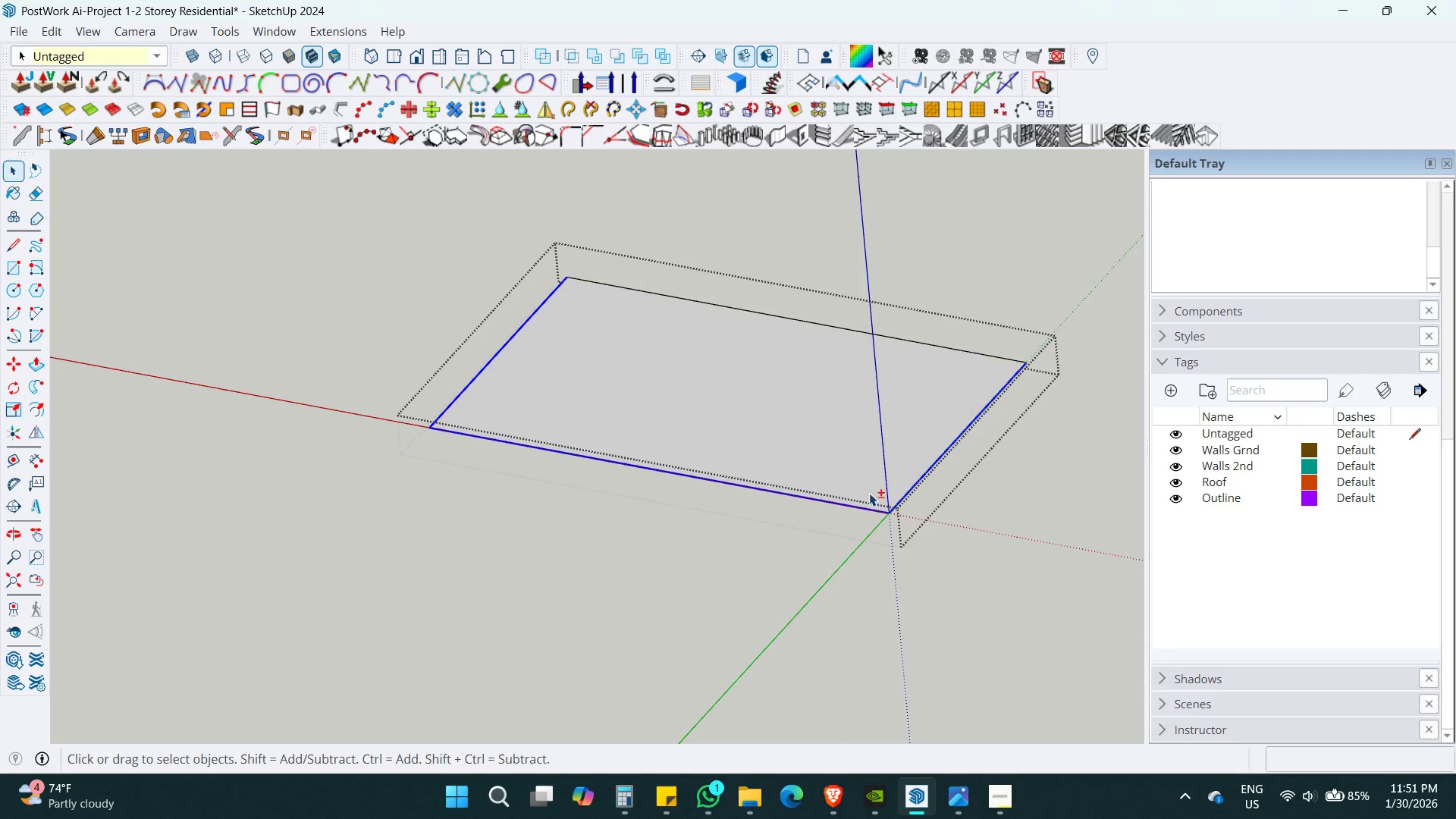 
key(F)
 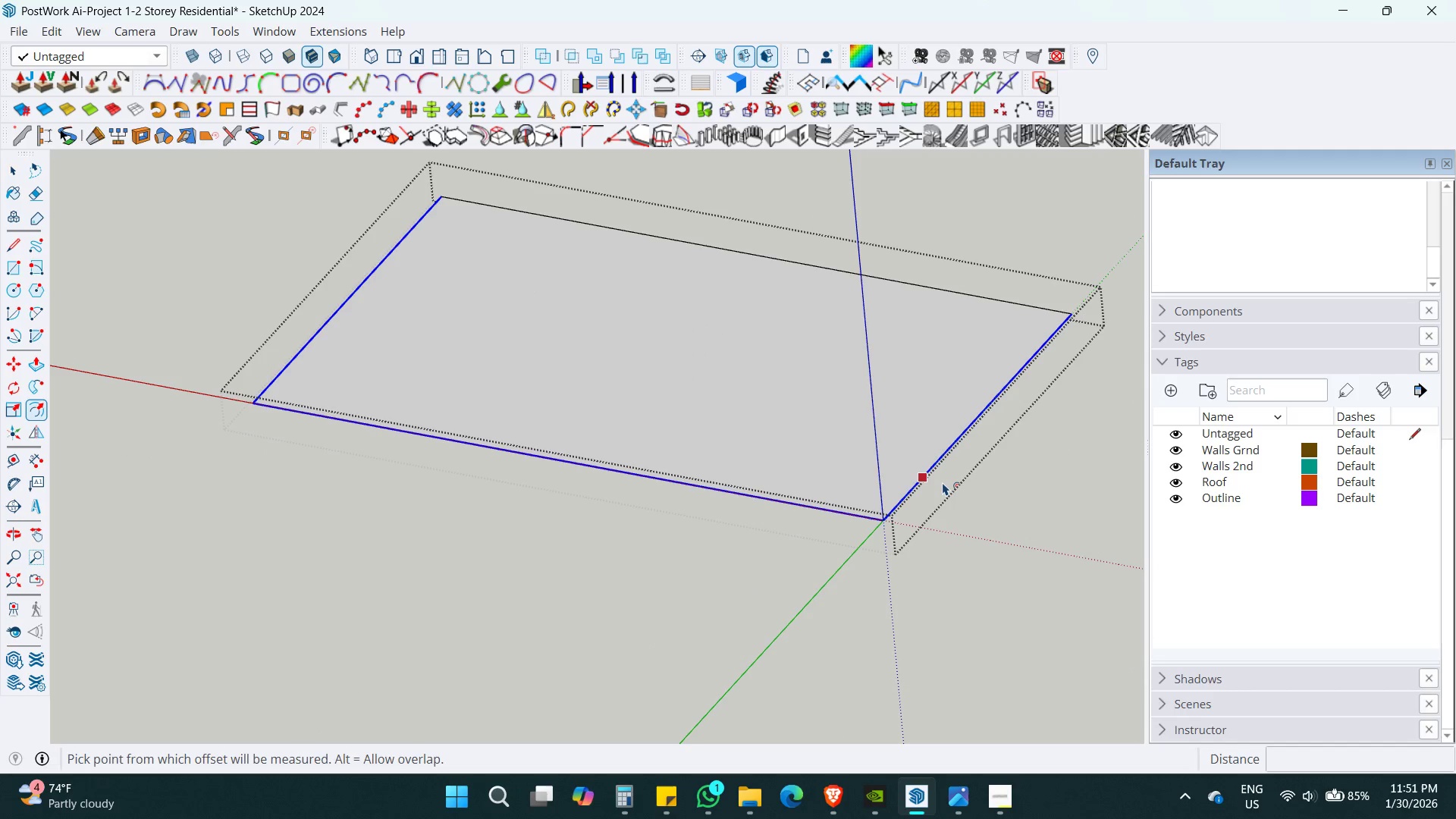 
scroll: coordinate [906, 494], scroll_direction: up, amount: 3.0
 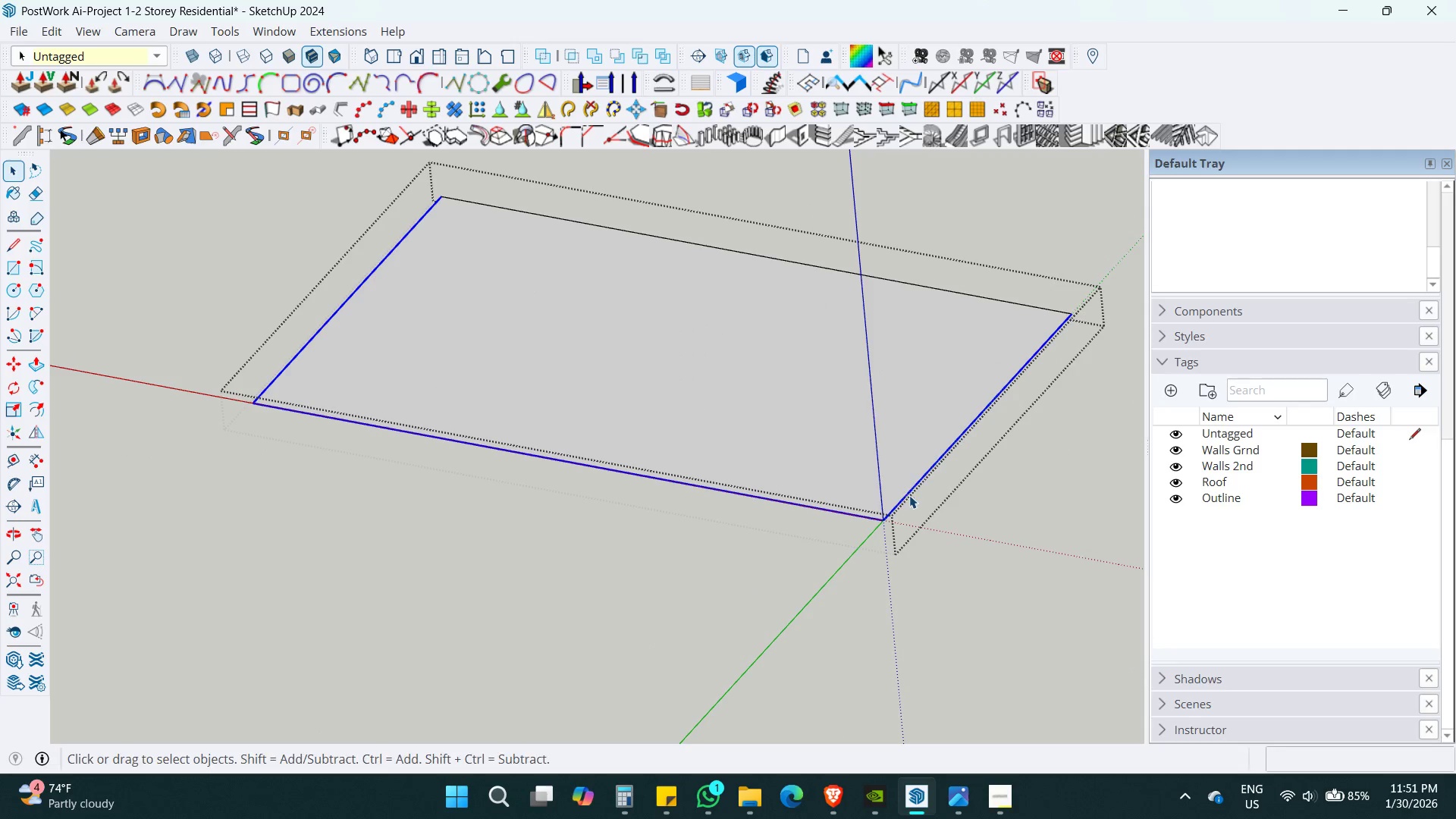 
left_click([943, 482])
 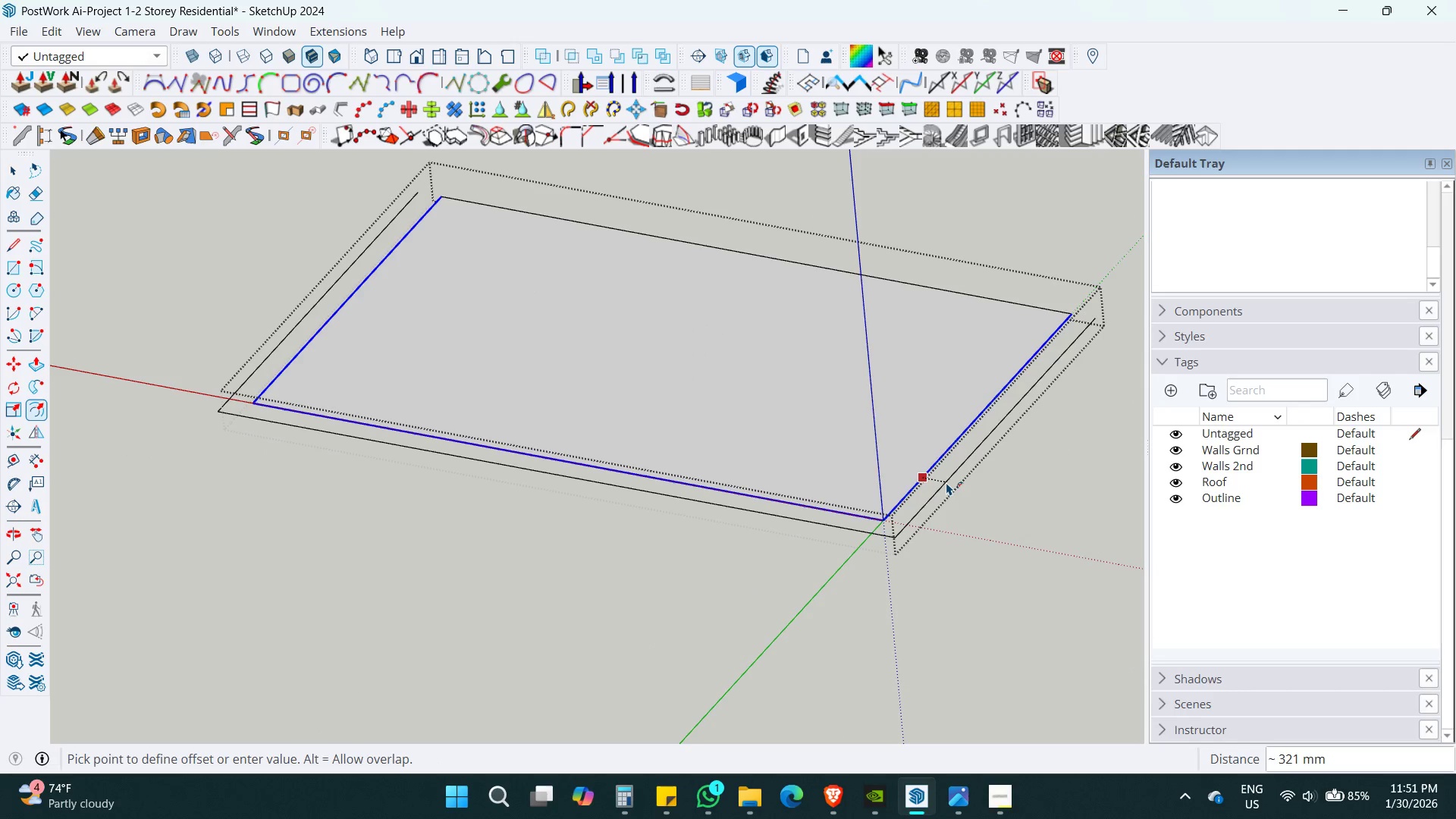 
key(Numpad1)
 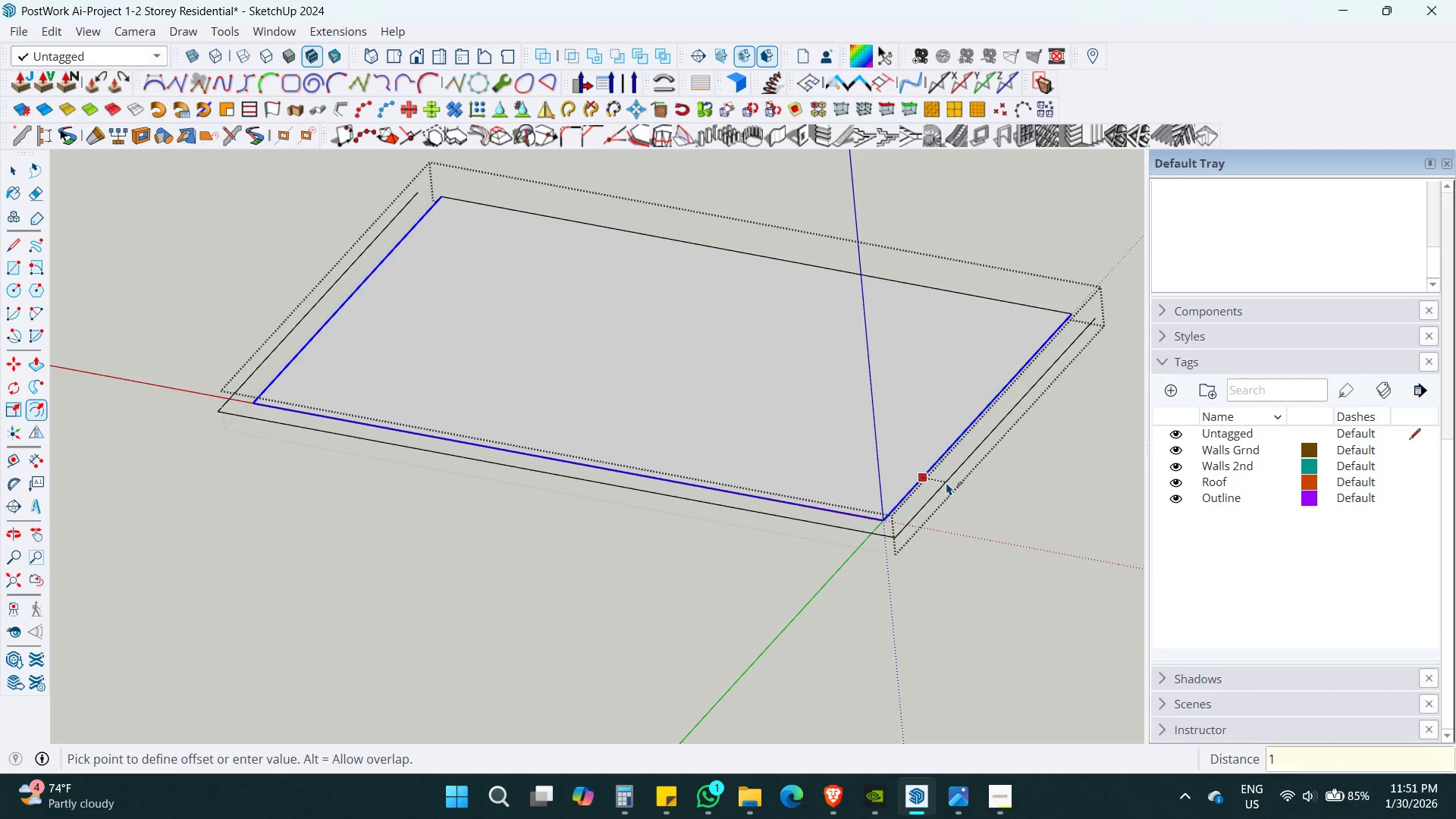 
key(Numpad0)
 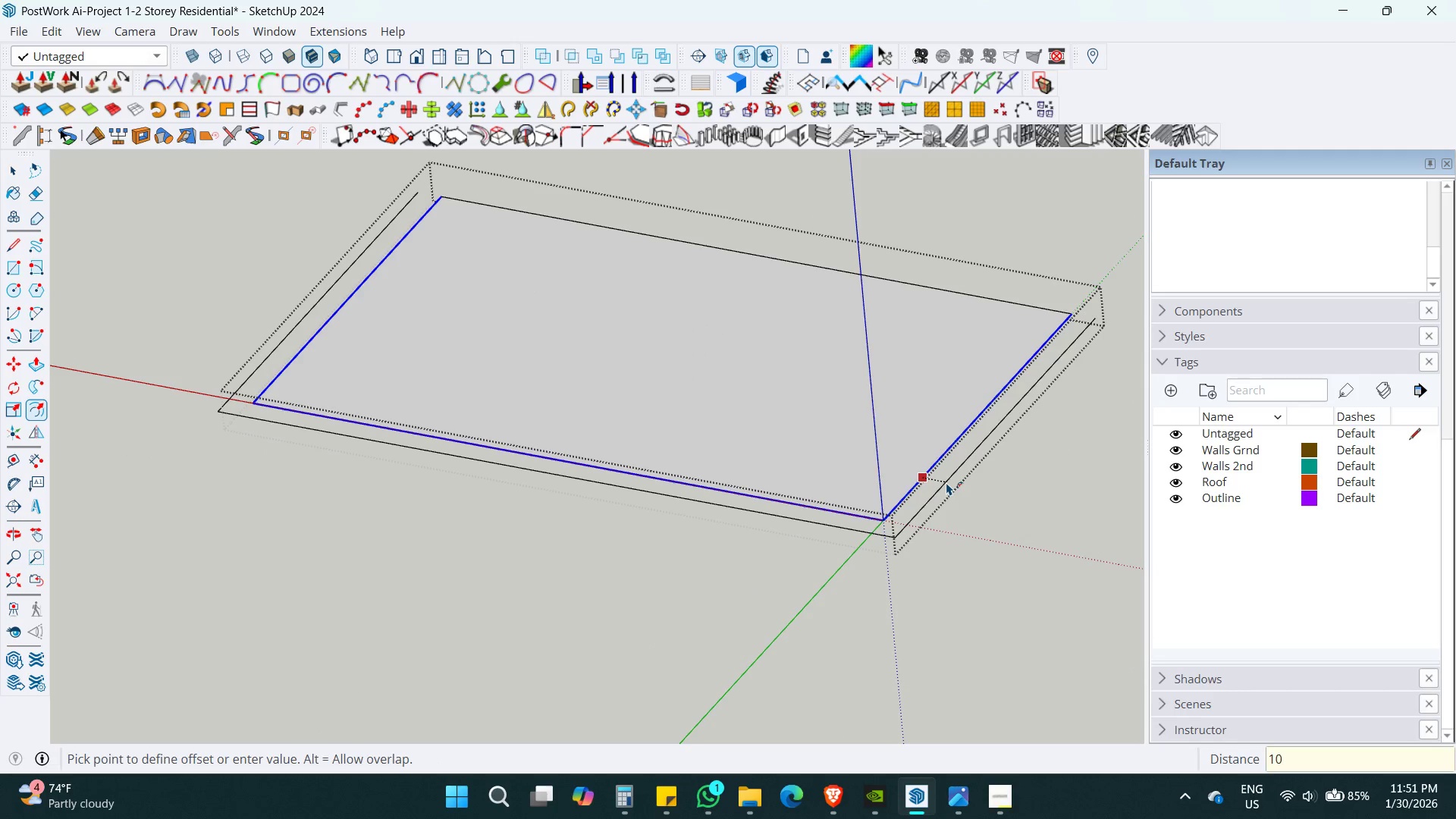 
key(Numpad0)
 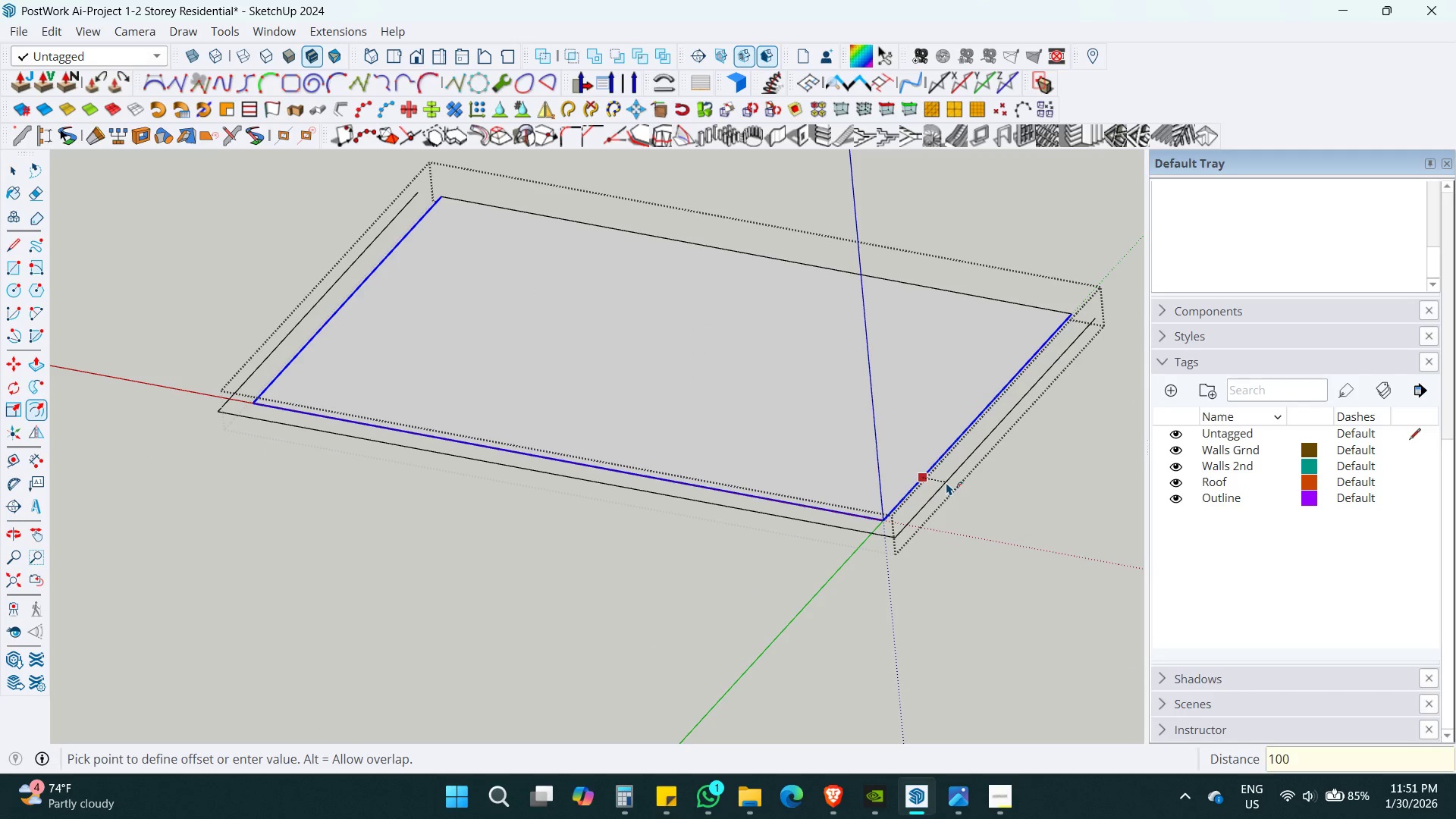 
key(Numpad0)
 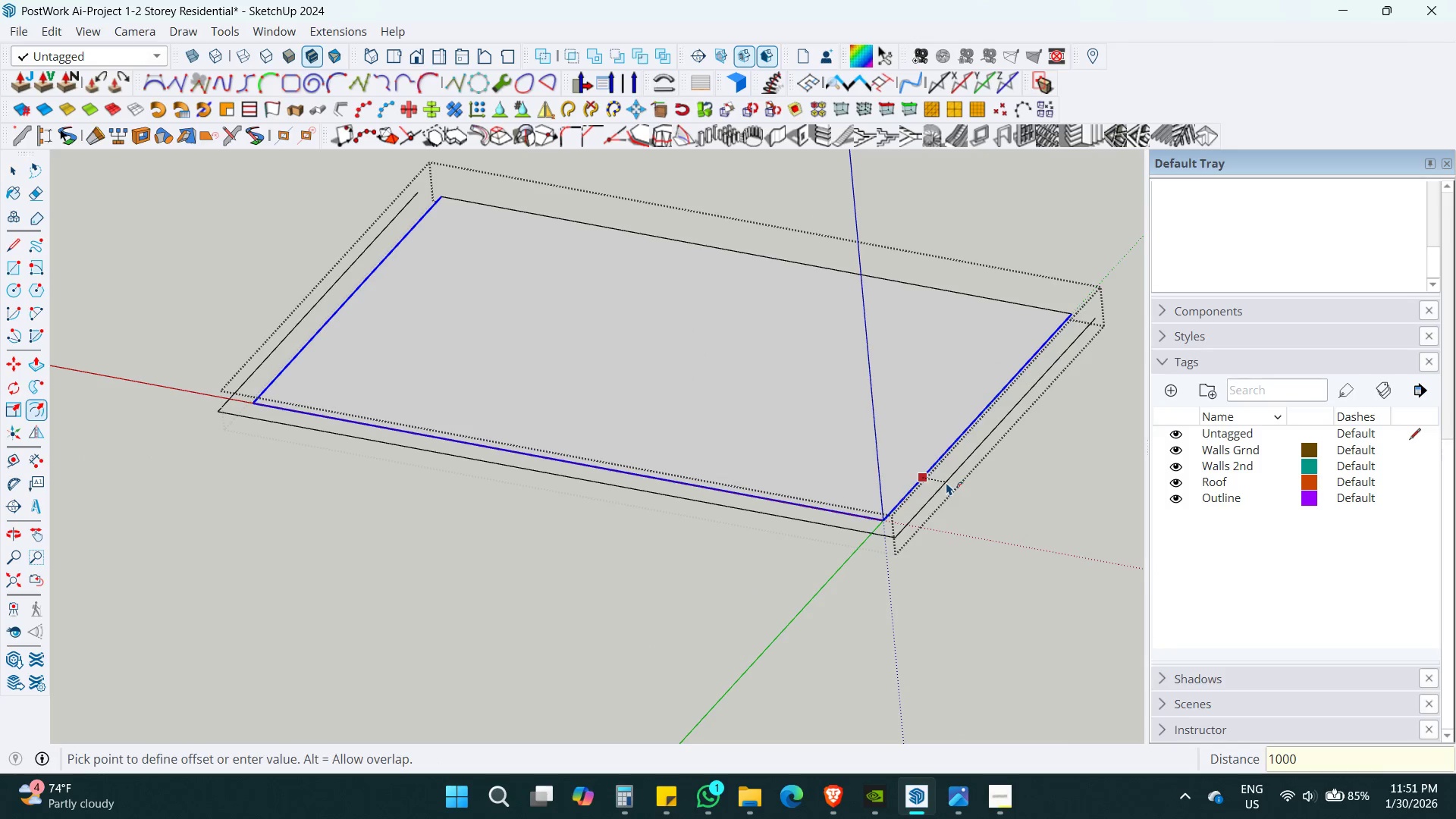 
key(Enter)
 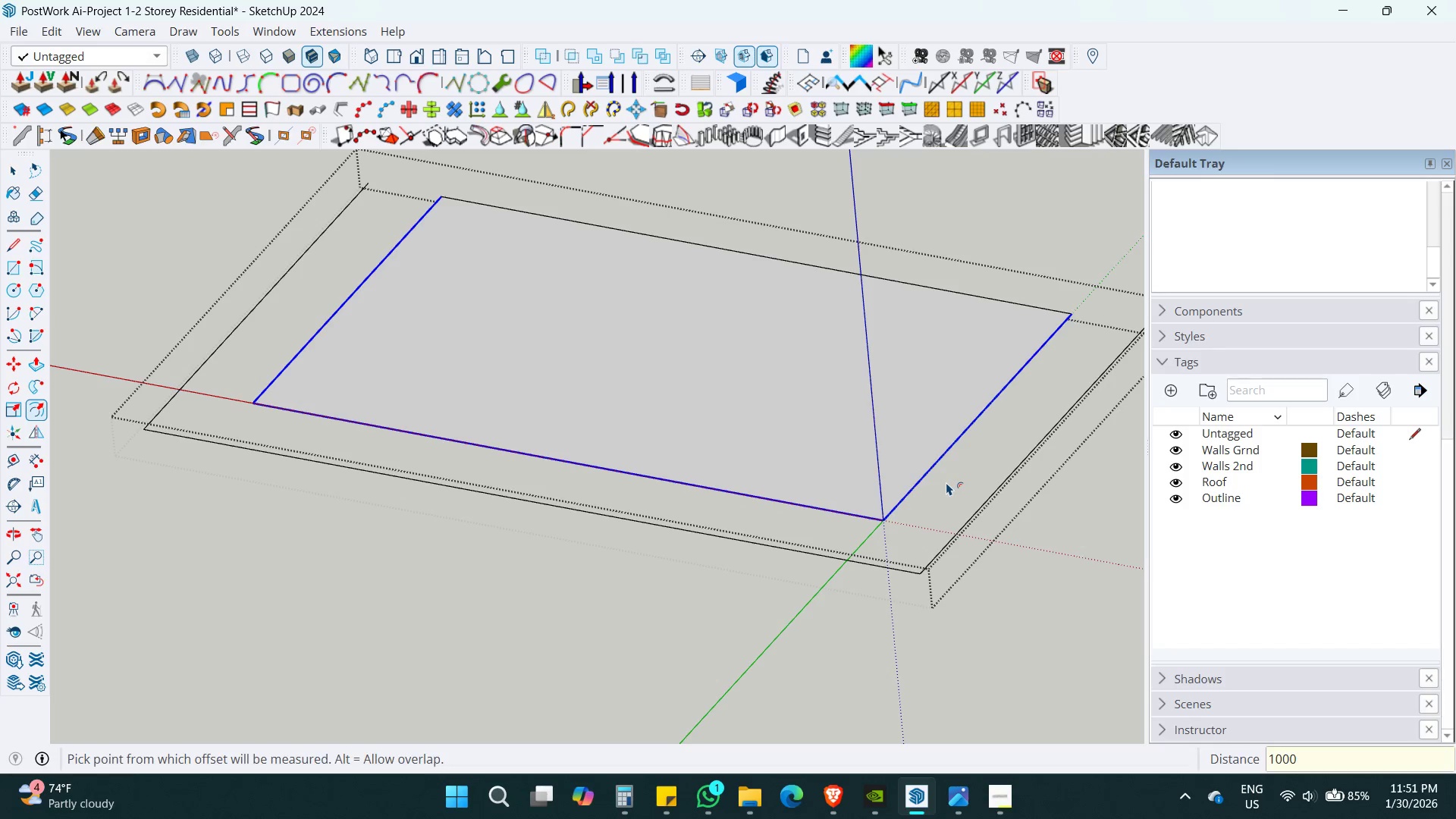 
key(Space)
 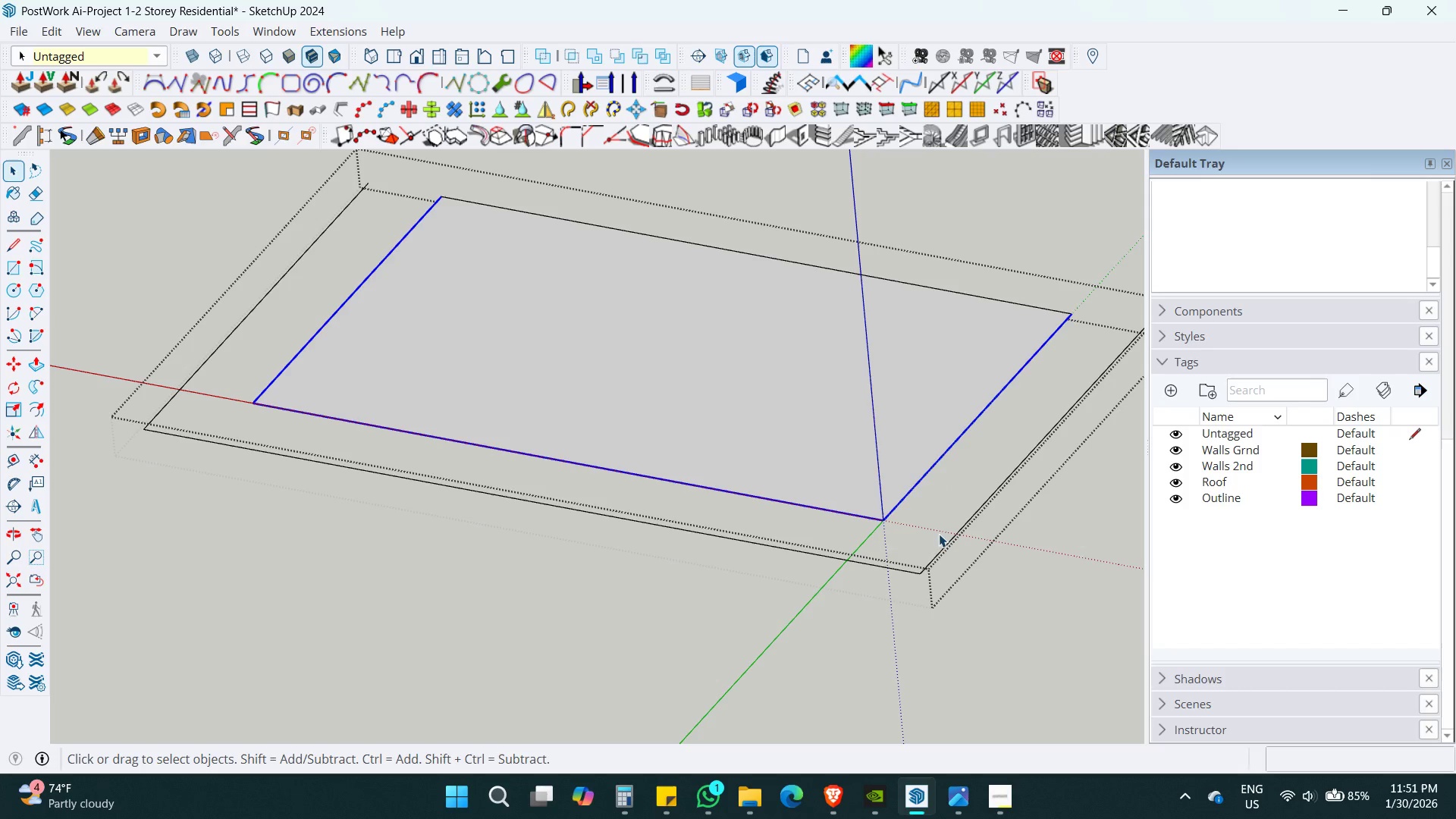 
hold_key(key=ShiftLeft, duration=0.48)
 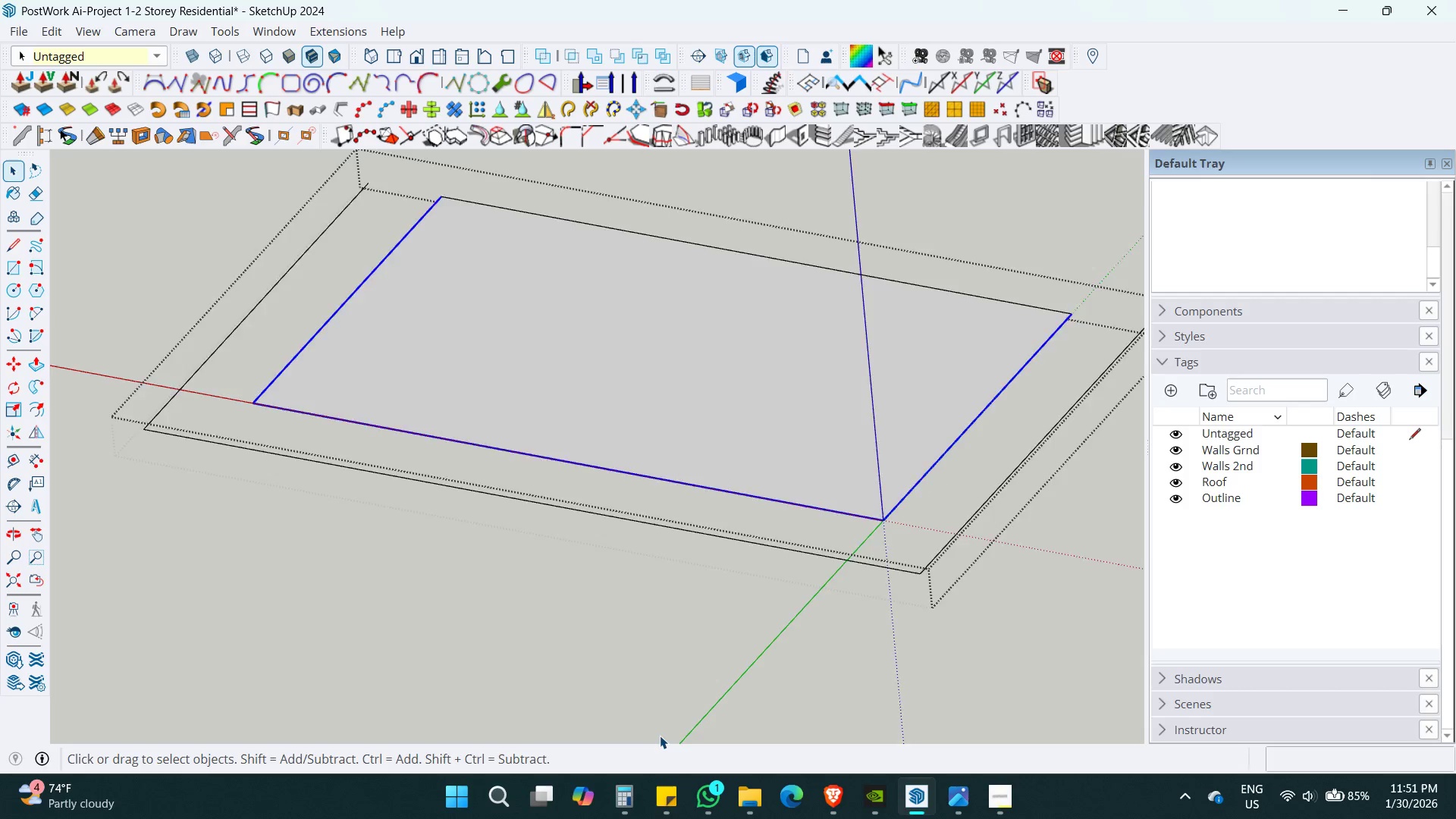 
key(L)
 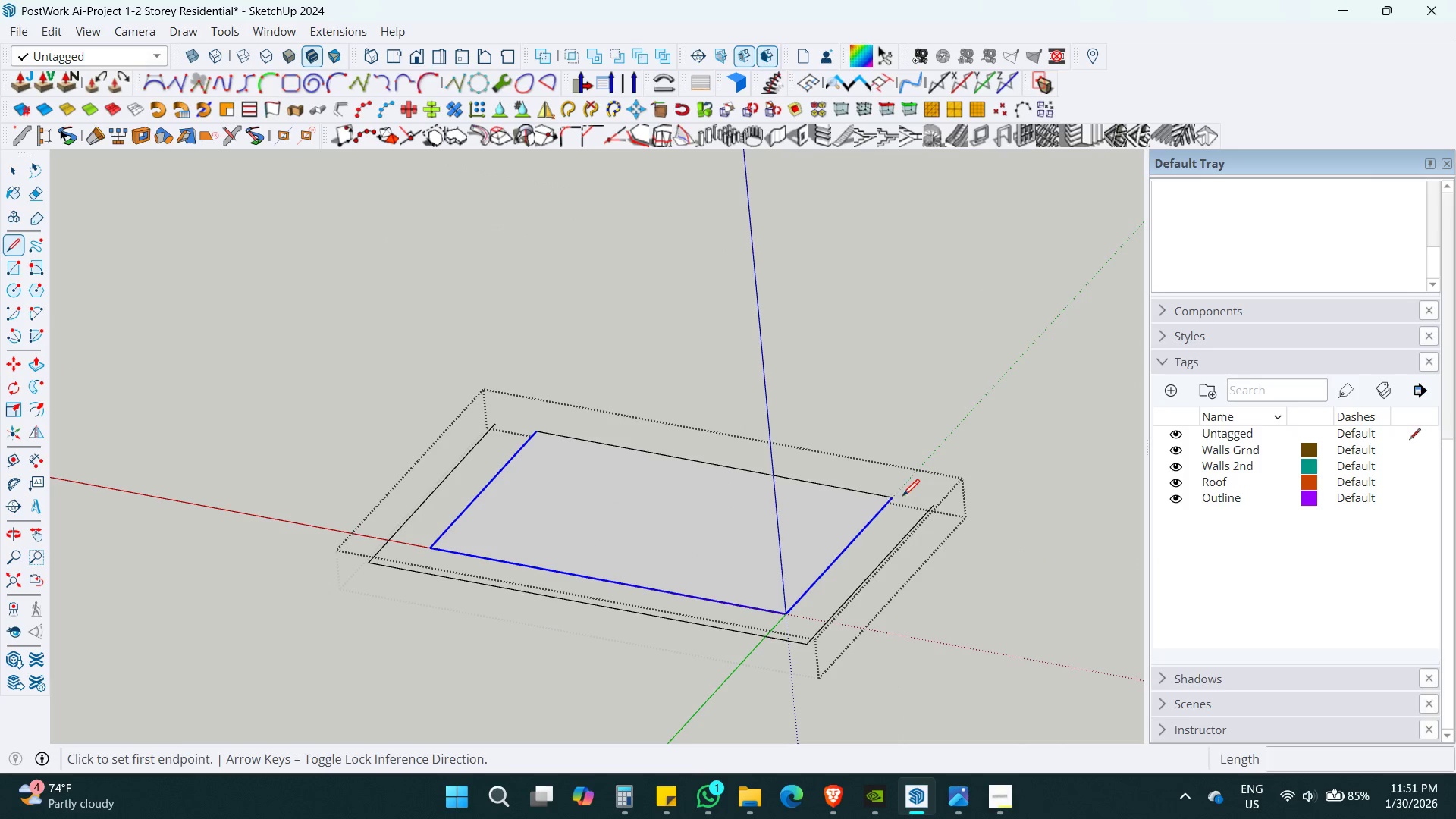 
scroll: coordinate [660, 736], scroll_direction: down, amount: 6.0
 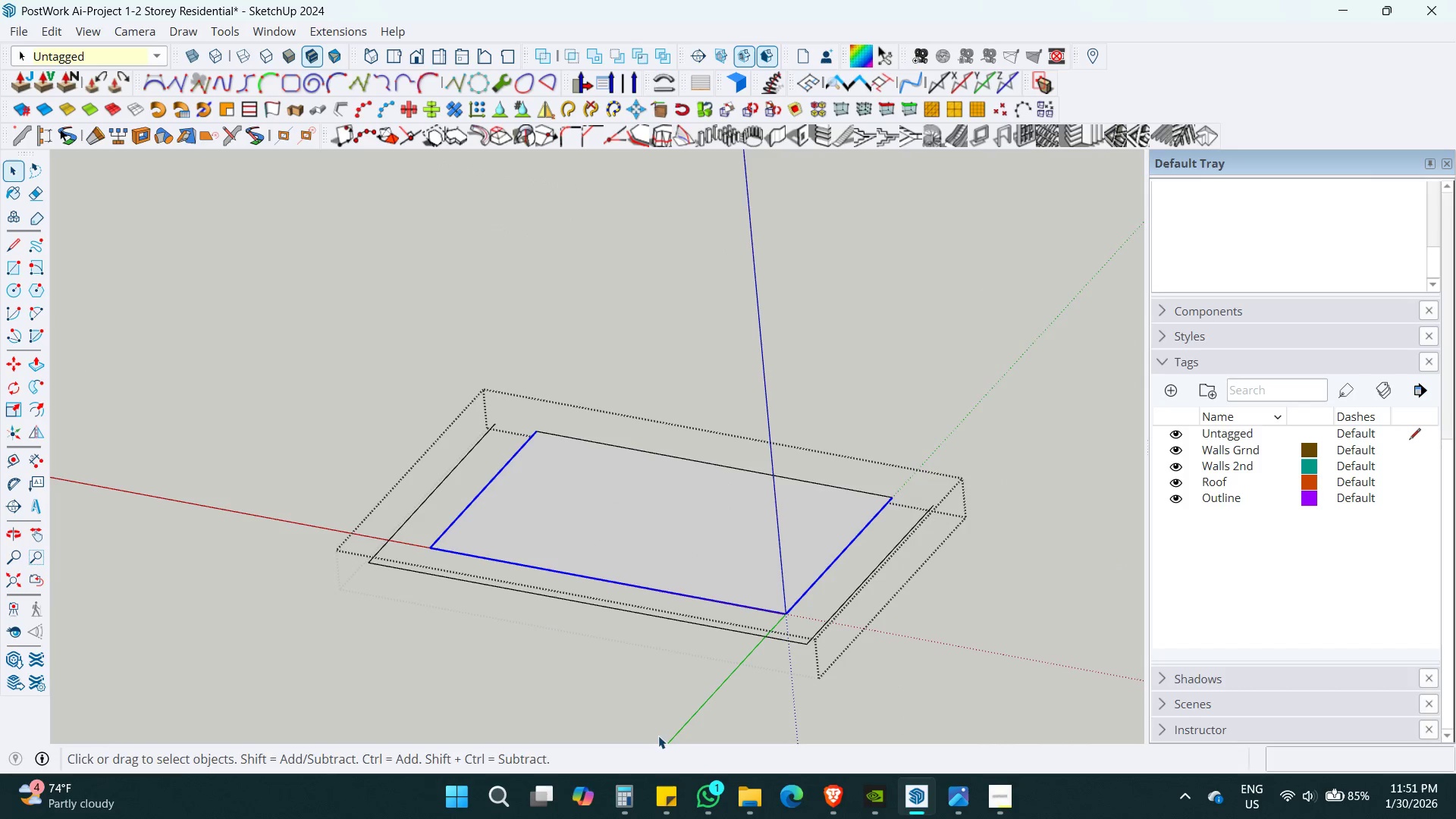 
left_click_drag(start_coordinate=[889, 502], to_coordinate=[902, 503])
 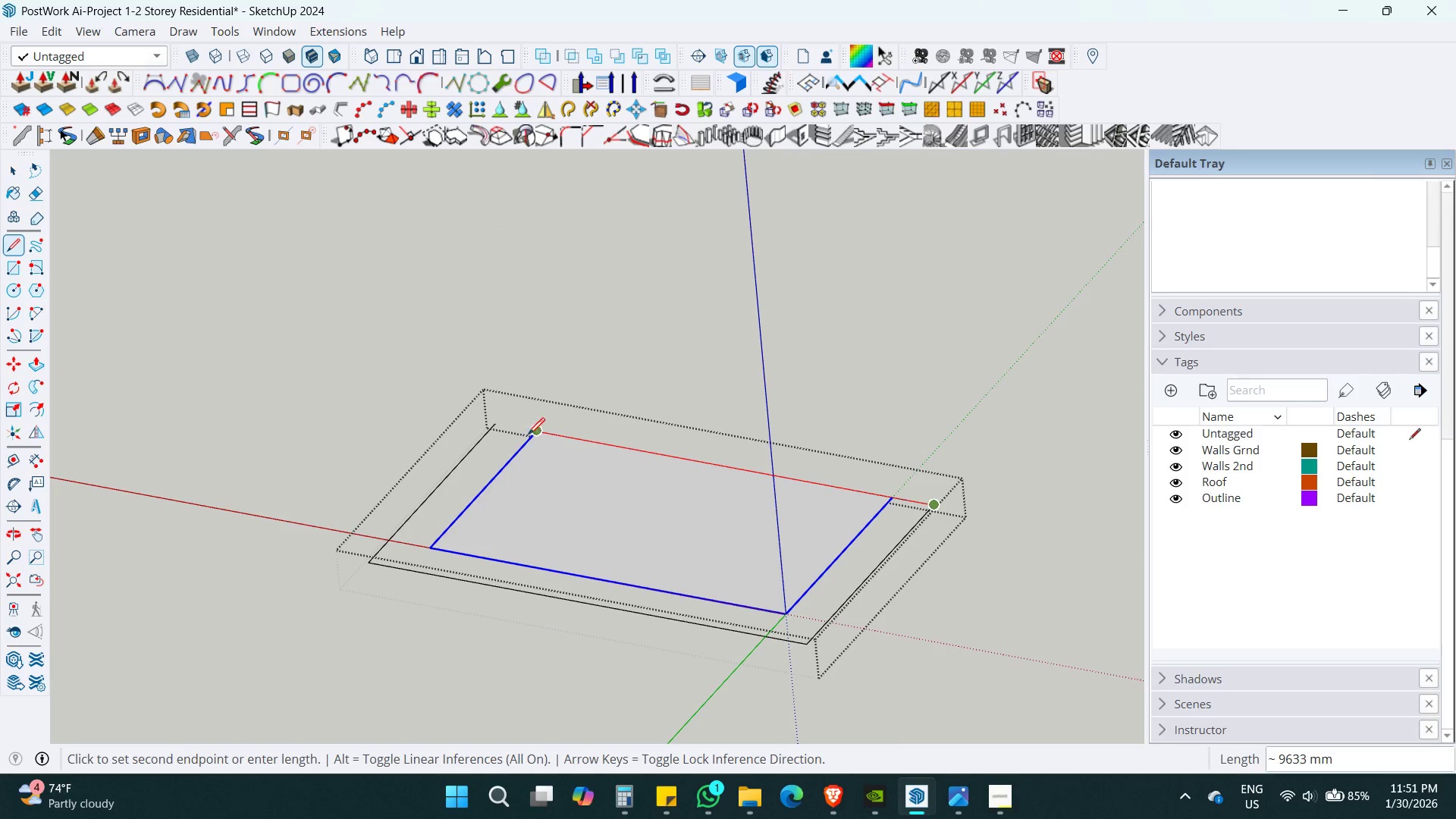 
key(Escape)
 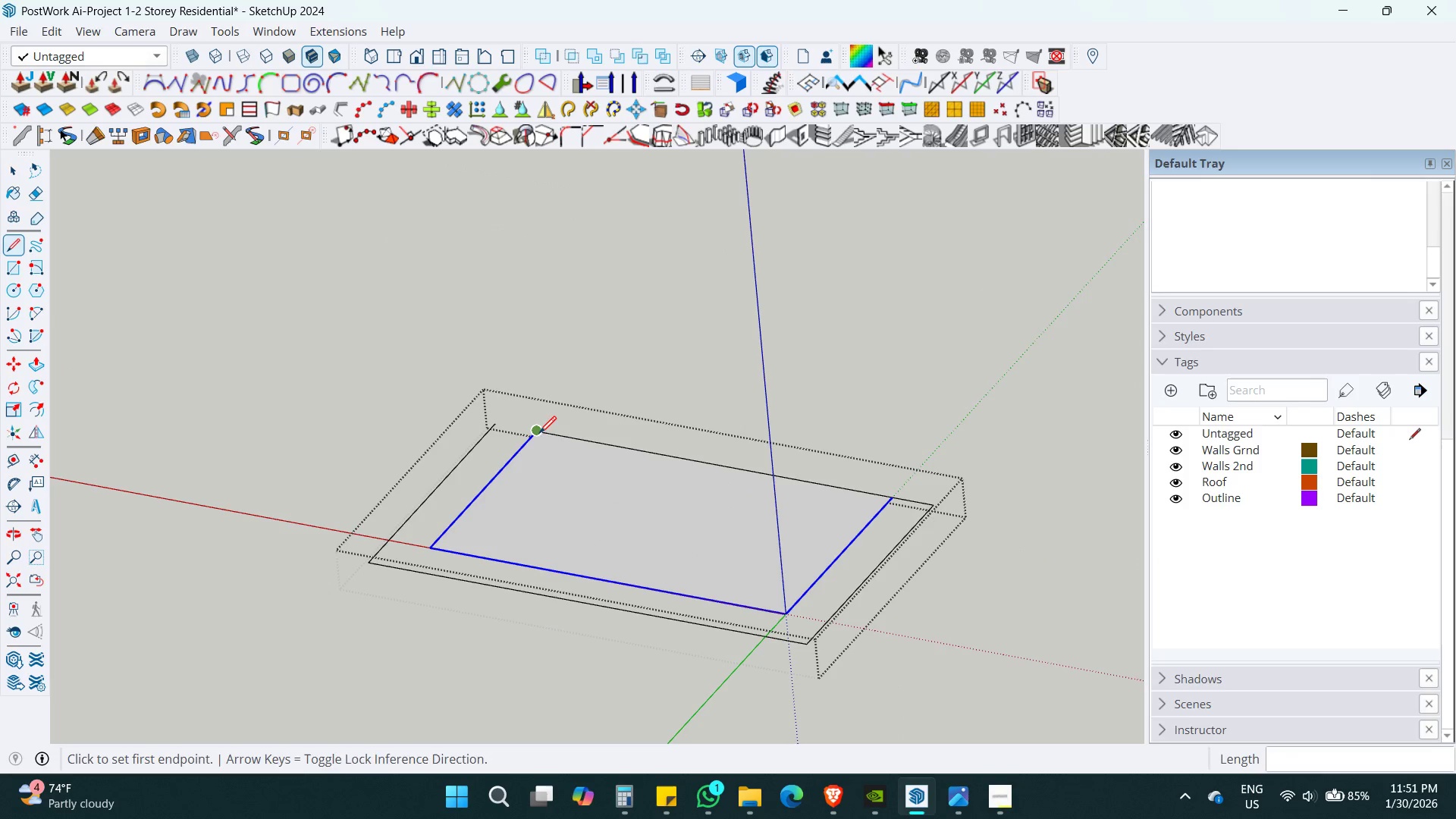 
left_click_drag(start_coordinate=[539, 434], to_coordinate=[535, 434])
 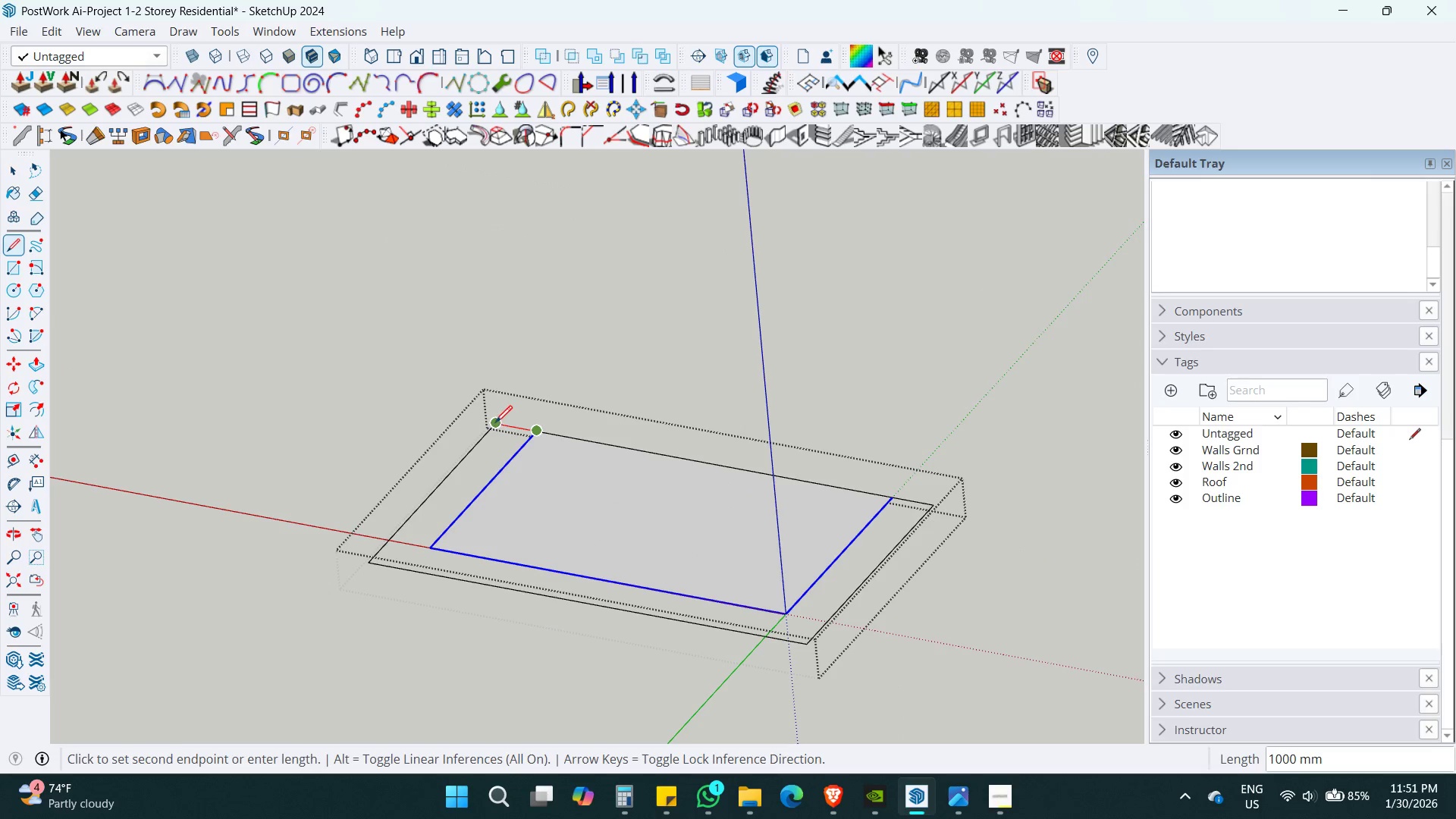 
left_click([493, 421])
 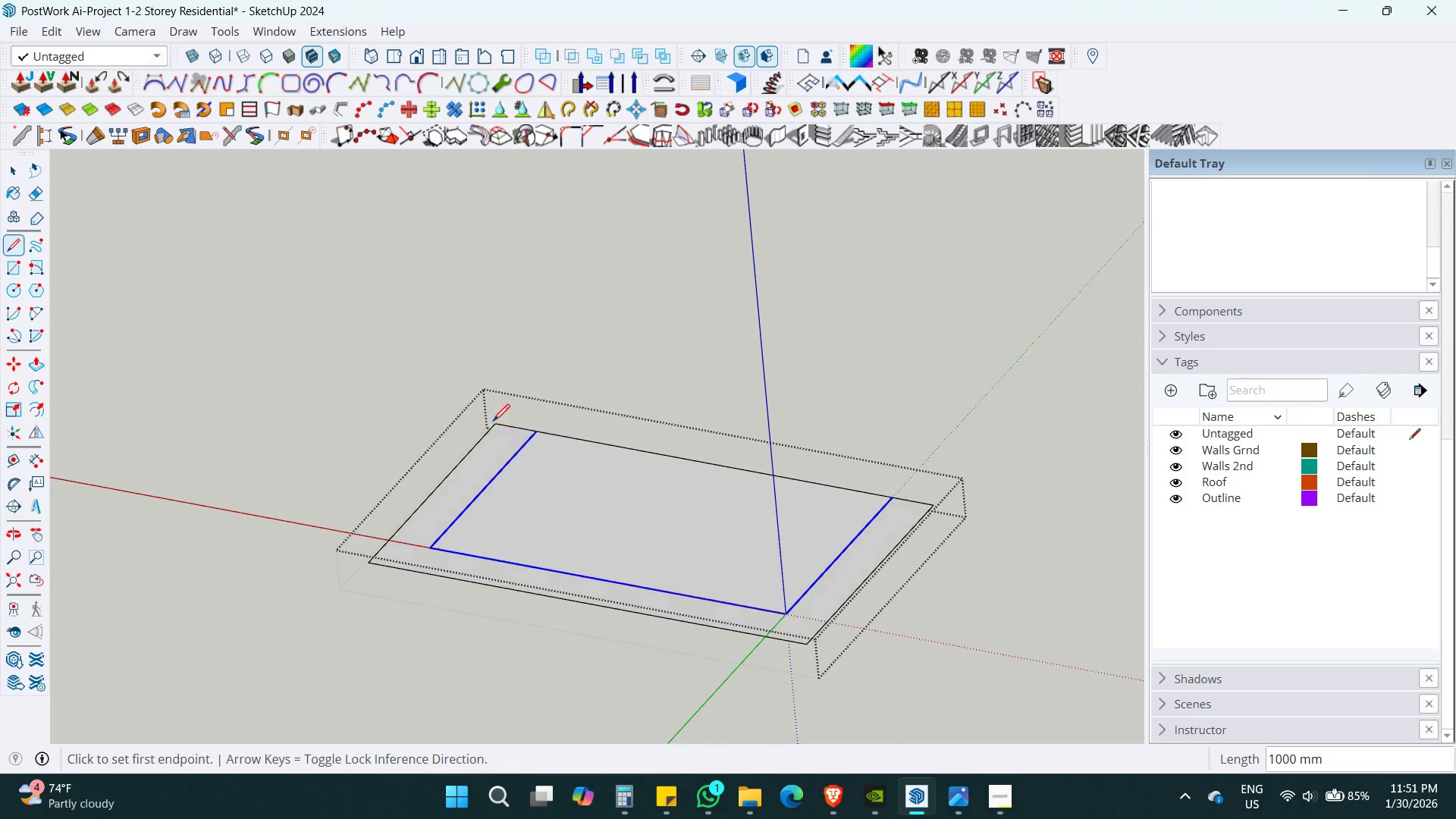 
key(Space)
 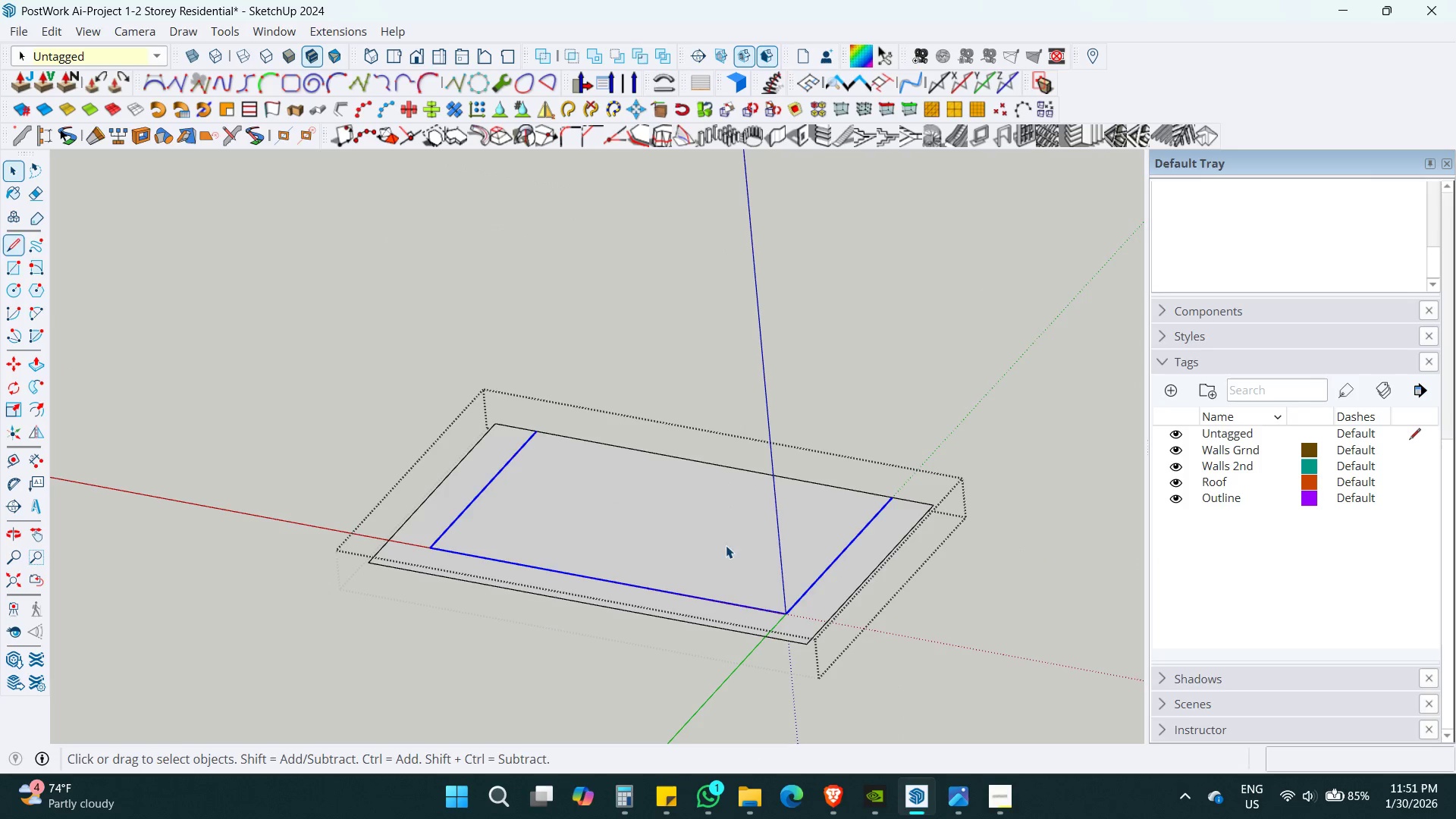 
double_click([731, 549])
 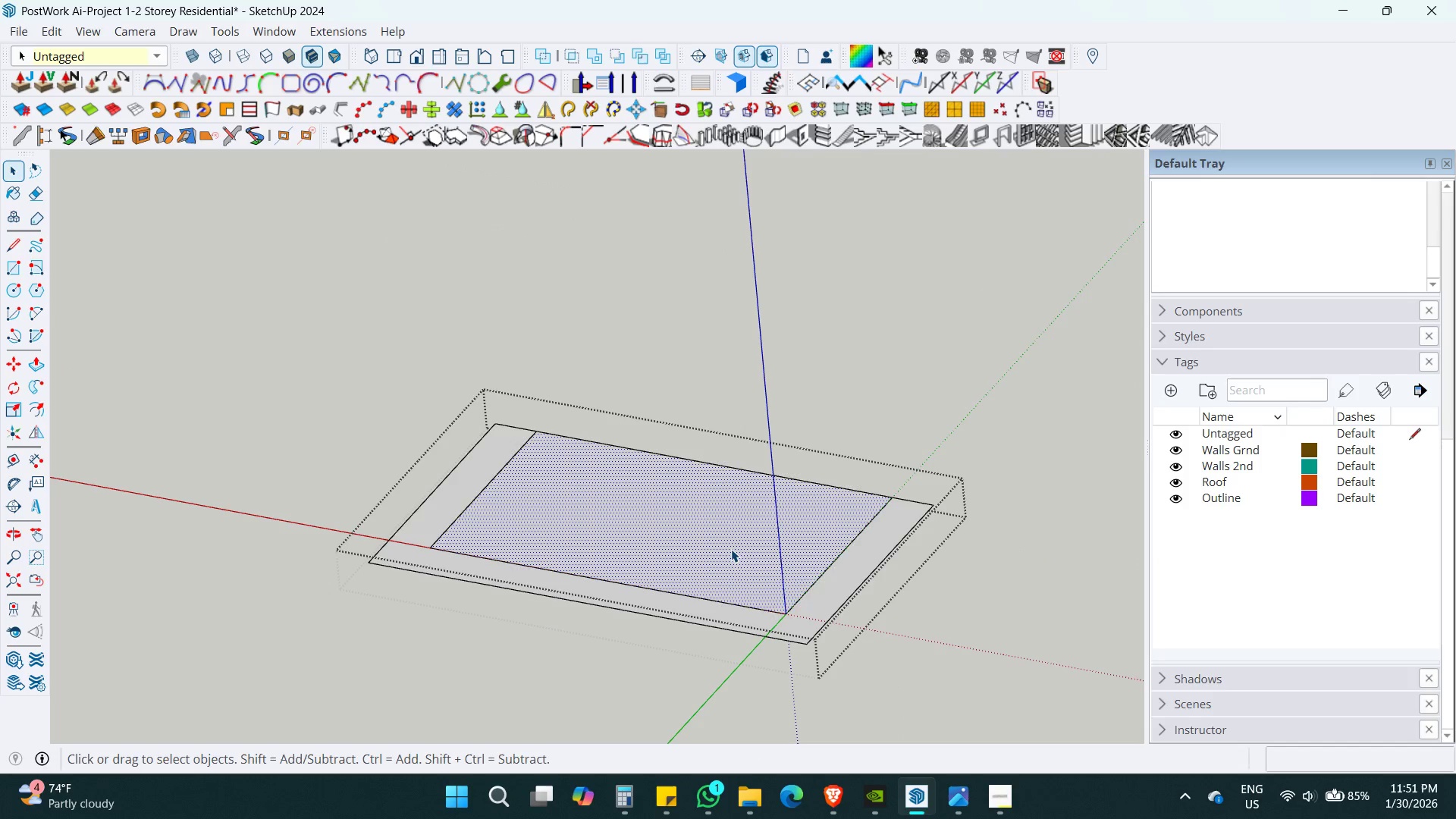 
triple_click([731, 549])
 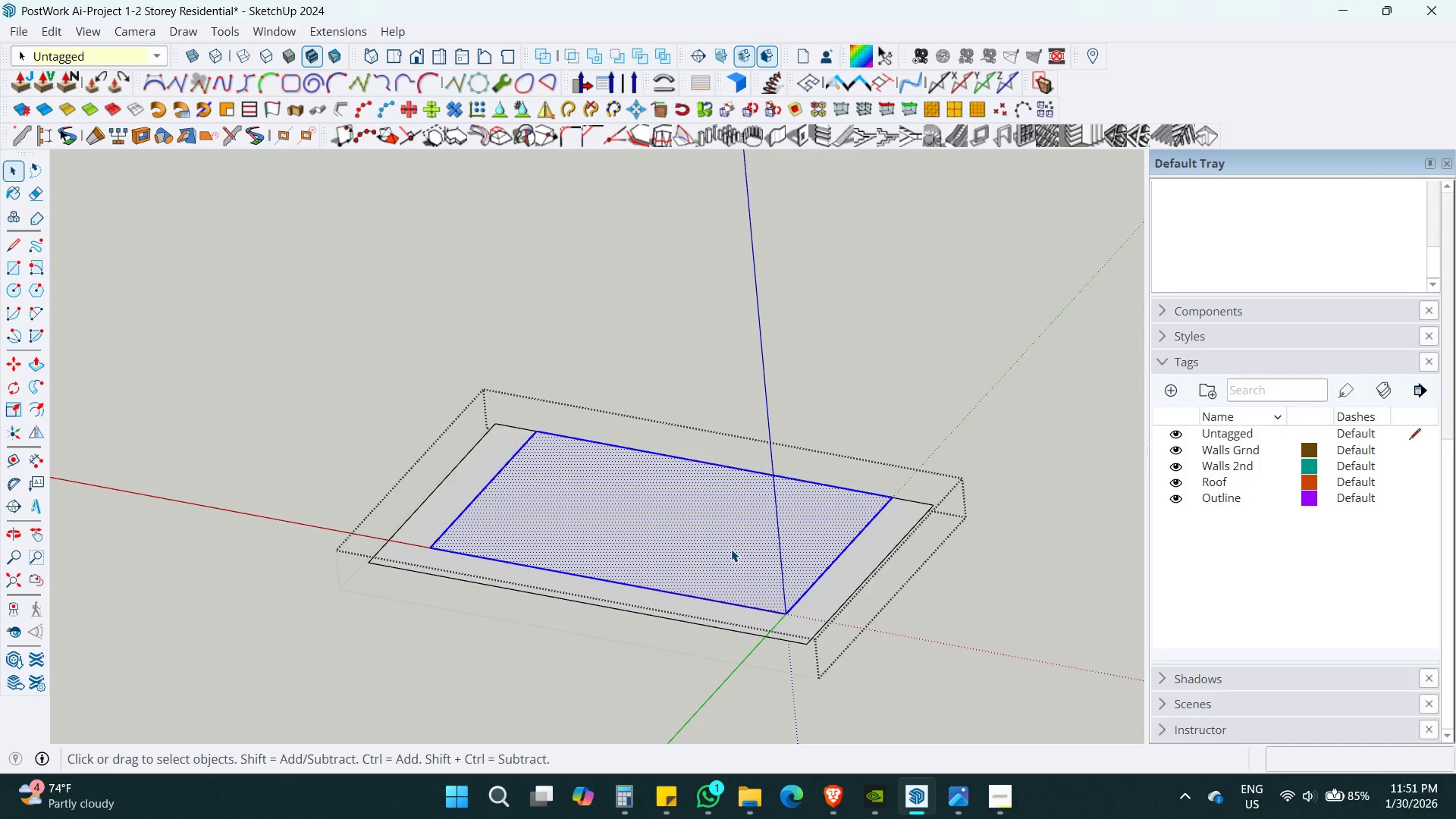 
triple_click([731, 549])
 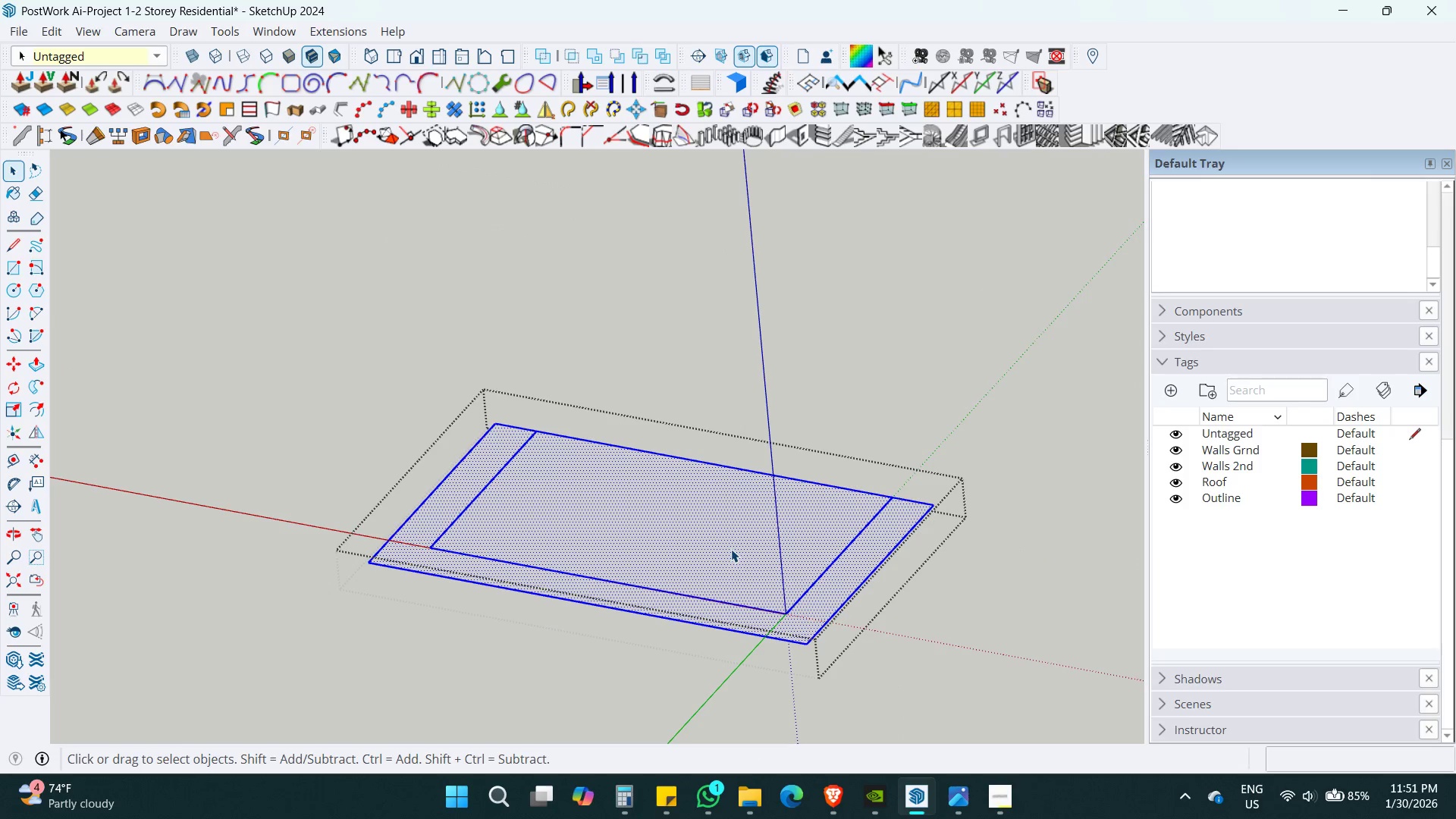 
triple_click([731, 549])
 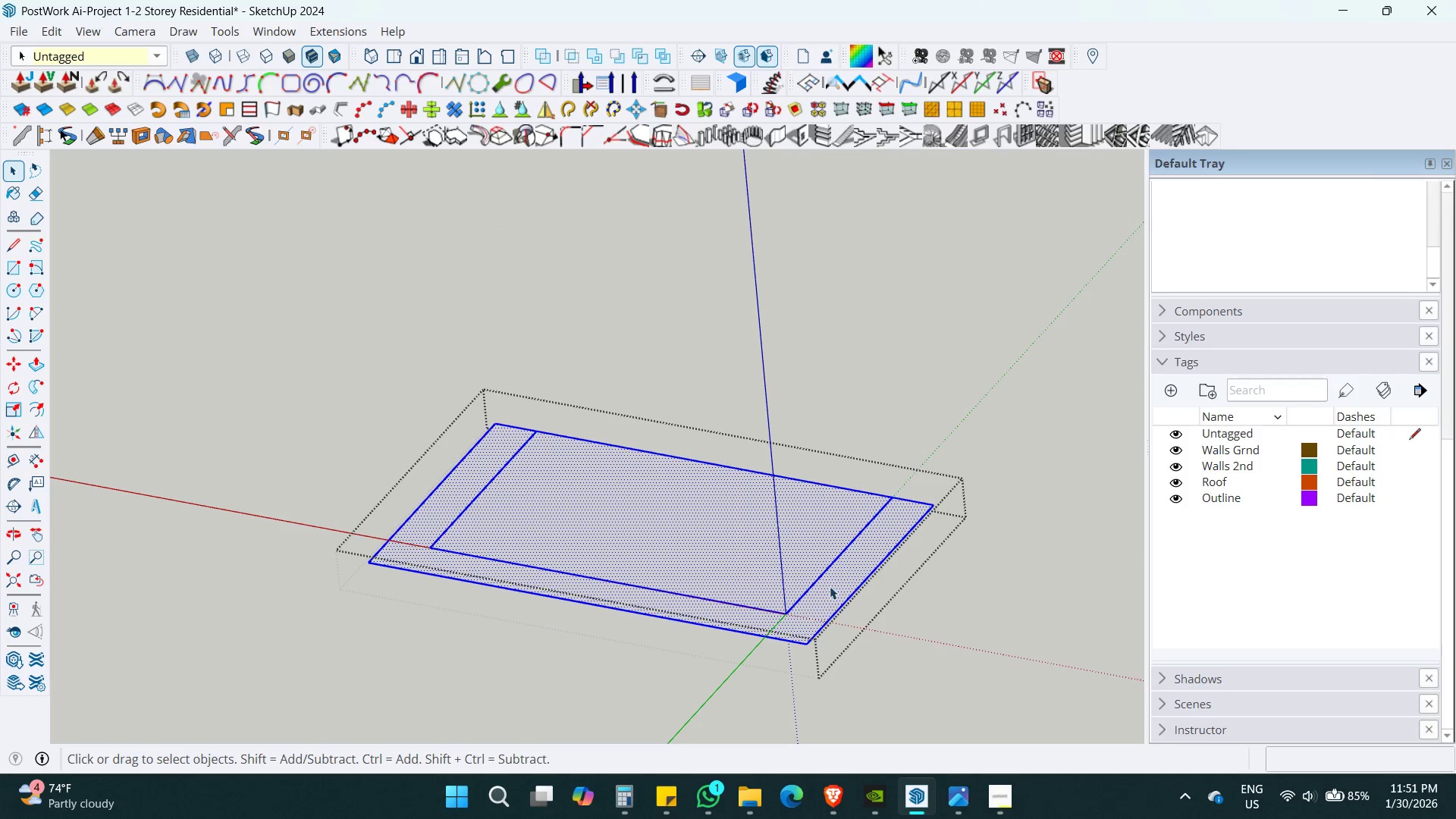 
hold_key(key=ShiftLeft, duration=0.7)
double_click([800, 554])
 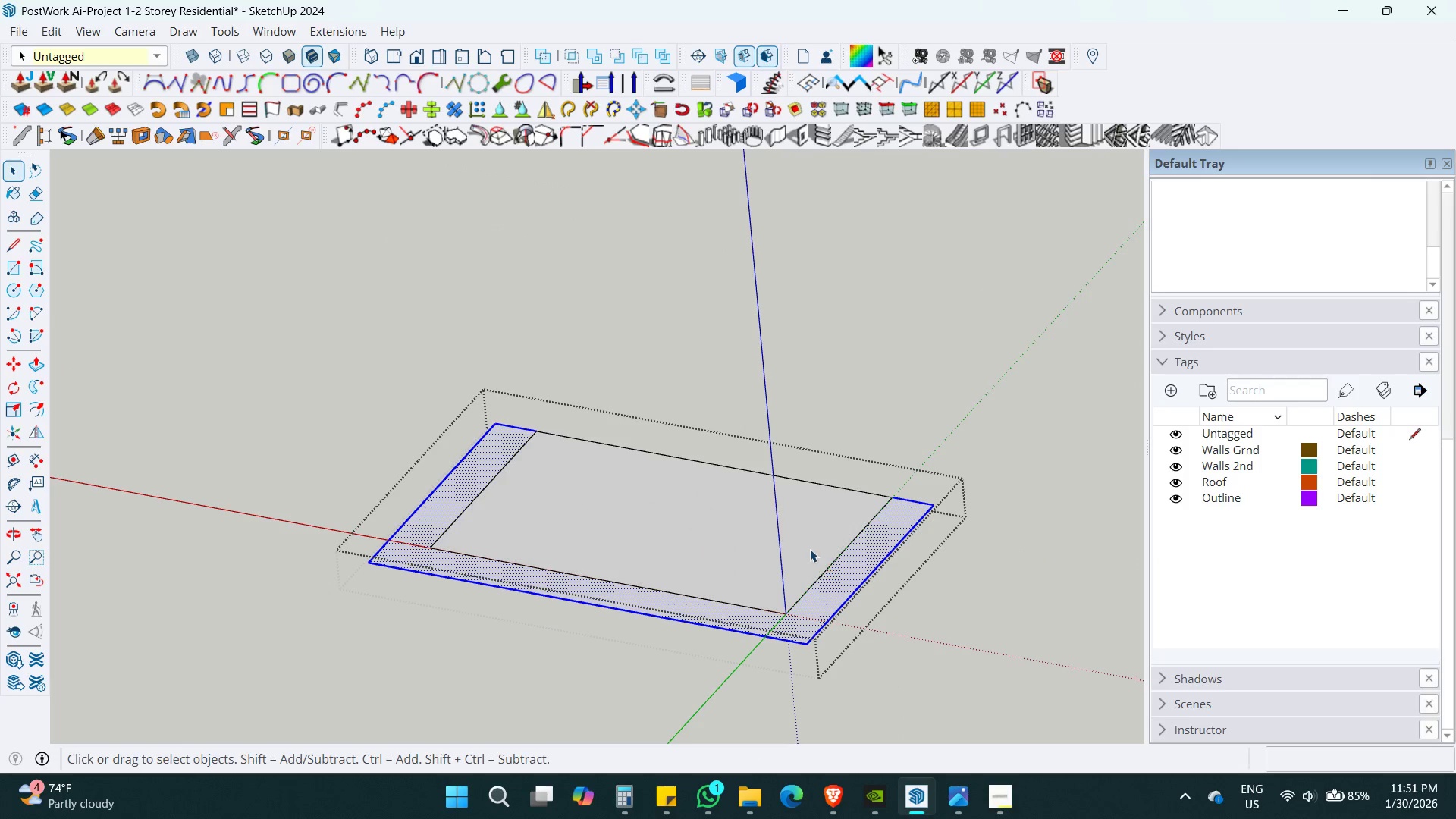 
double_click([810, 547])
 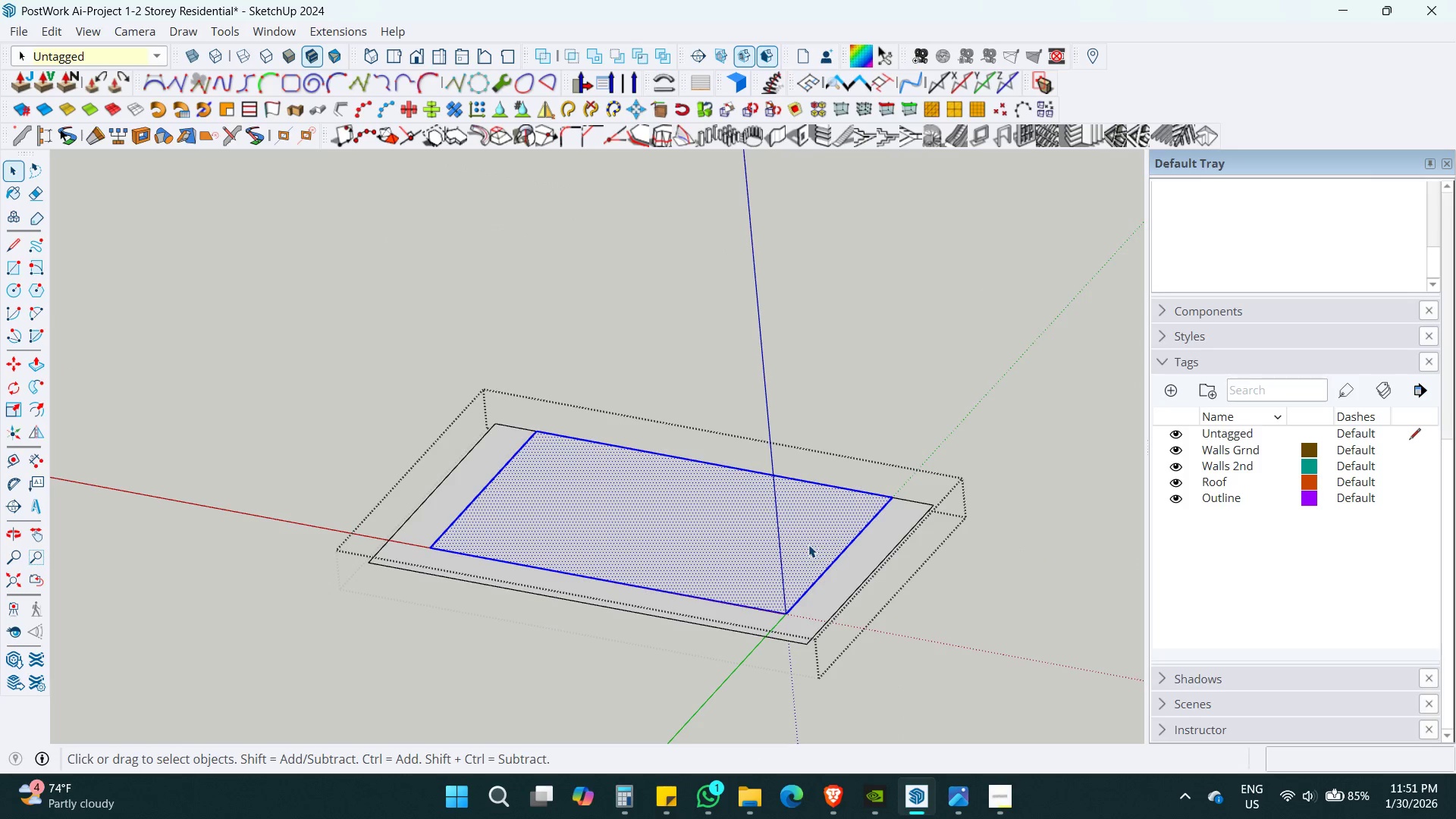 
hold_key(key=ShiftLeft, duration=0.39)
triple_click([796, 512])
 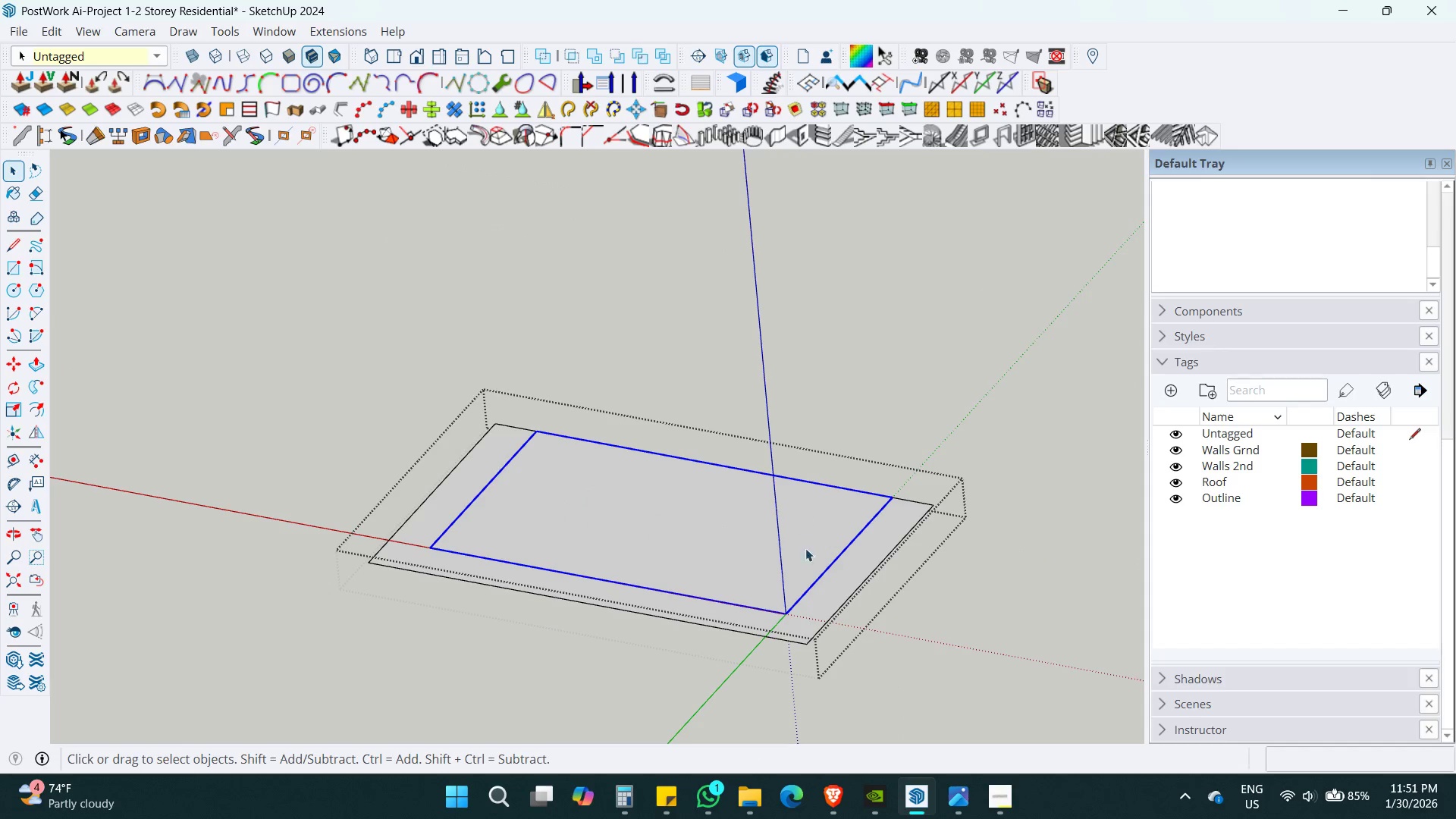 
key(Control+C)
 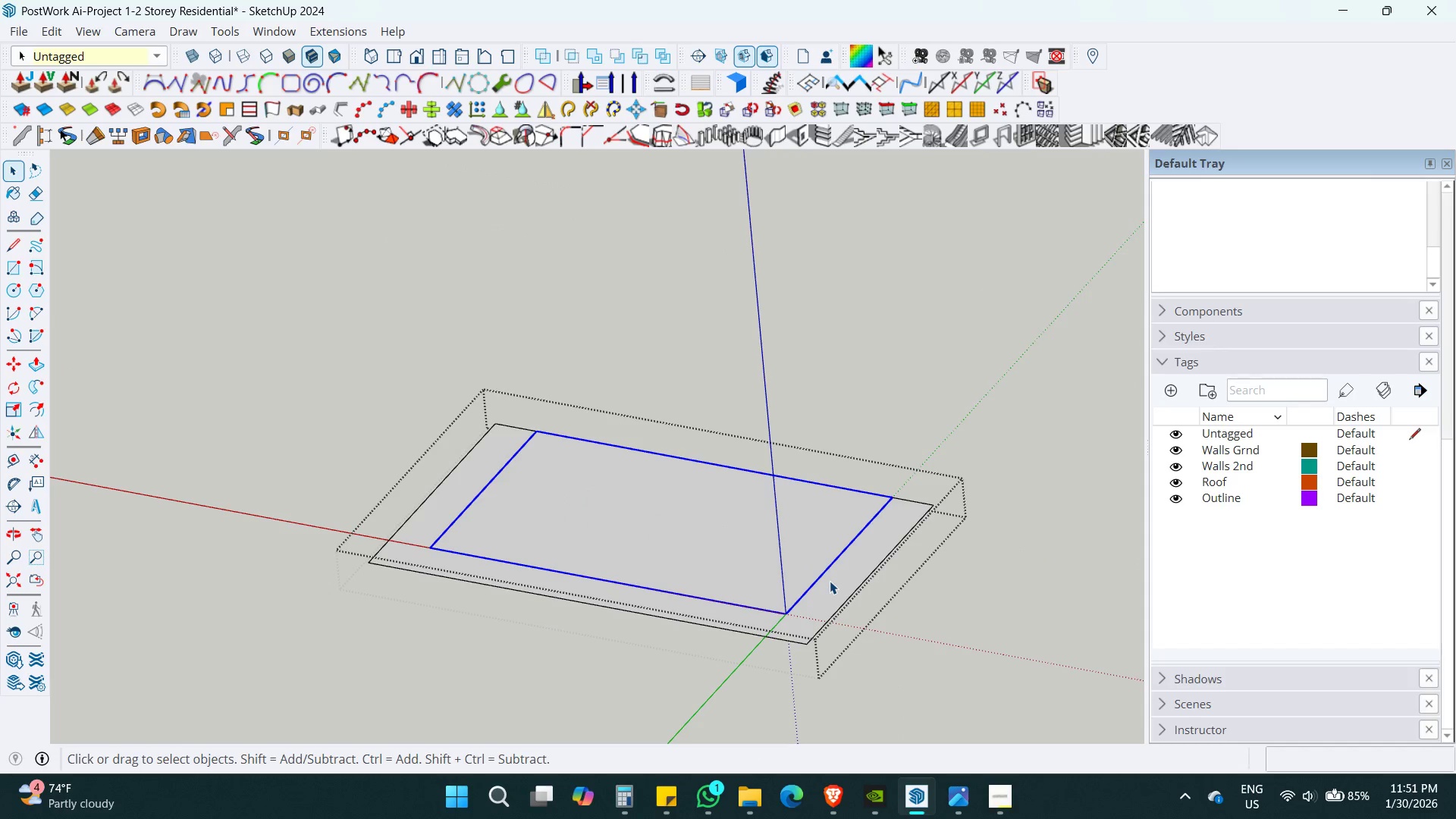 
double_click([830, 581])
 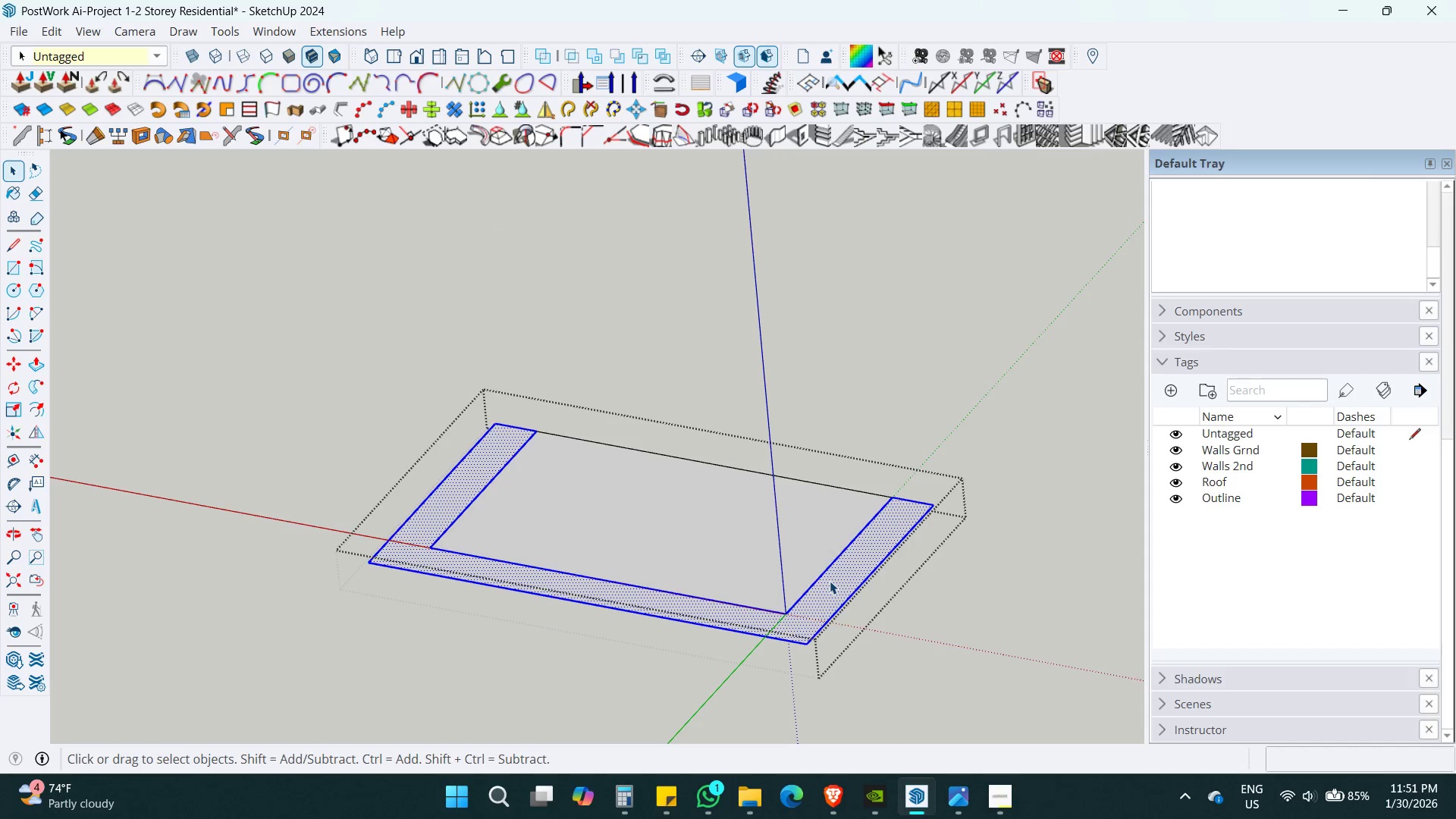 
triple_click([830, 581])
 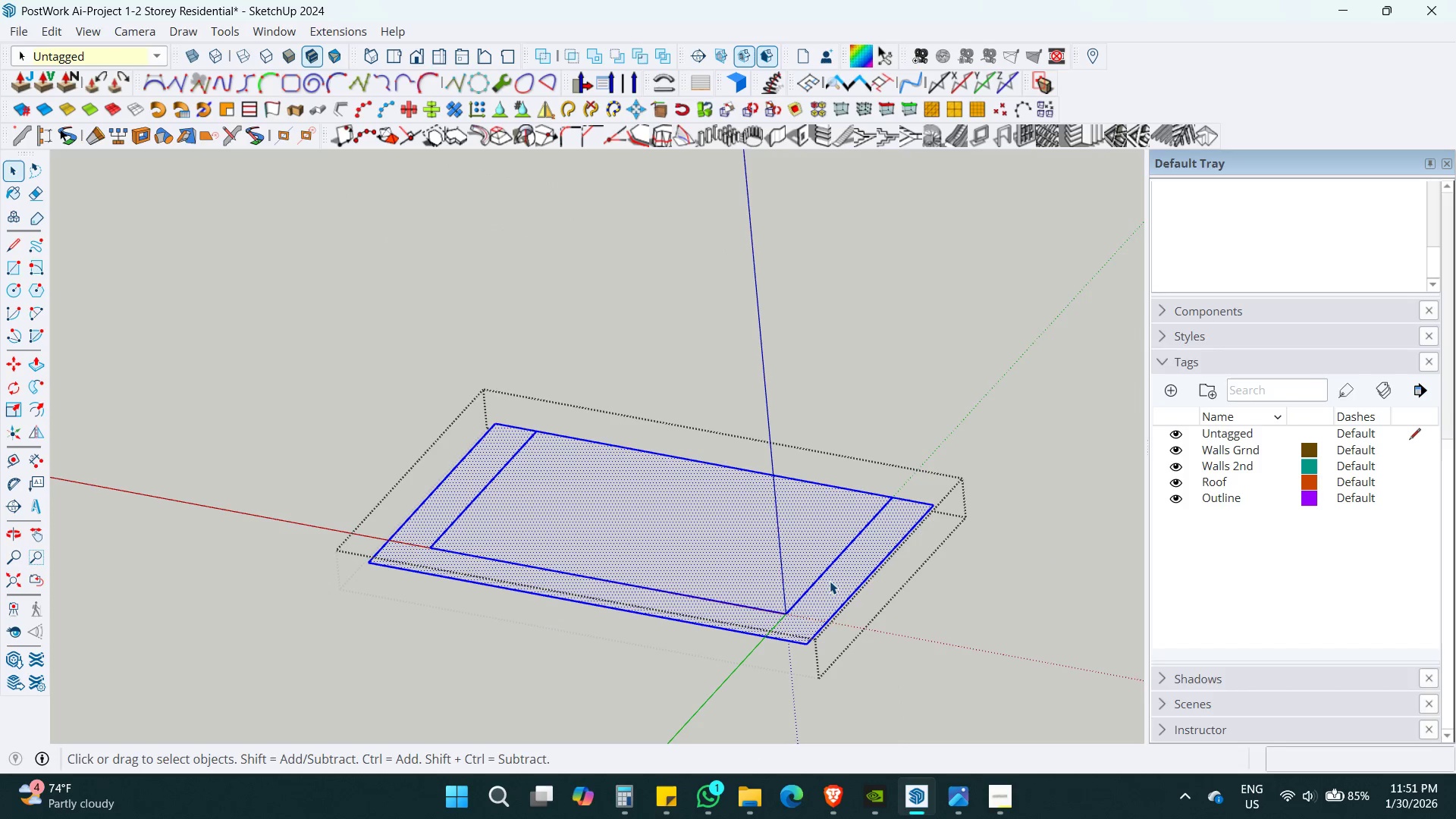 
key(Alt+Shift+F)
 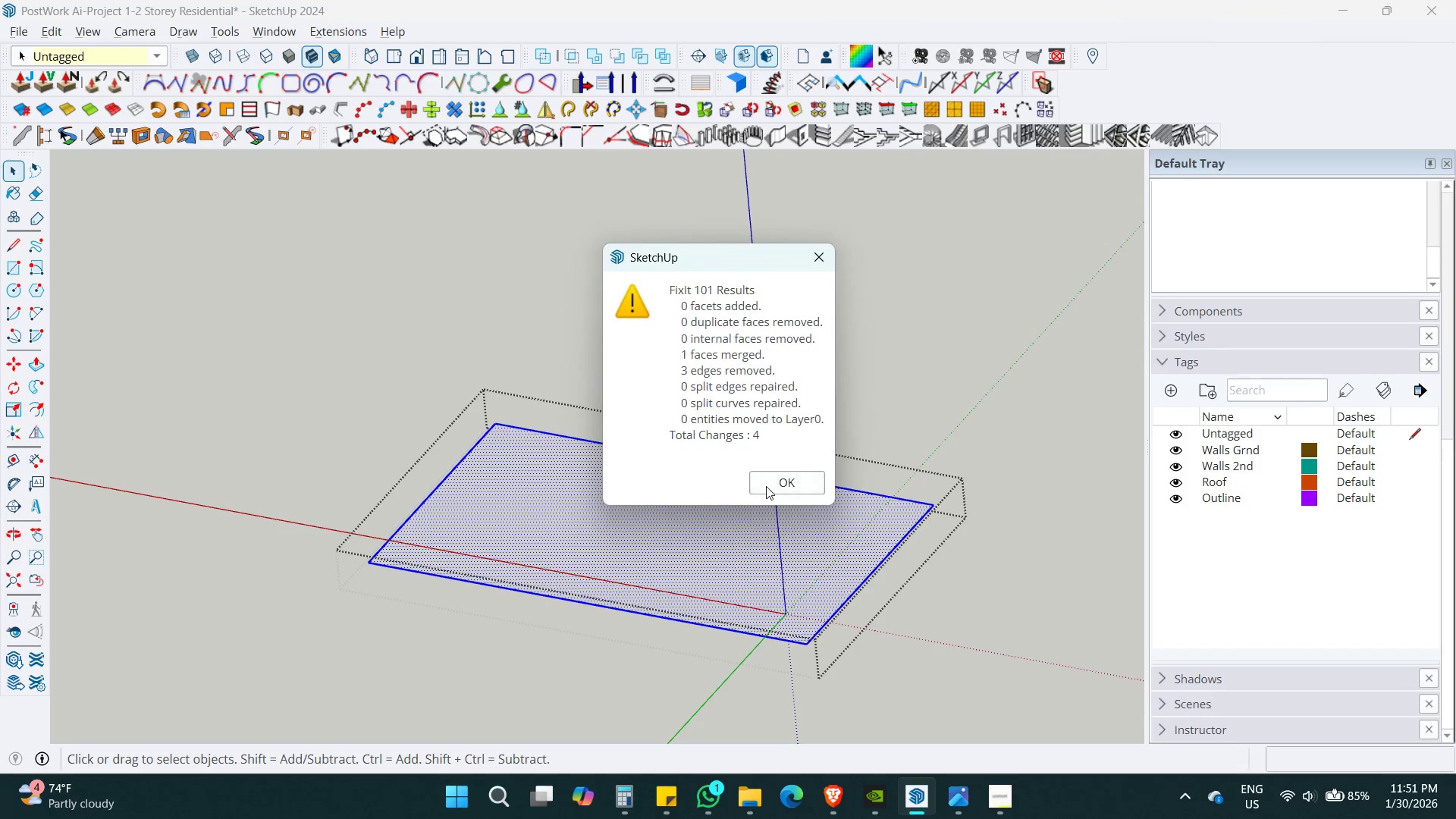 
left_click([764, 482])
 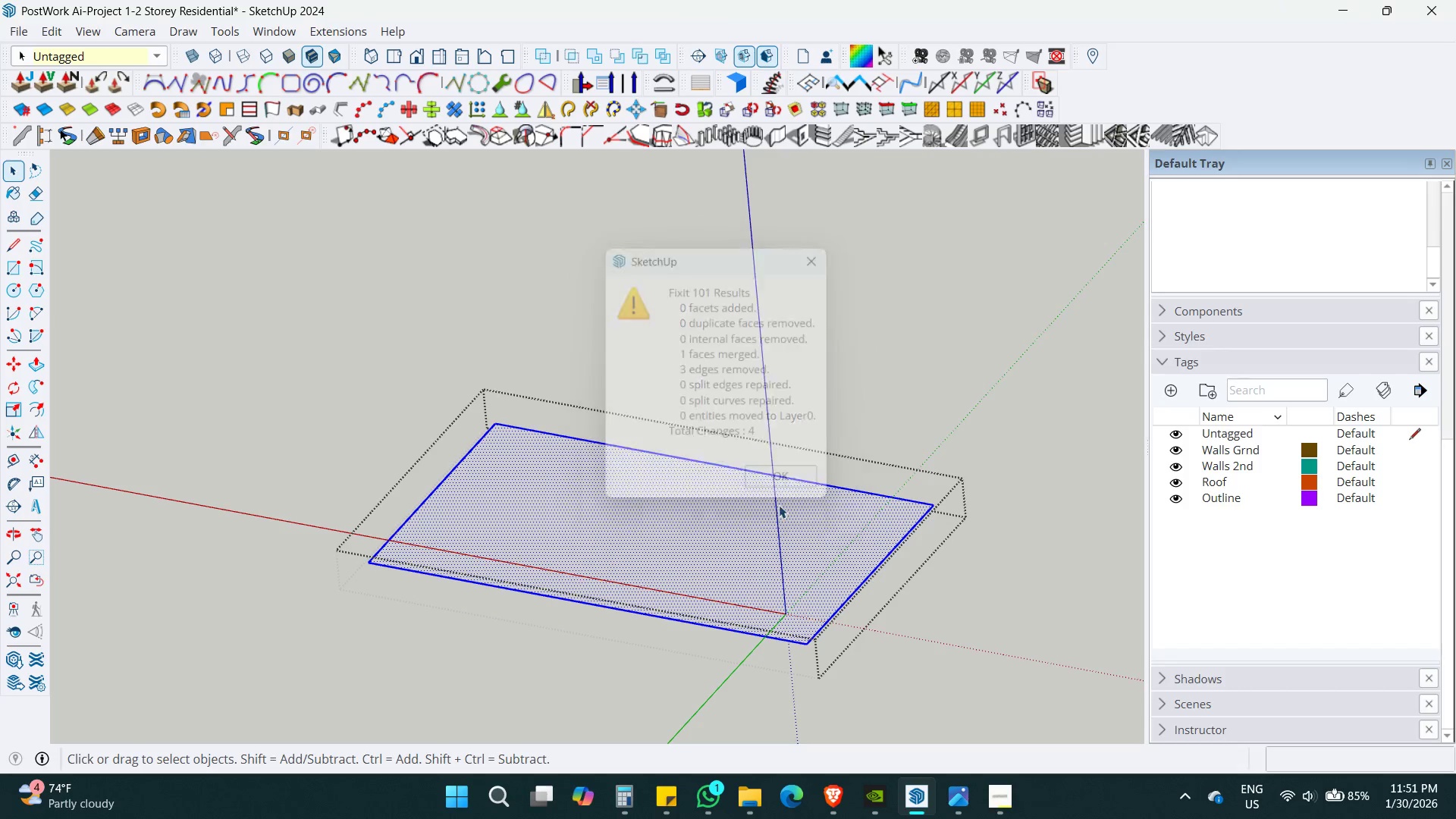 
key(Shift+ShiftLeft)
 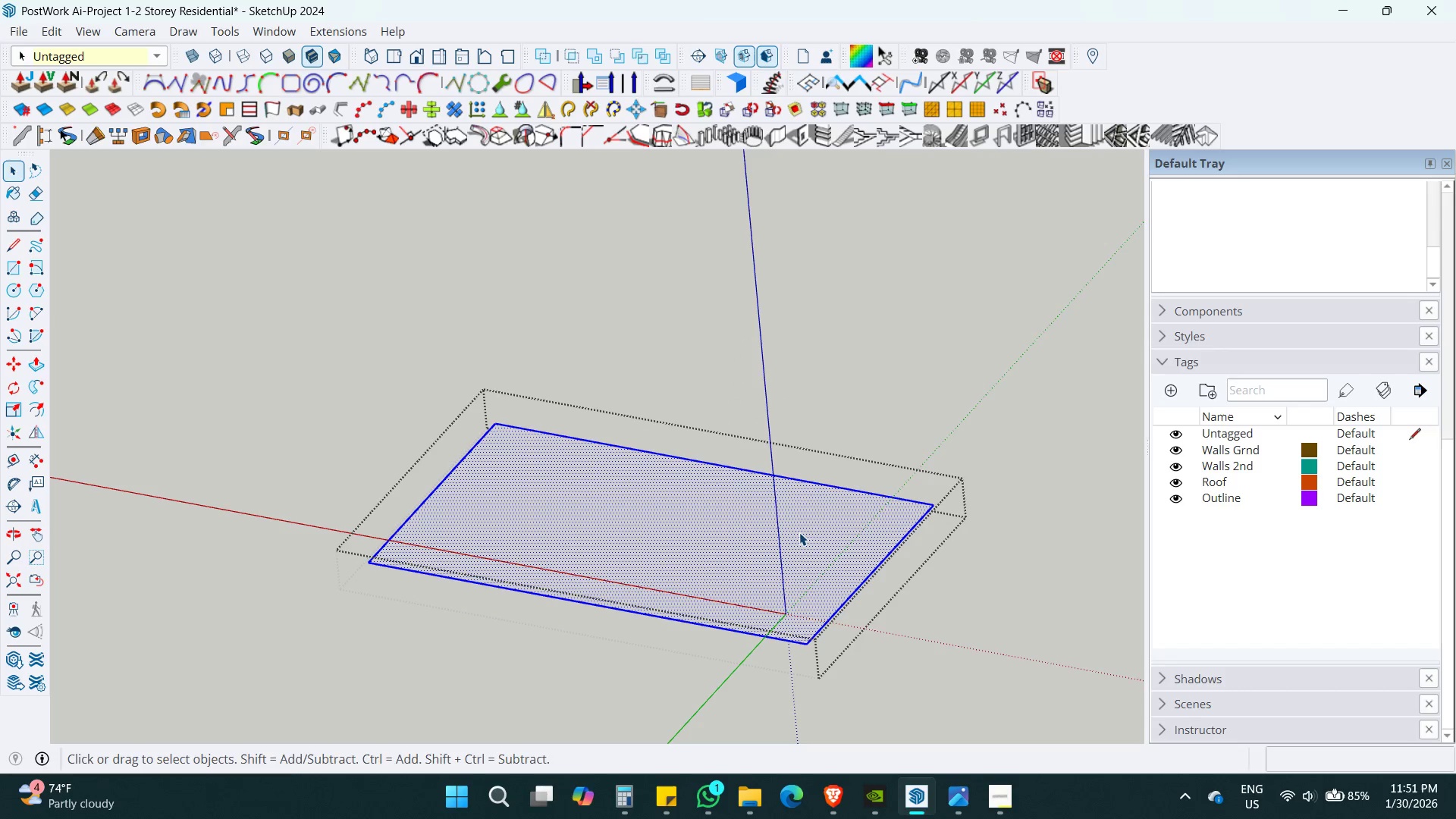 
key(P)
 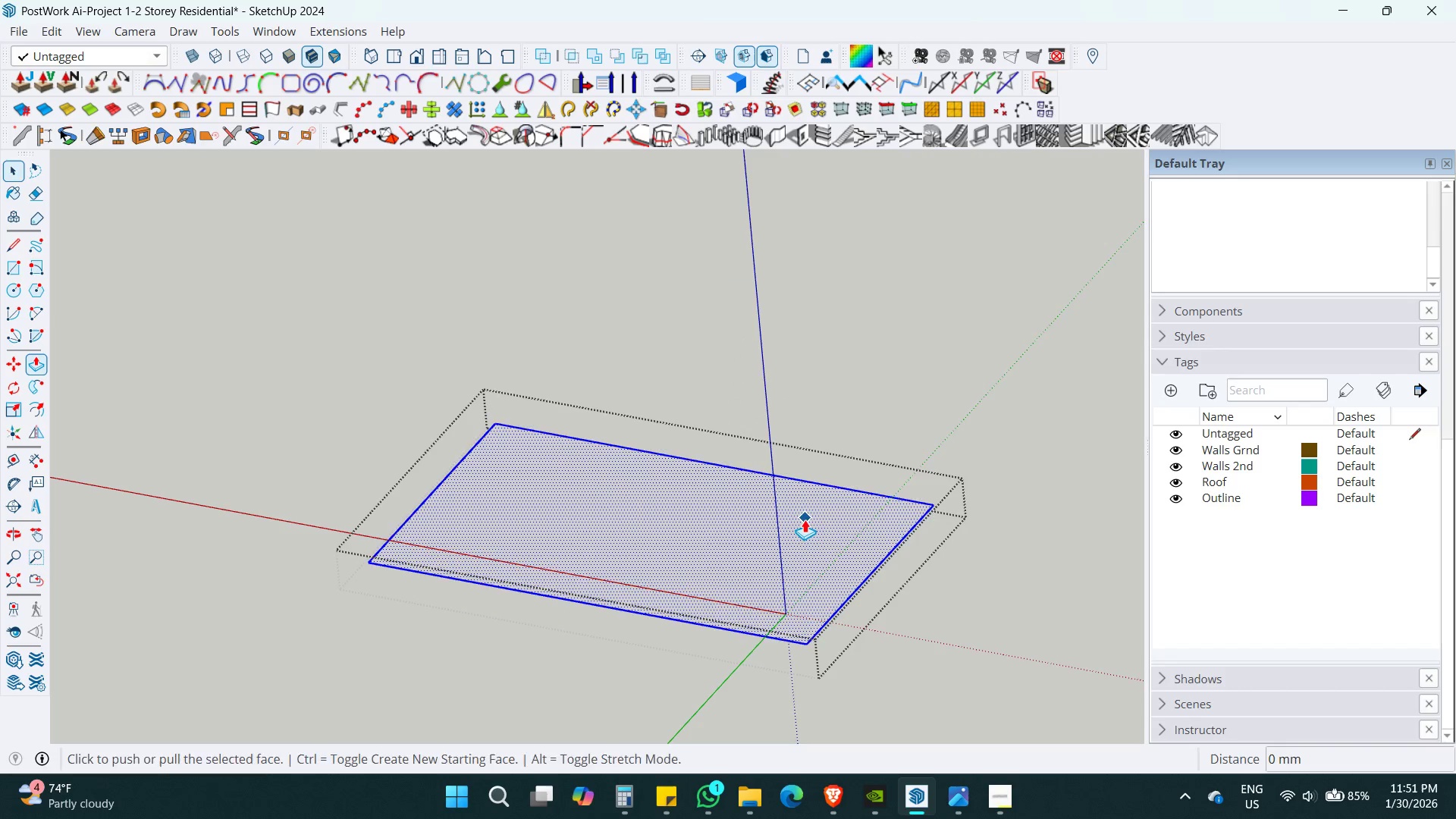 
left_click_drag(start_coordinate=[805, 519], to_coordinate=[805, 516])
 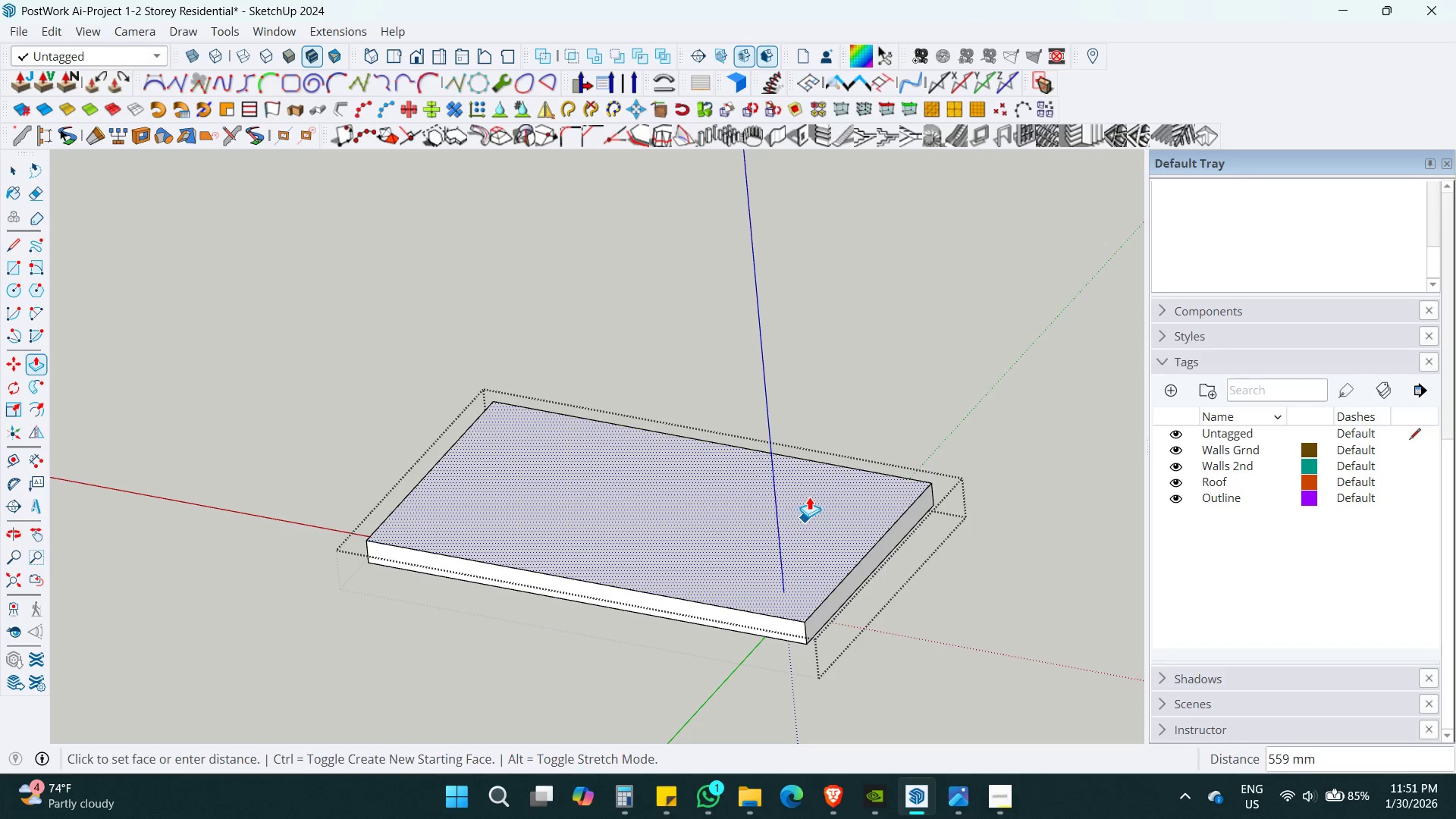 
key(Numpad4)
 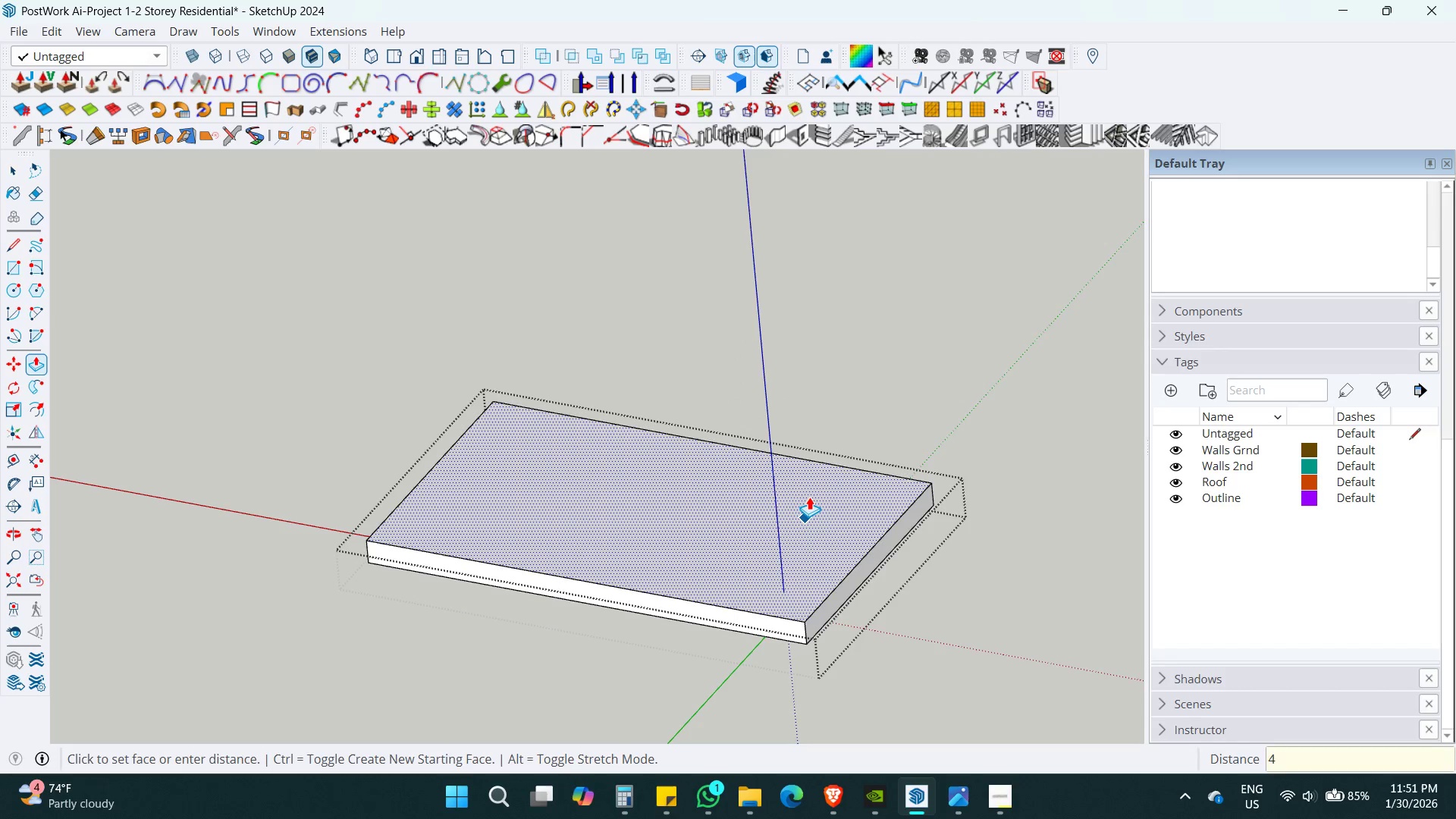 
key(Numpad0)
 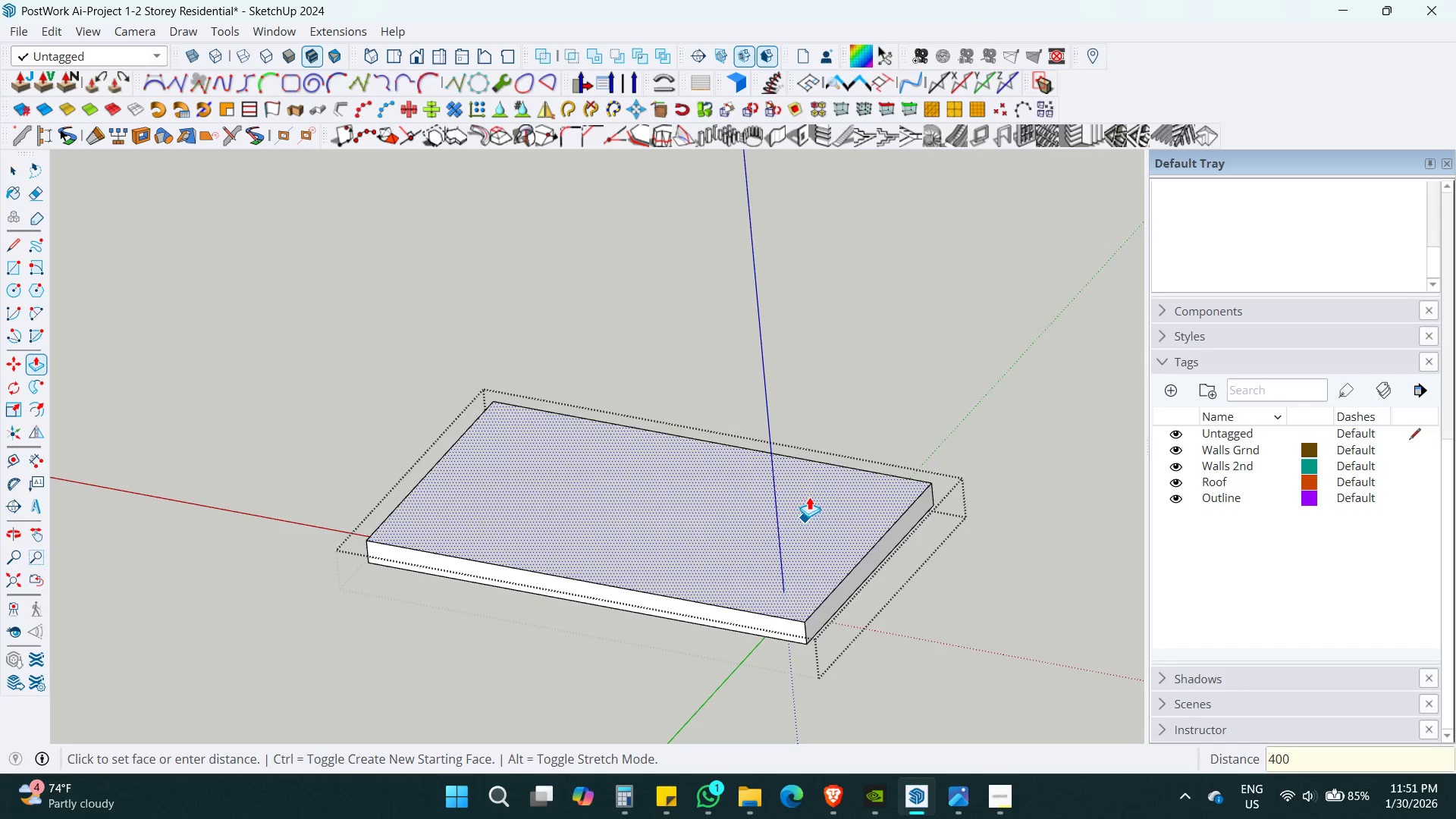 
key(Numpad0)
 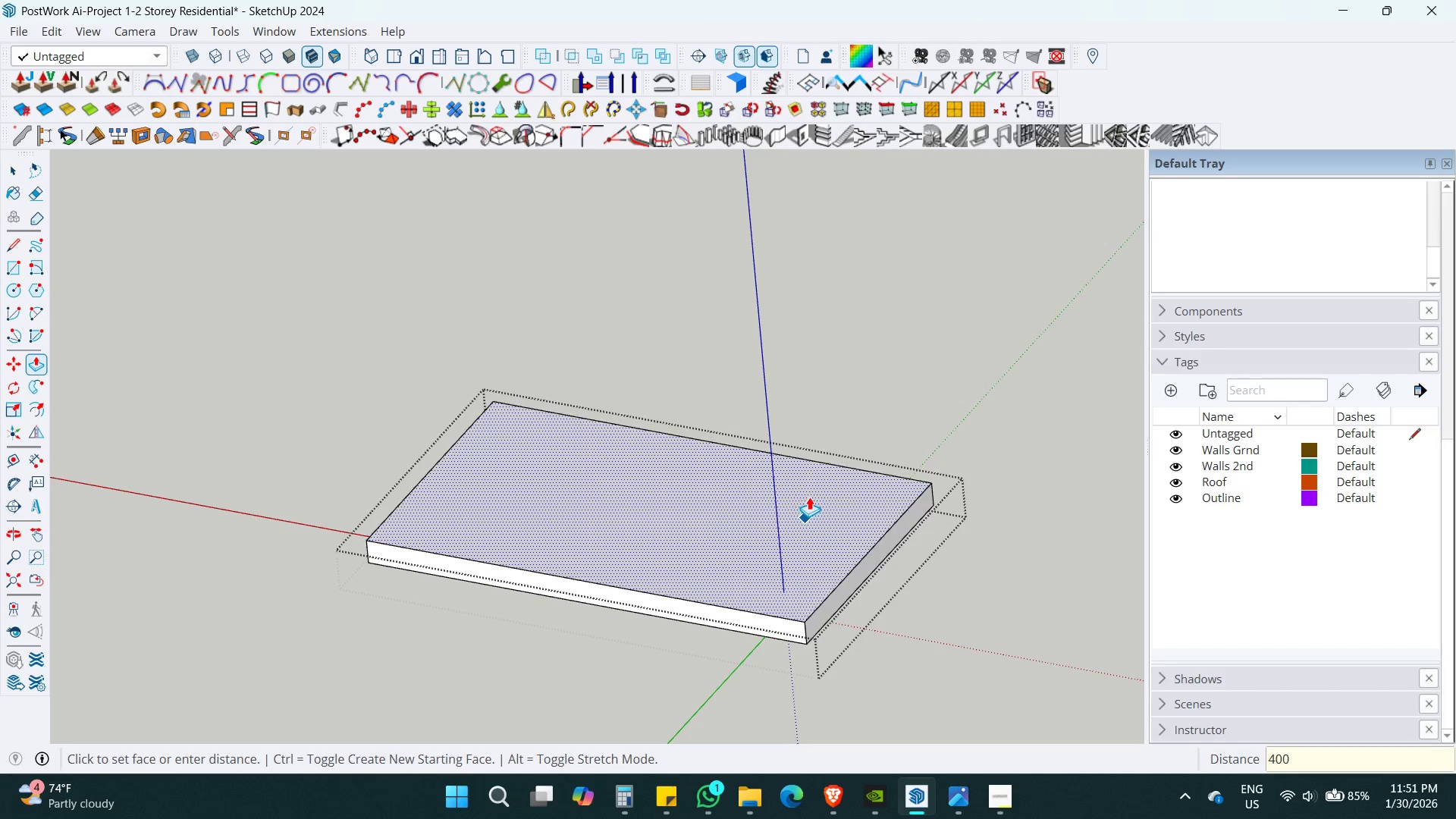 
key(Enter)
 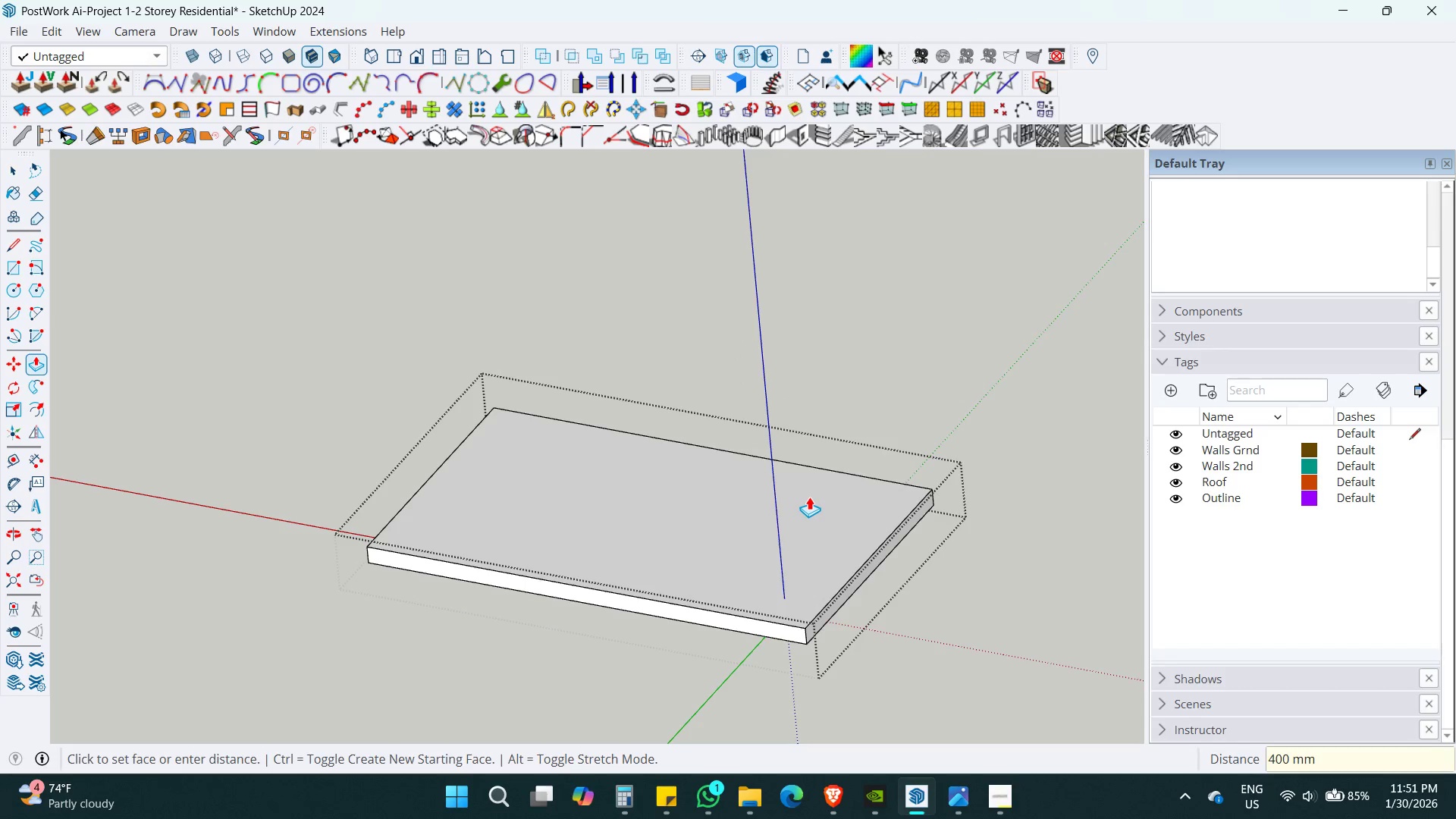 
key(Space)
 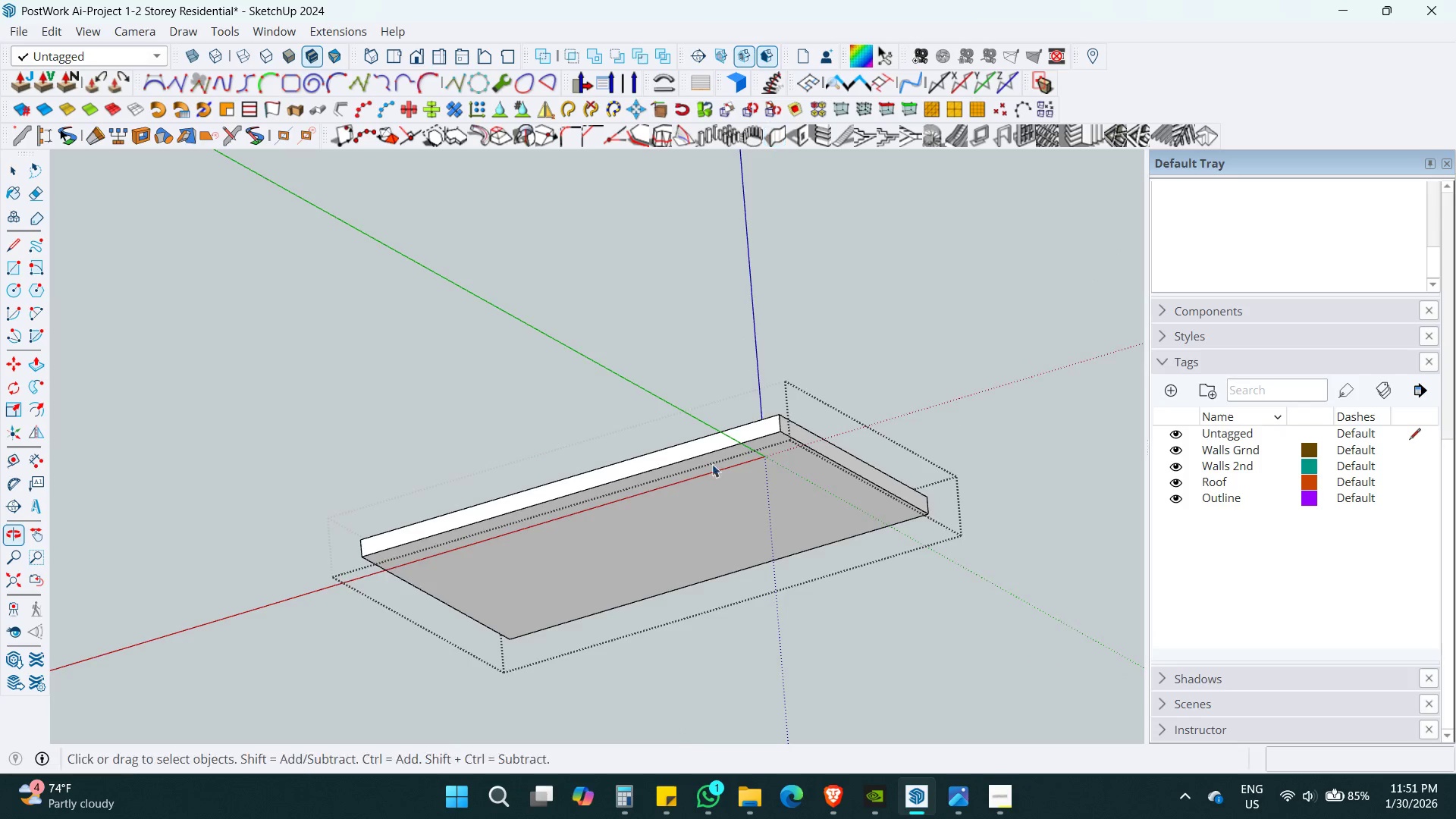 
key(Alt+V)
 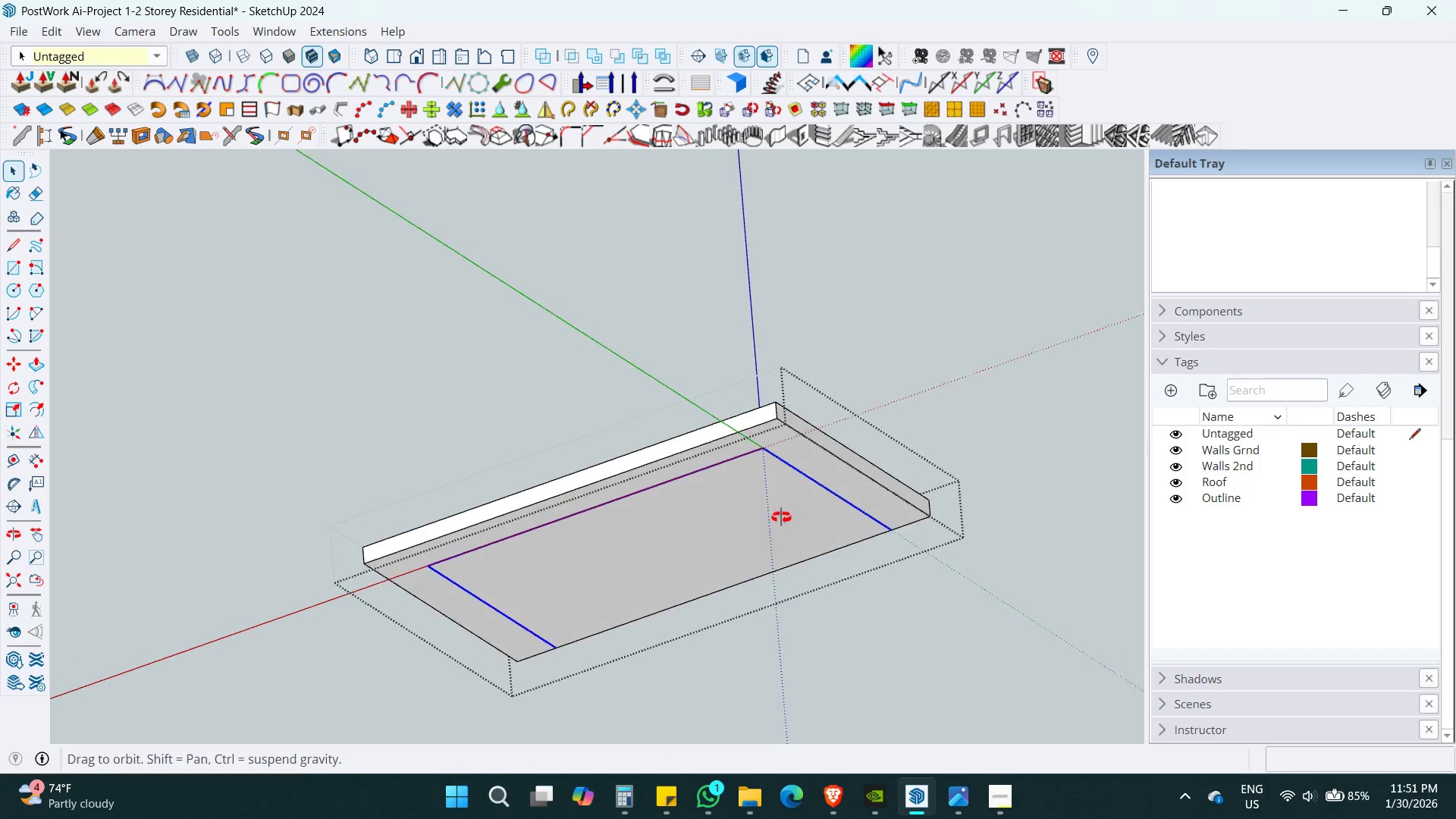 
key(Space)
 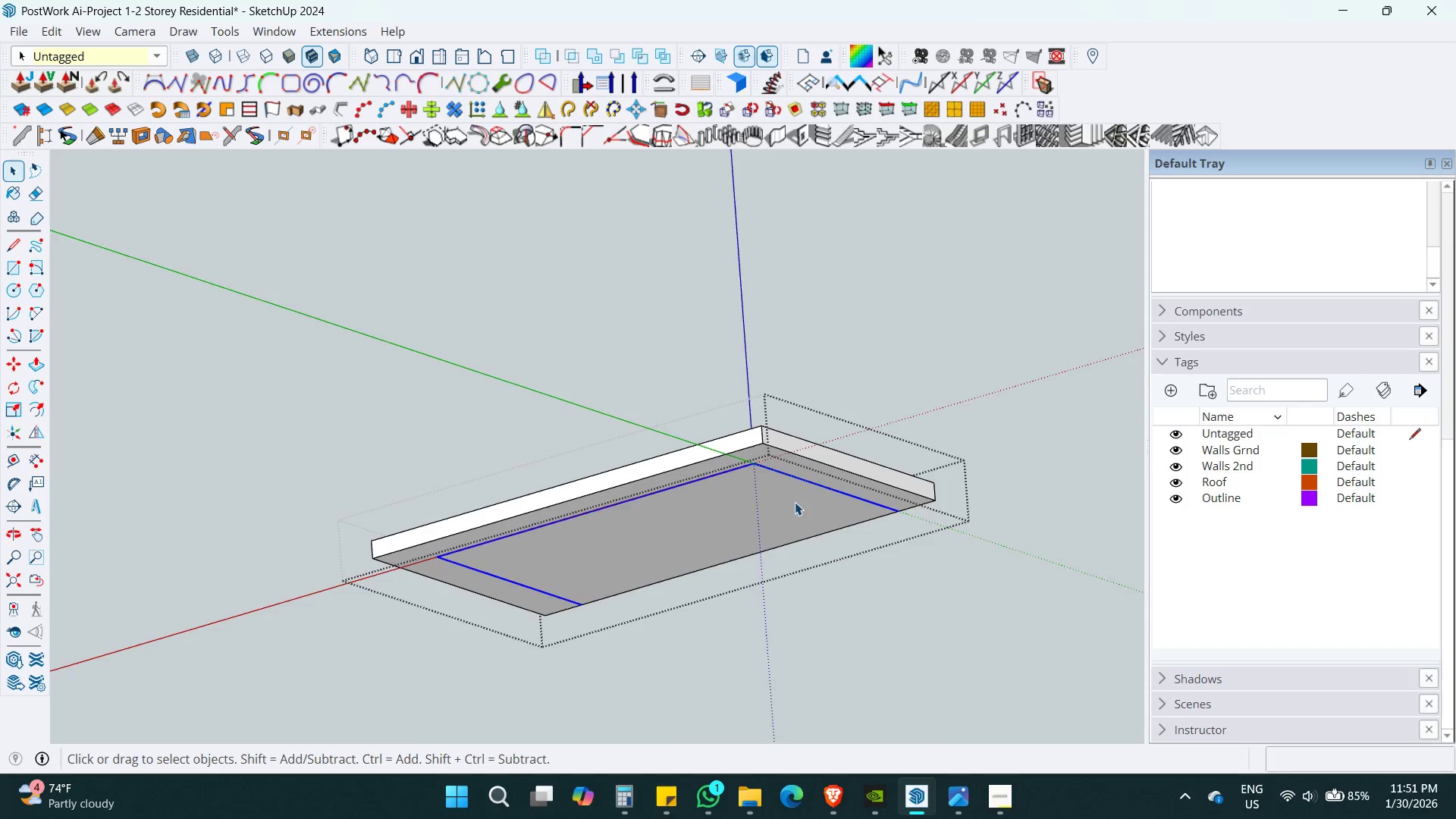 
key(Escape)
 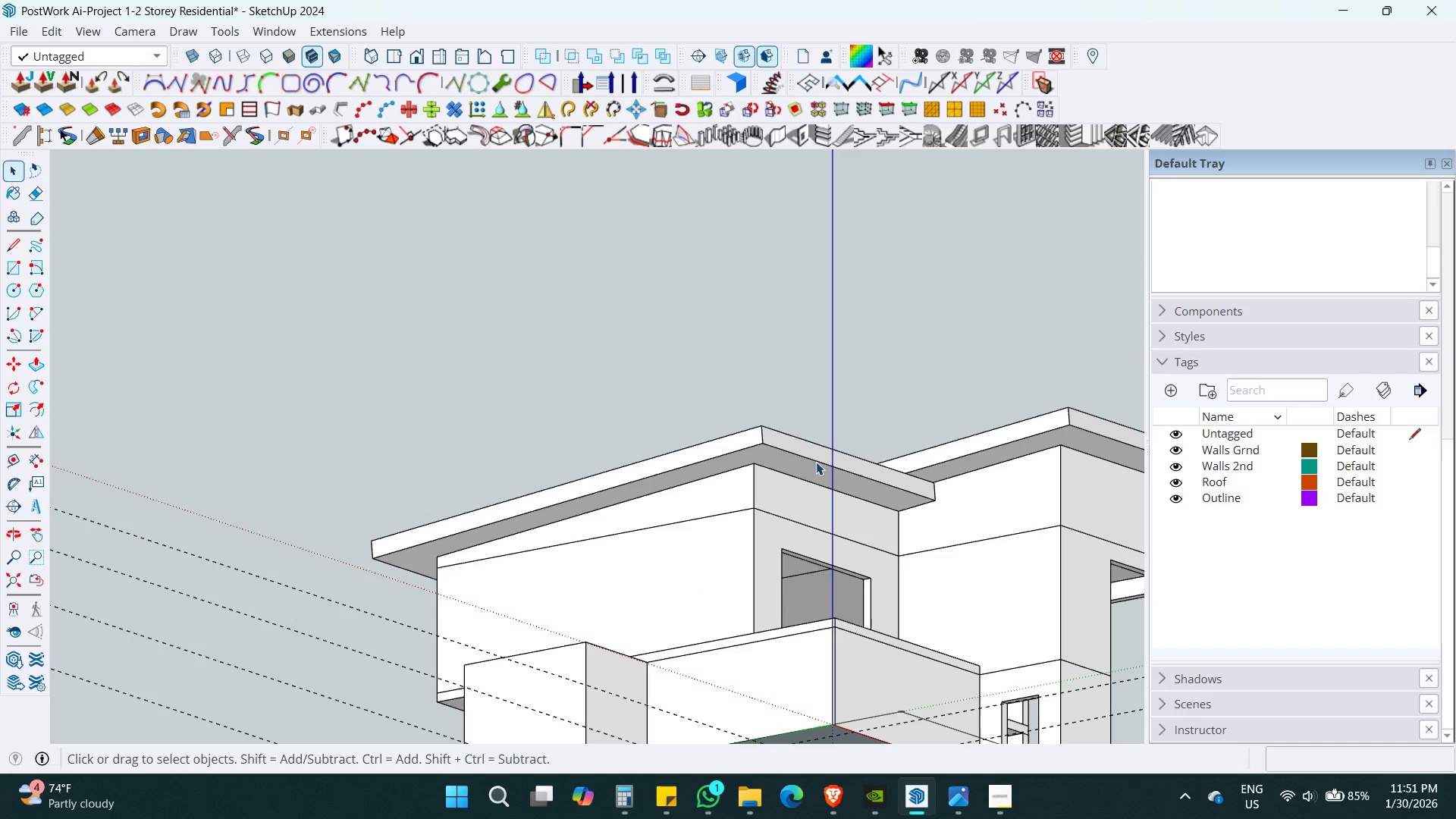 
key(Escape)
 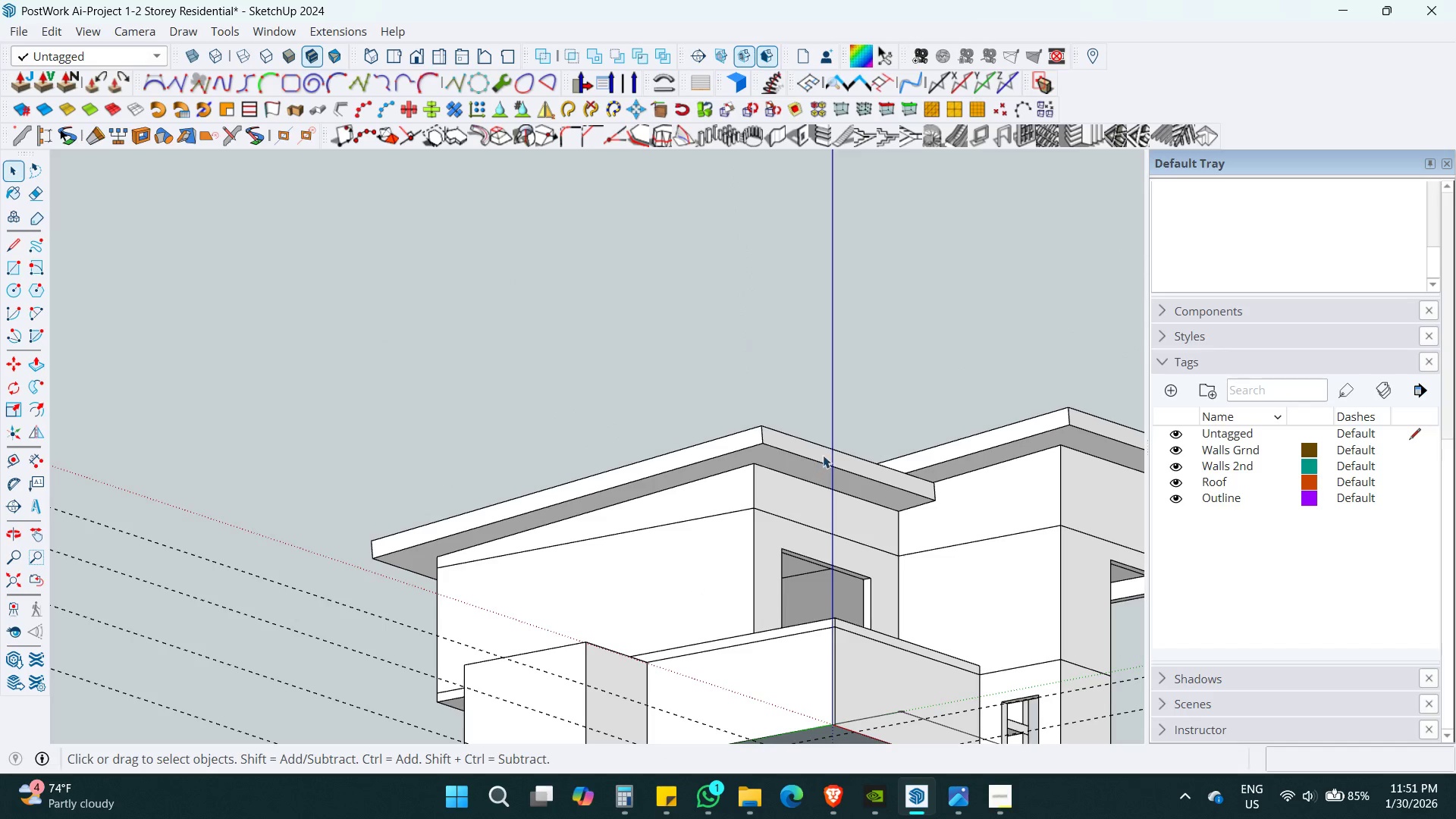 
key(Escape)
 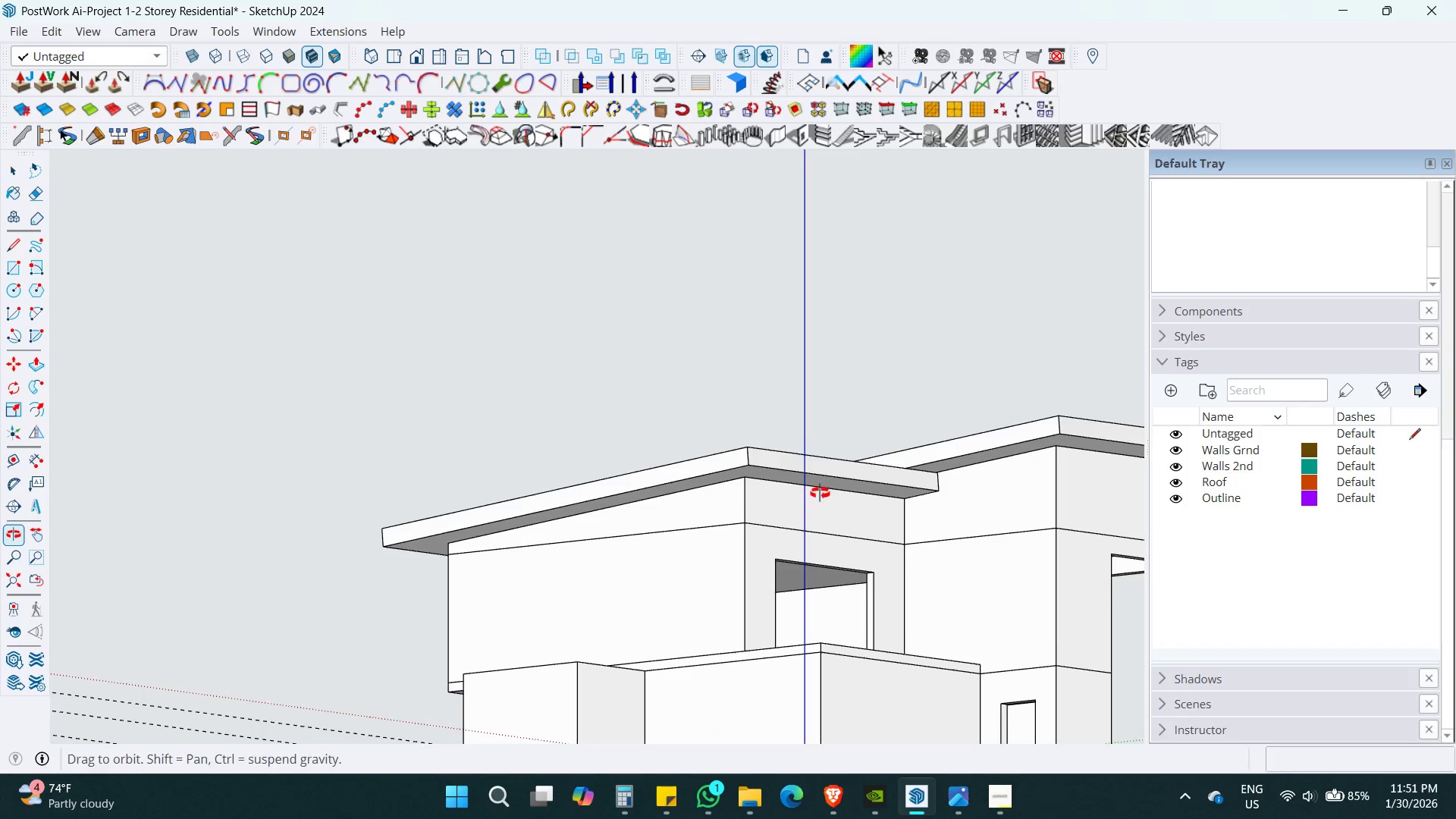 
key(Control+ControlLeft)
 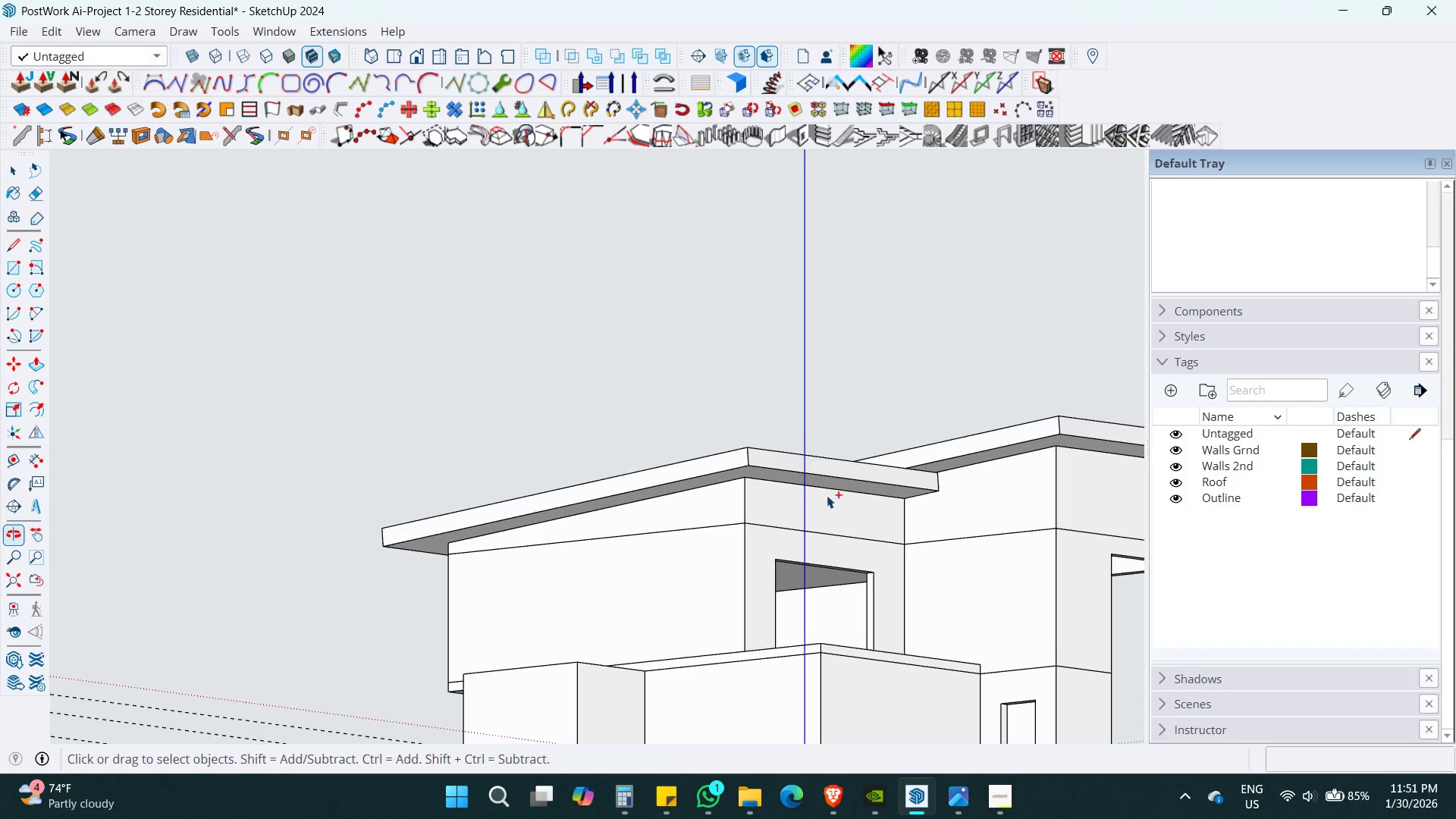 
key(Control+S)
 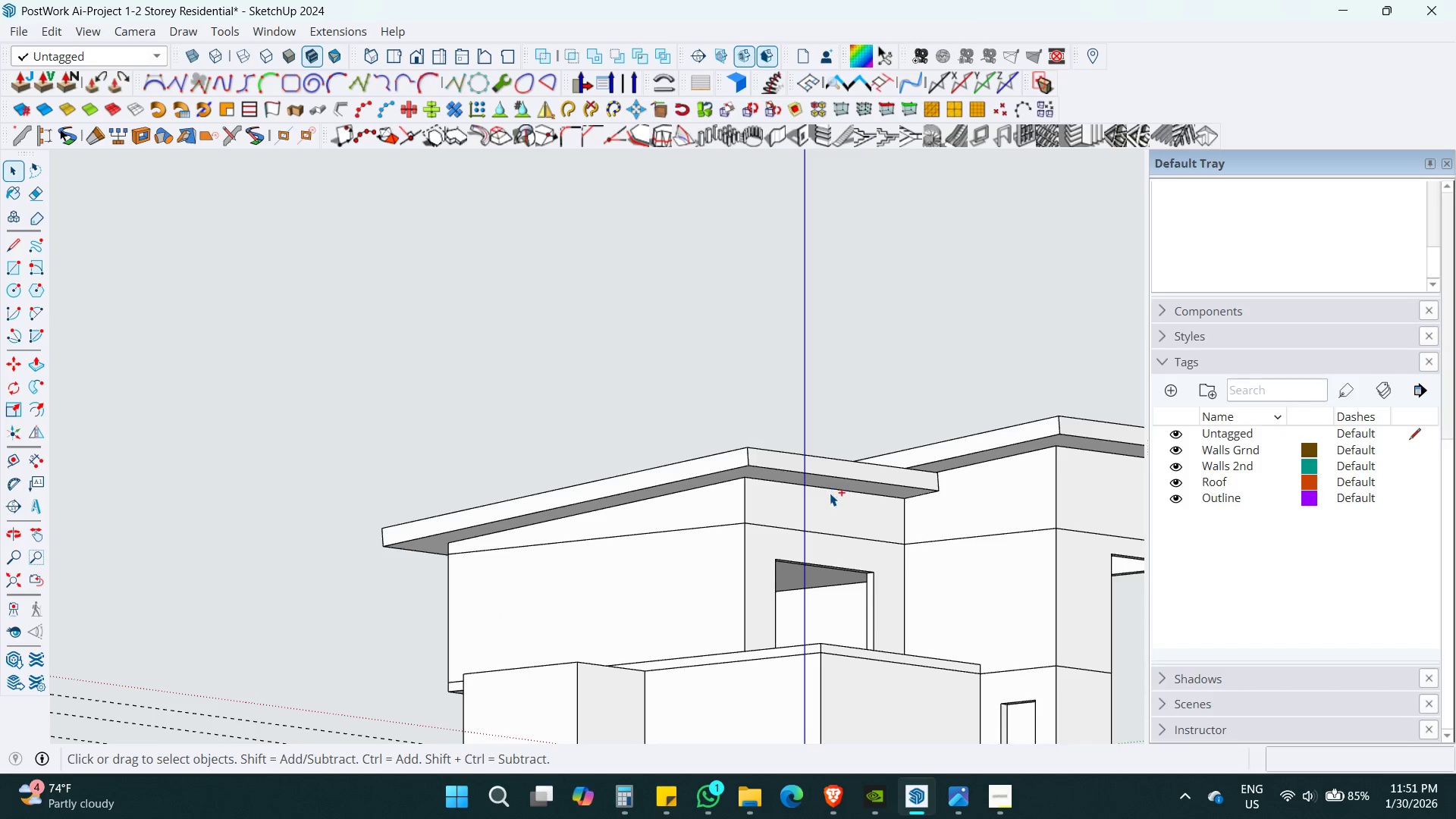 
hold_key(key=ShiftLeft, duration=0.39)
 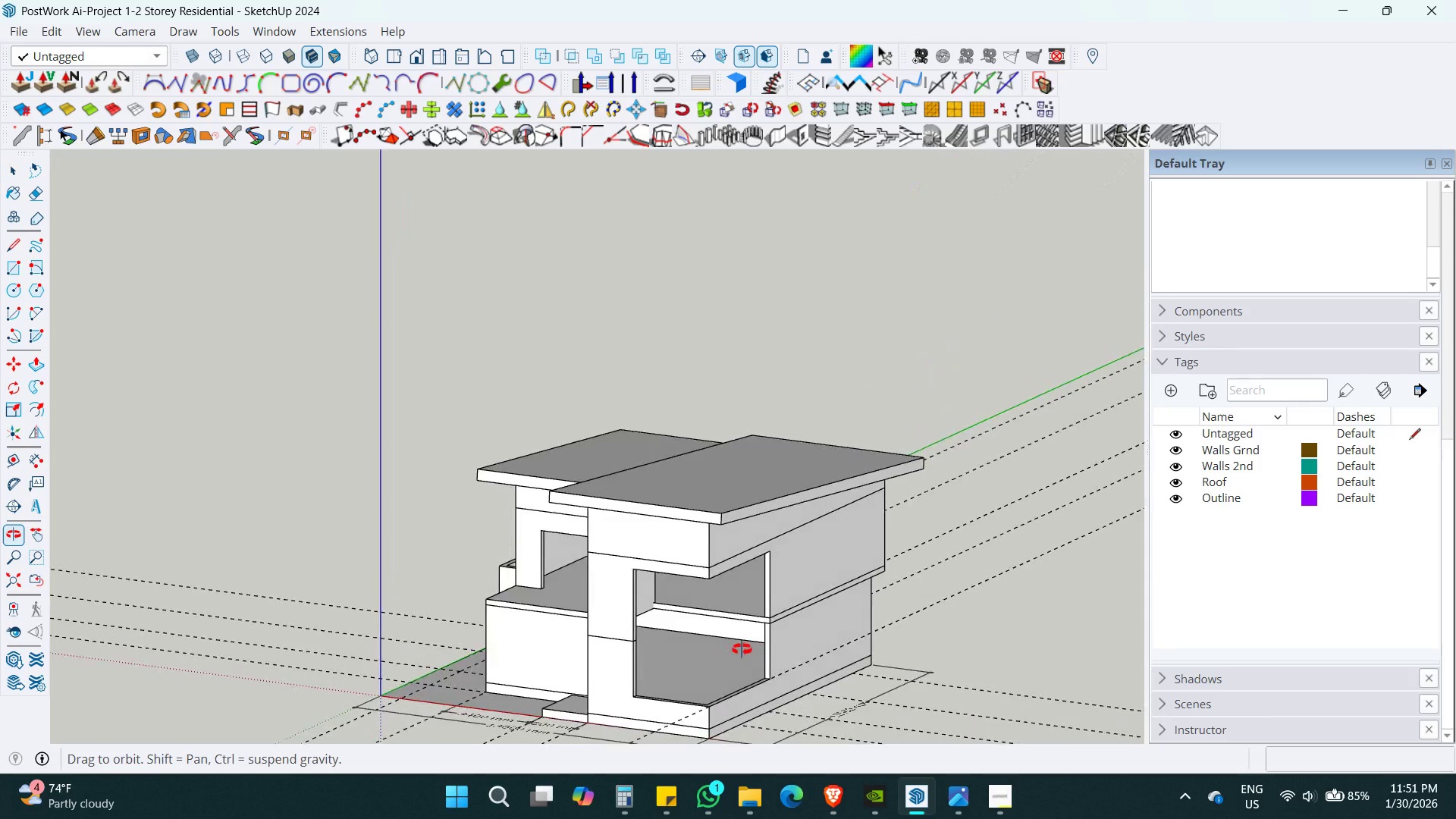 
scroll: coordinate [830, 492], scroll_direction: down, amount: 5.0
 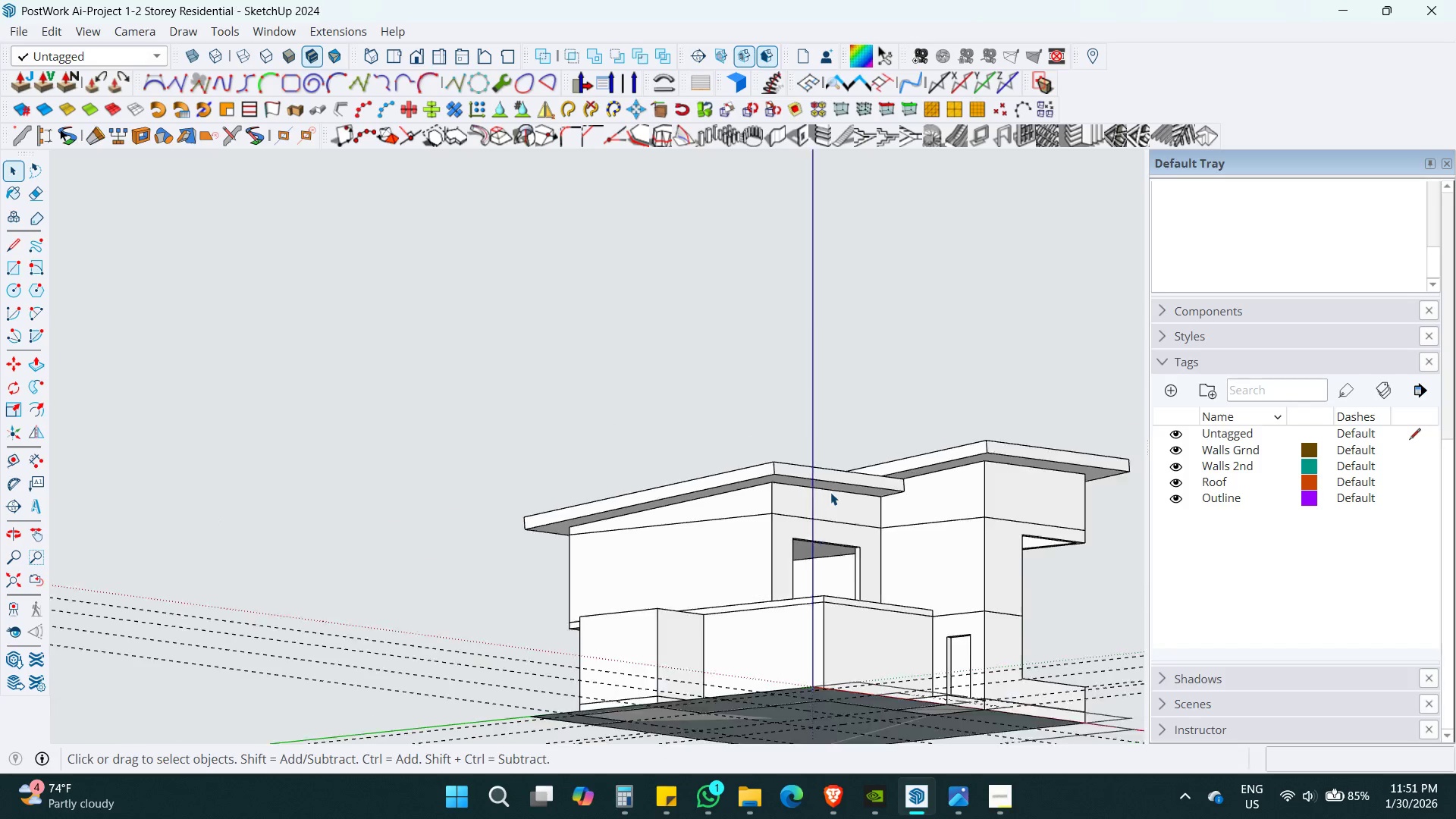 
key(Control+S)
 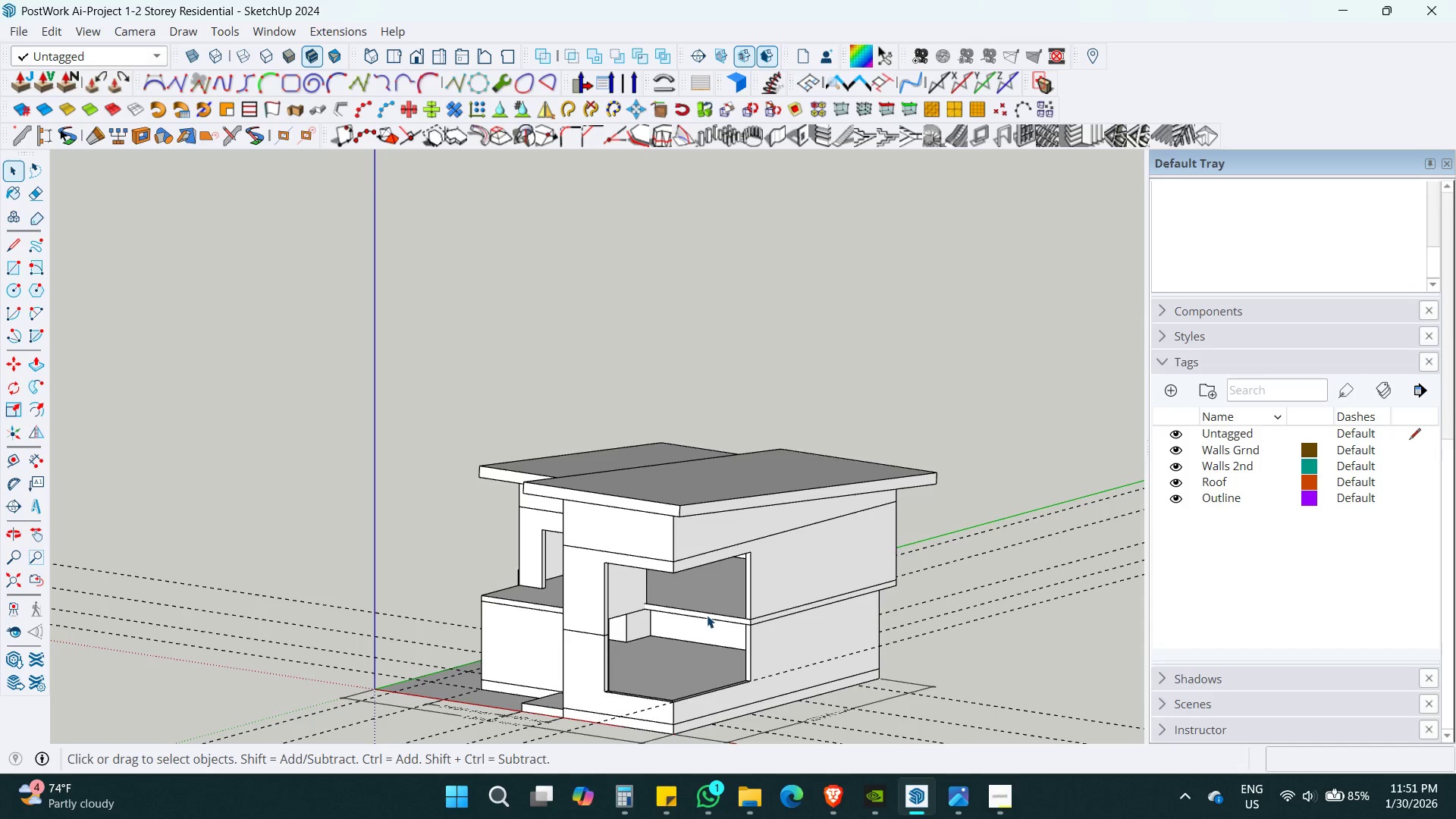 
scroll: coordinate [719, 610], scroll_direction: down, amount: 4.0
 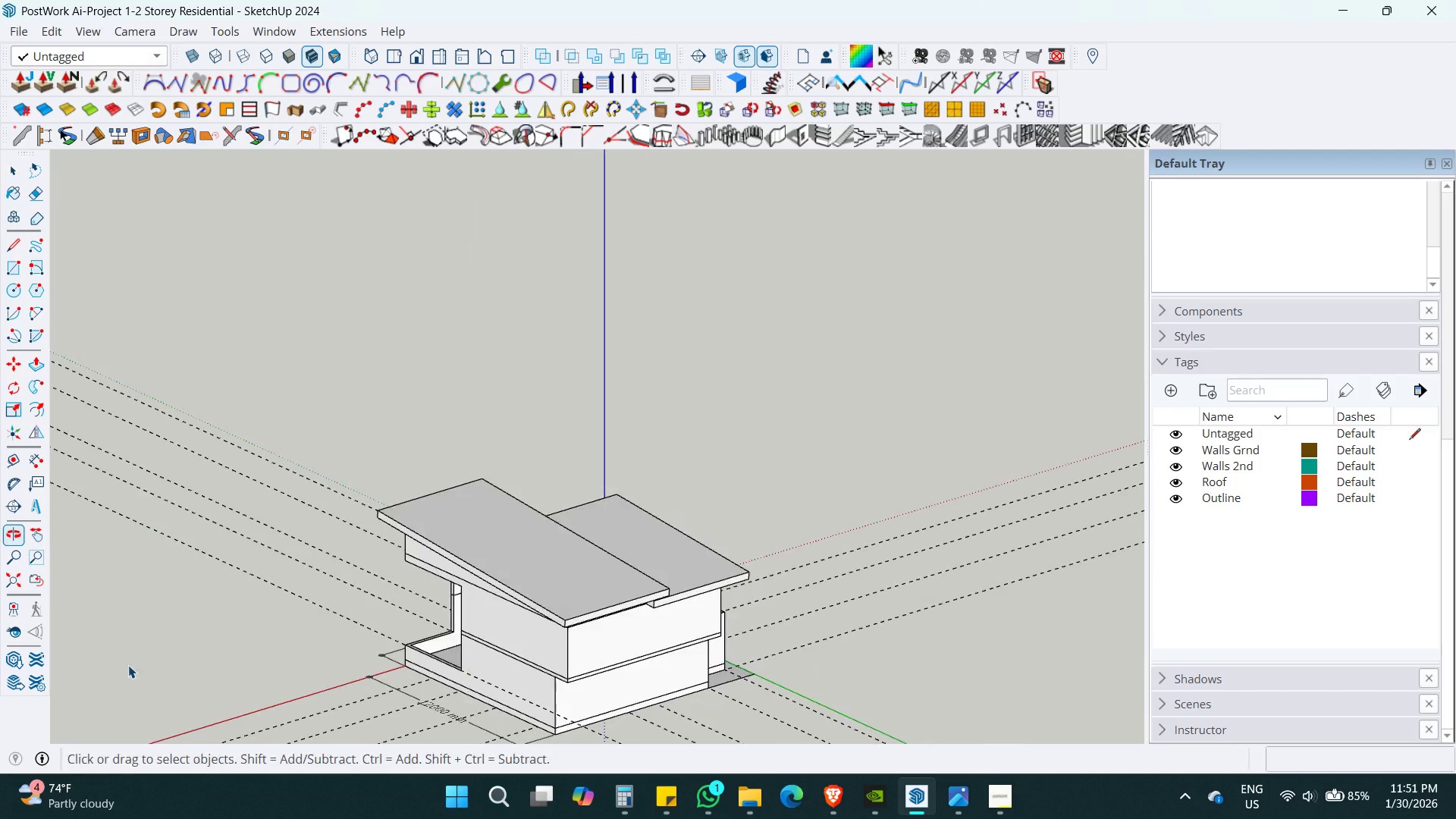 
key(Shift+ShiftLeft)
 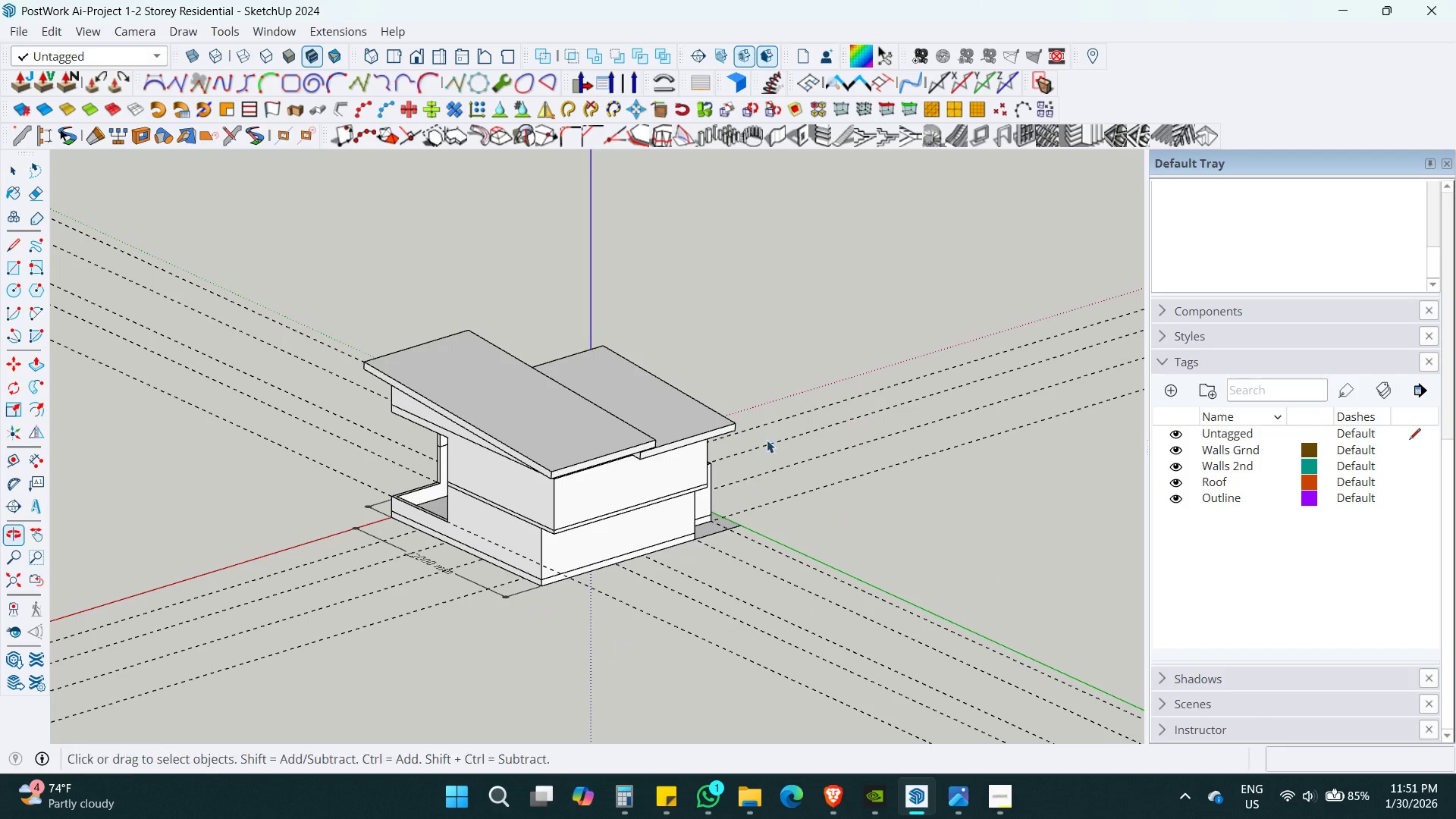 
key(Shift+ShiftLeft)
 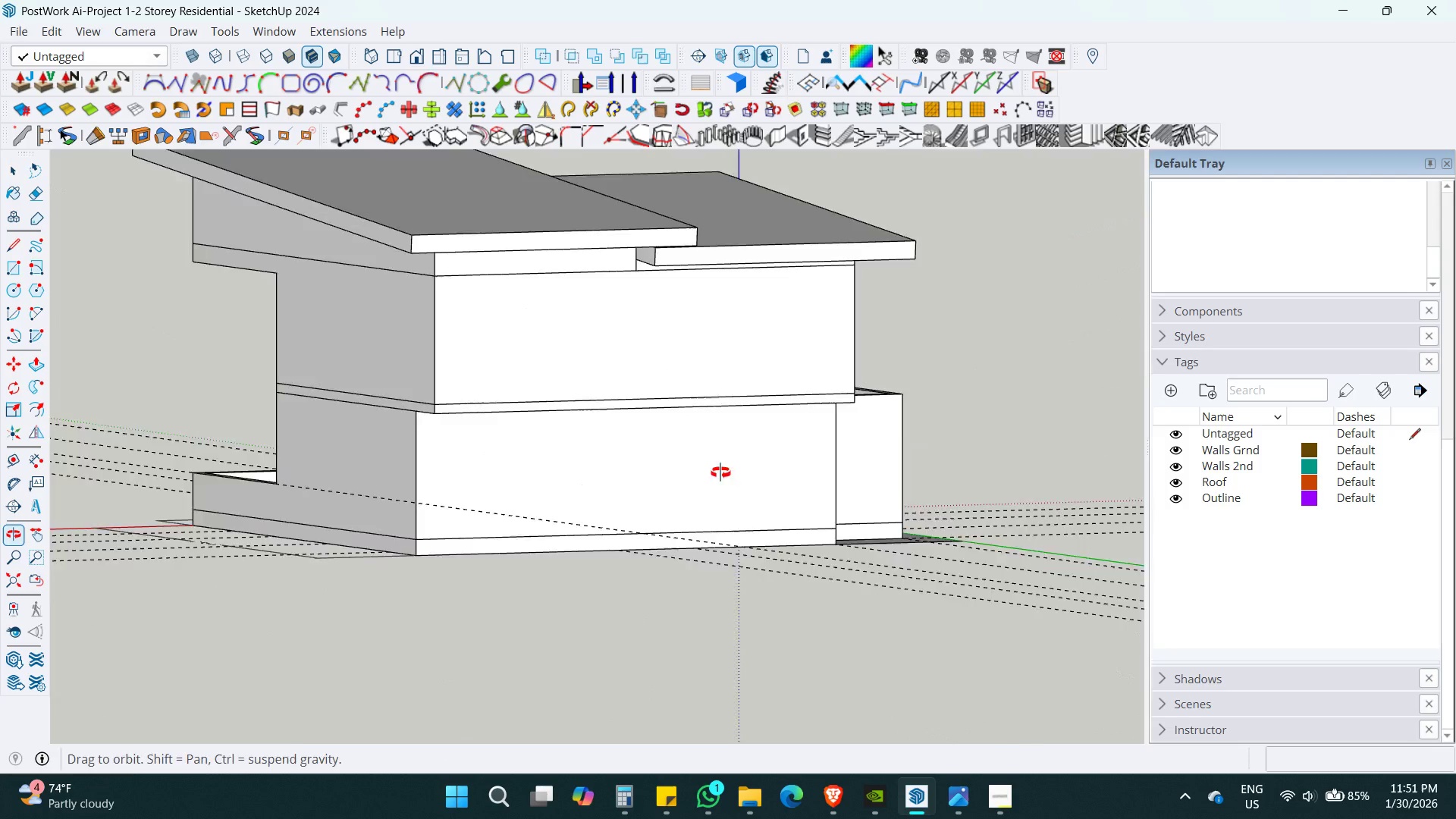 
key(Space)
 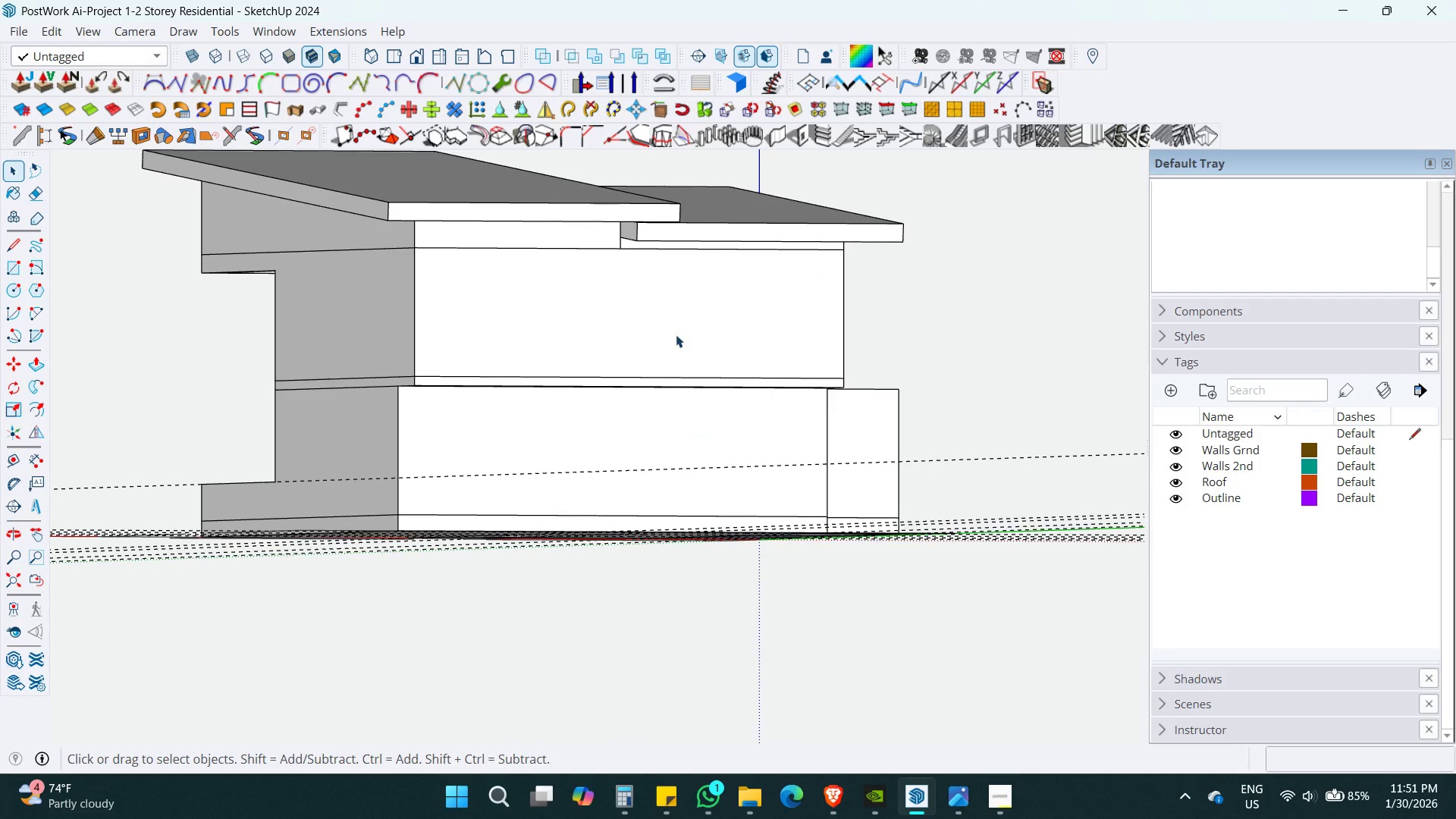 
scroll: coordinate [828, 613], scroll_direction: up, amount: 8.0
 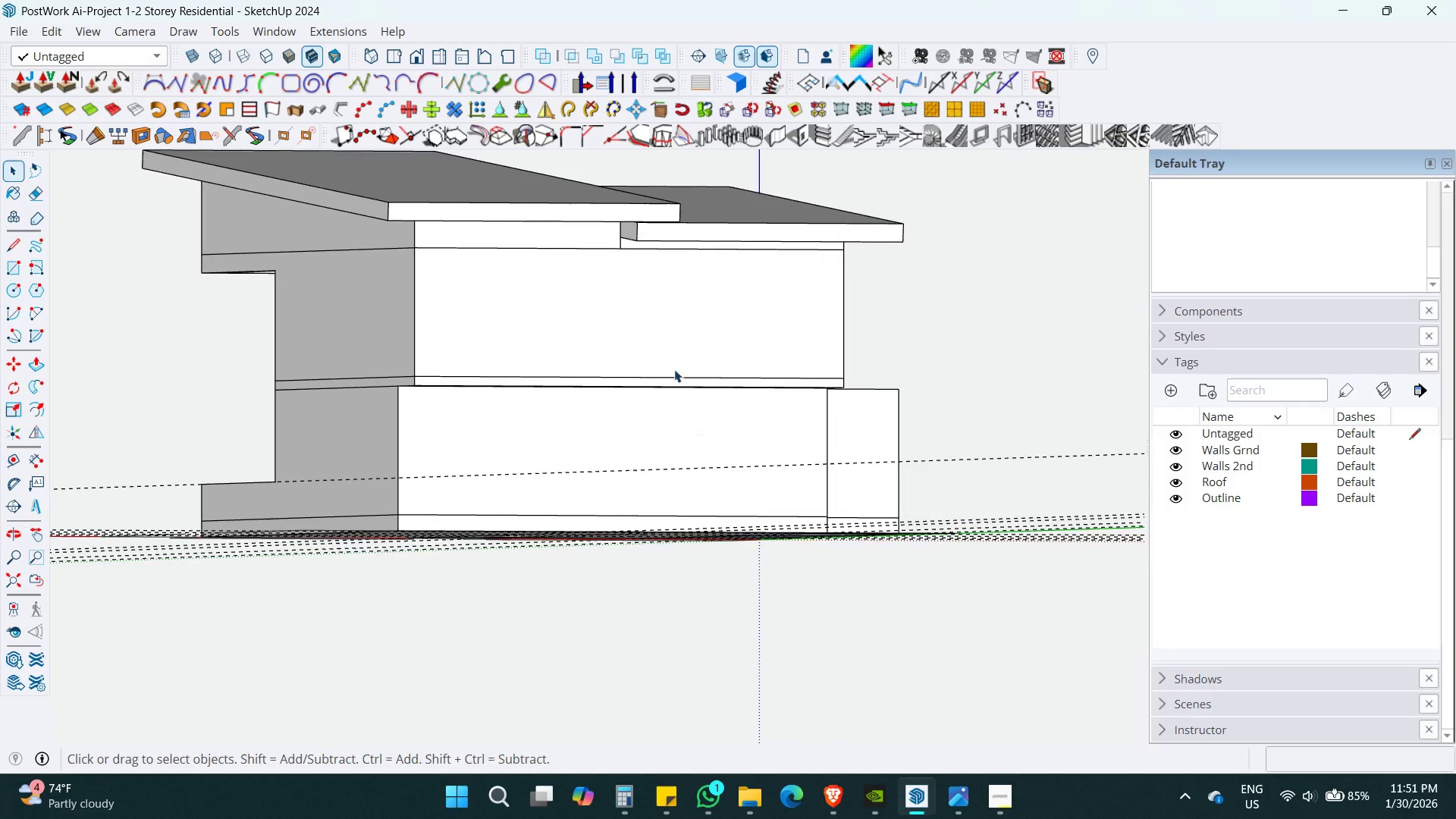 
double_click([676, 334])
 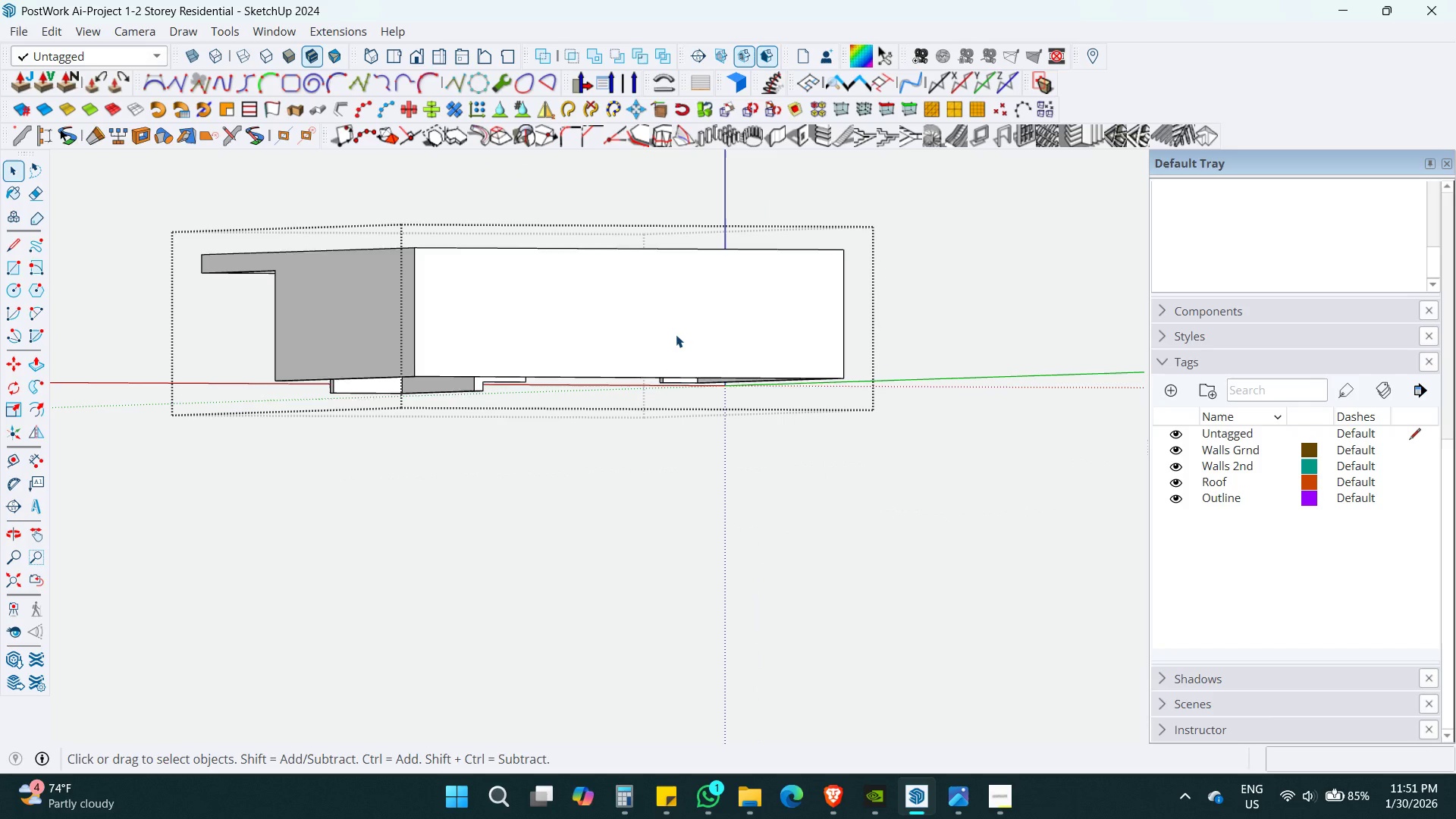 
triple_click([676, 334])
 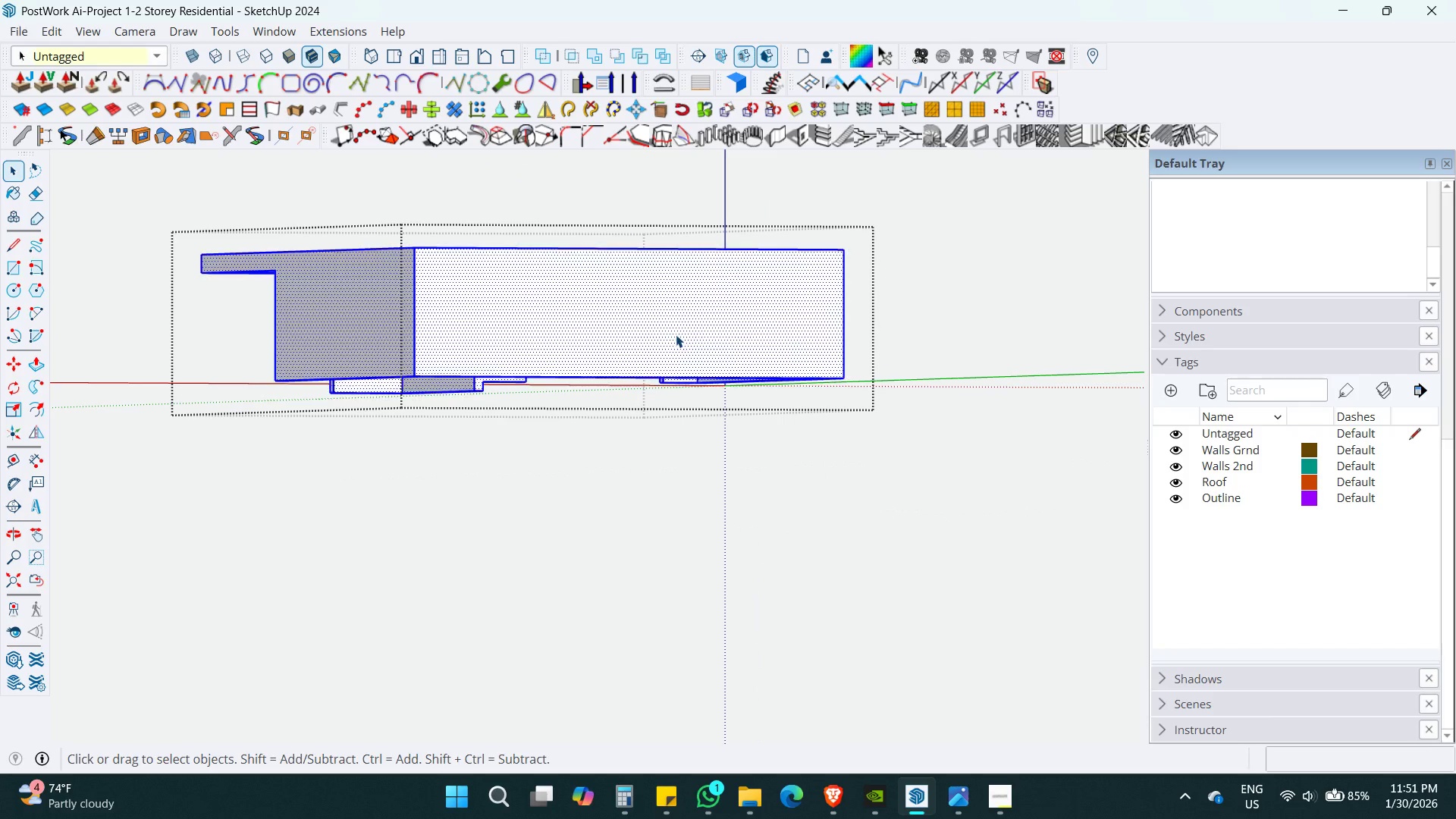 
key(Shift+ShiftLeft)
 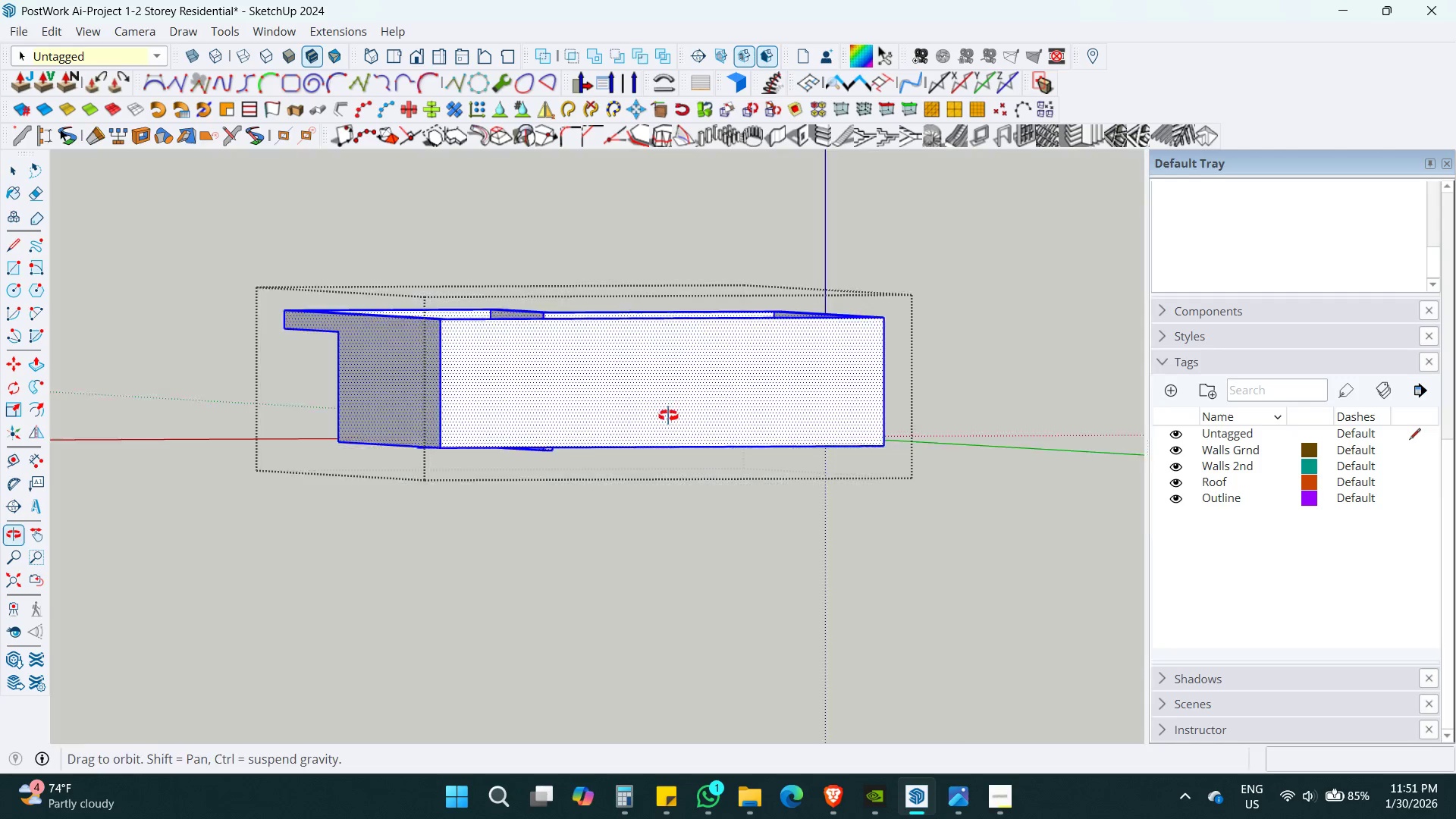 
key(Escape)
 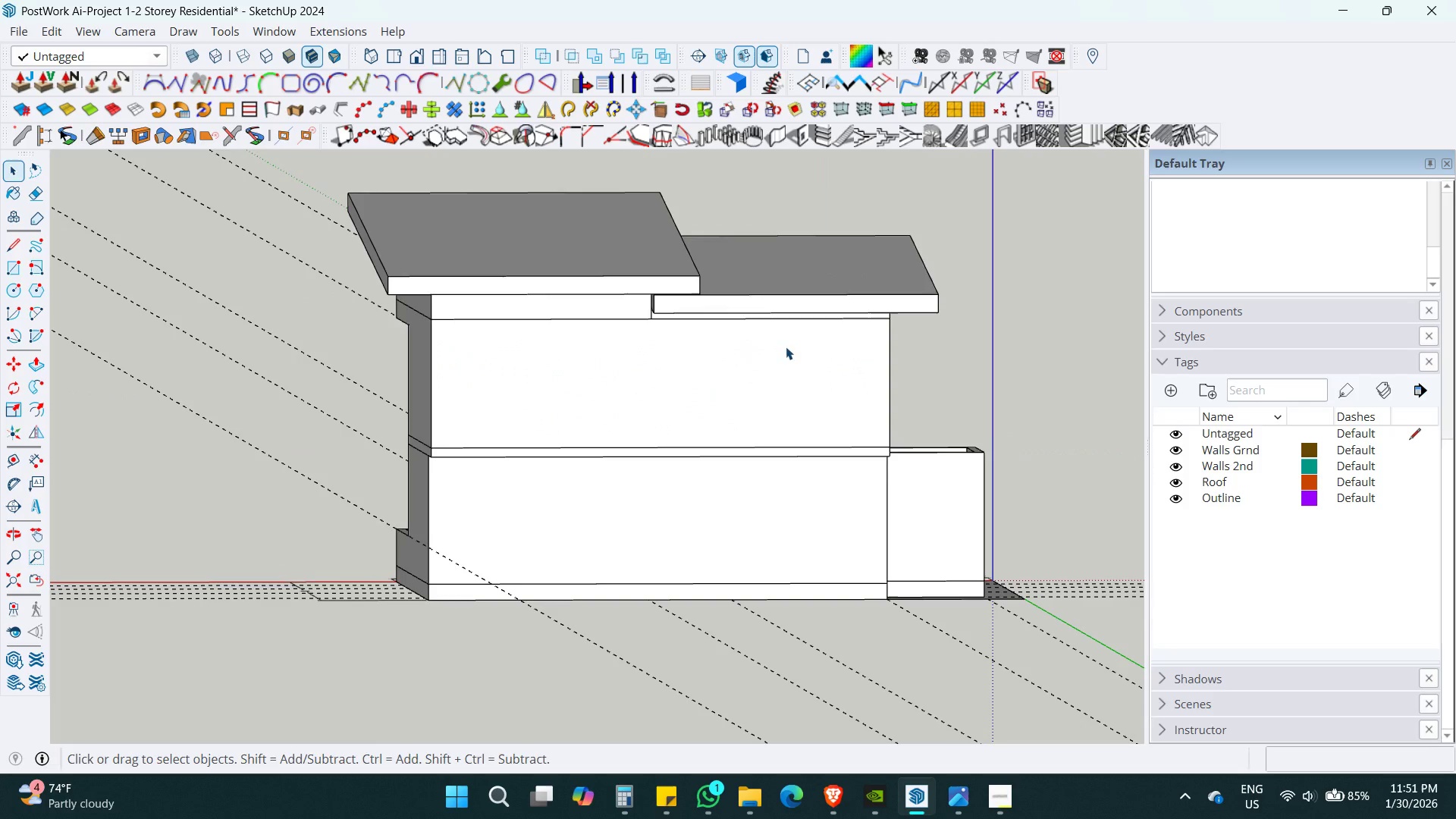 
key(Escape)
 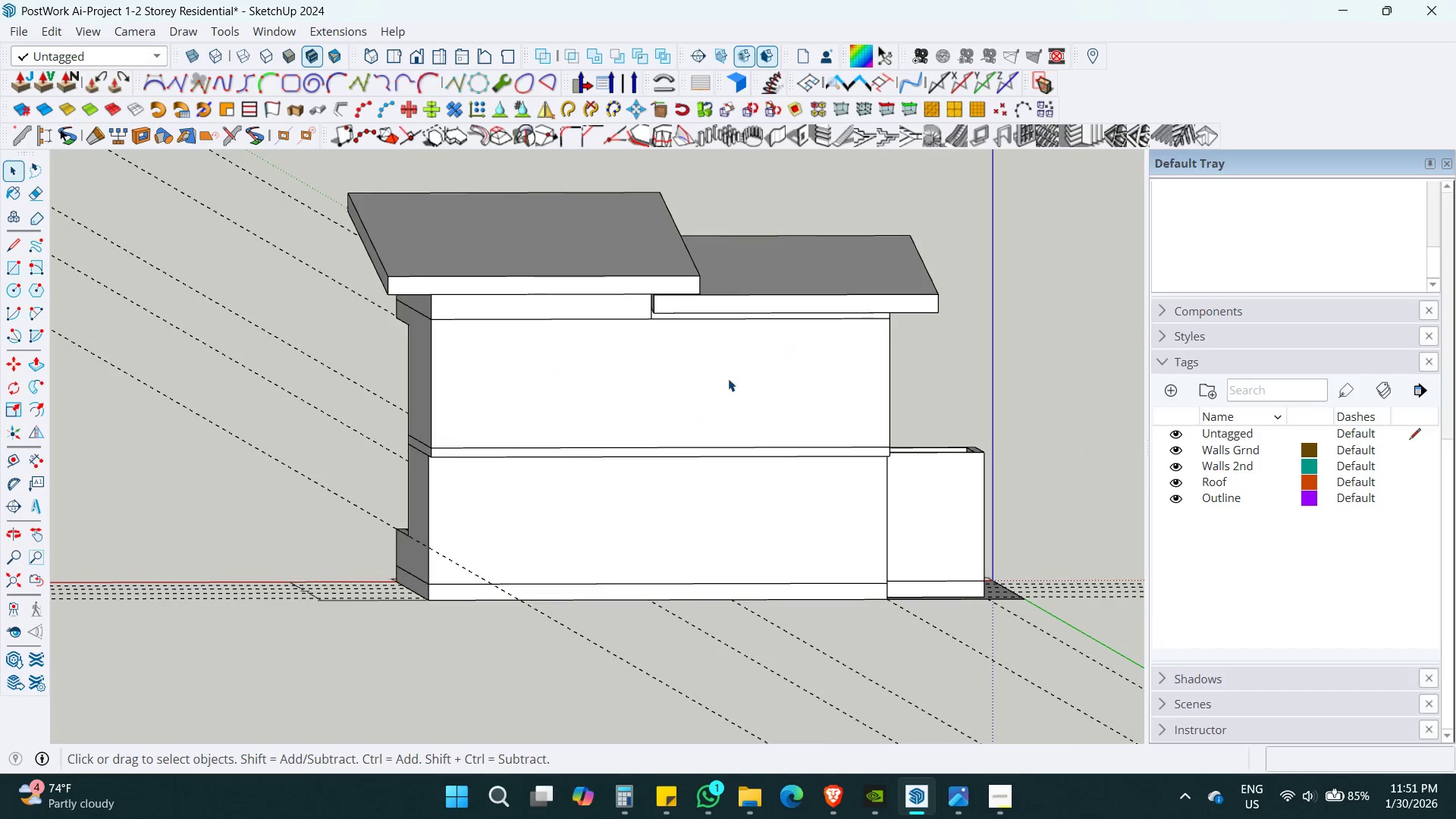 
key(Shift+ShiftLeft)
 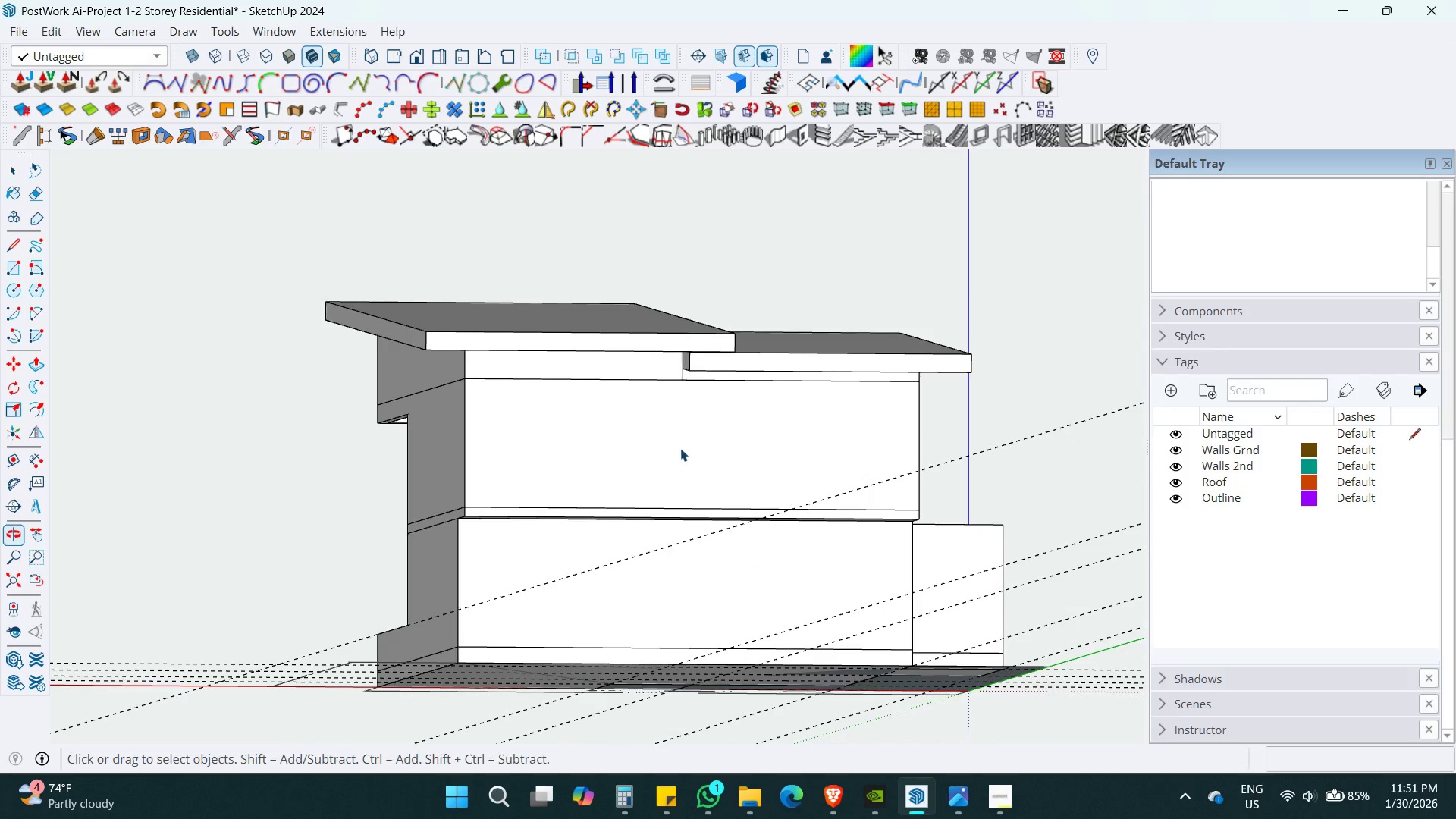 
left_click([677, 438])
 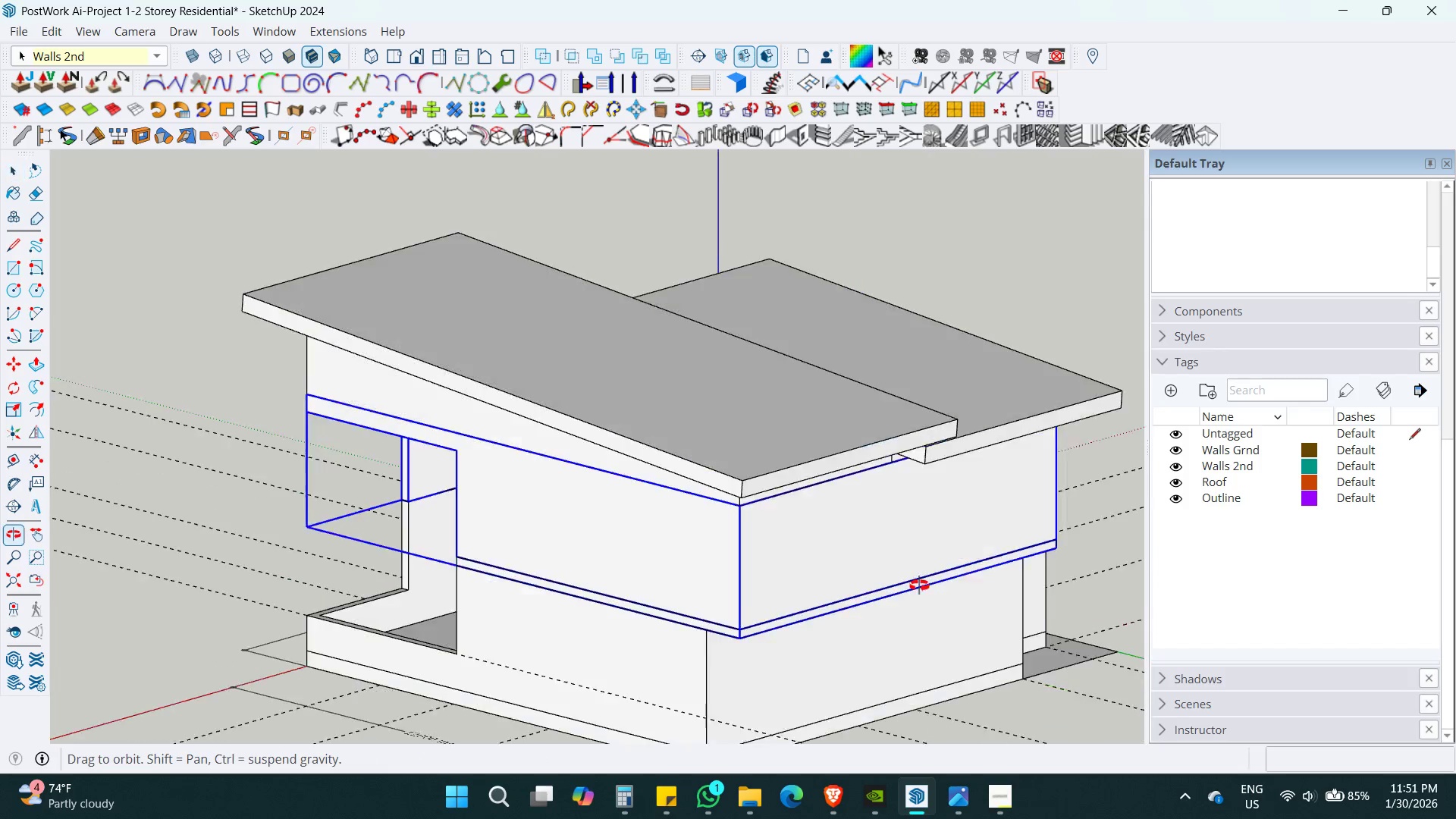 
hold_key(key=ShiftLeft, duration=0.62)
 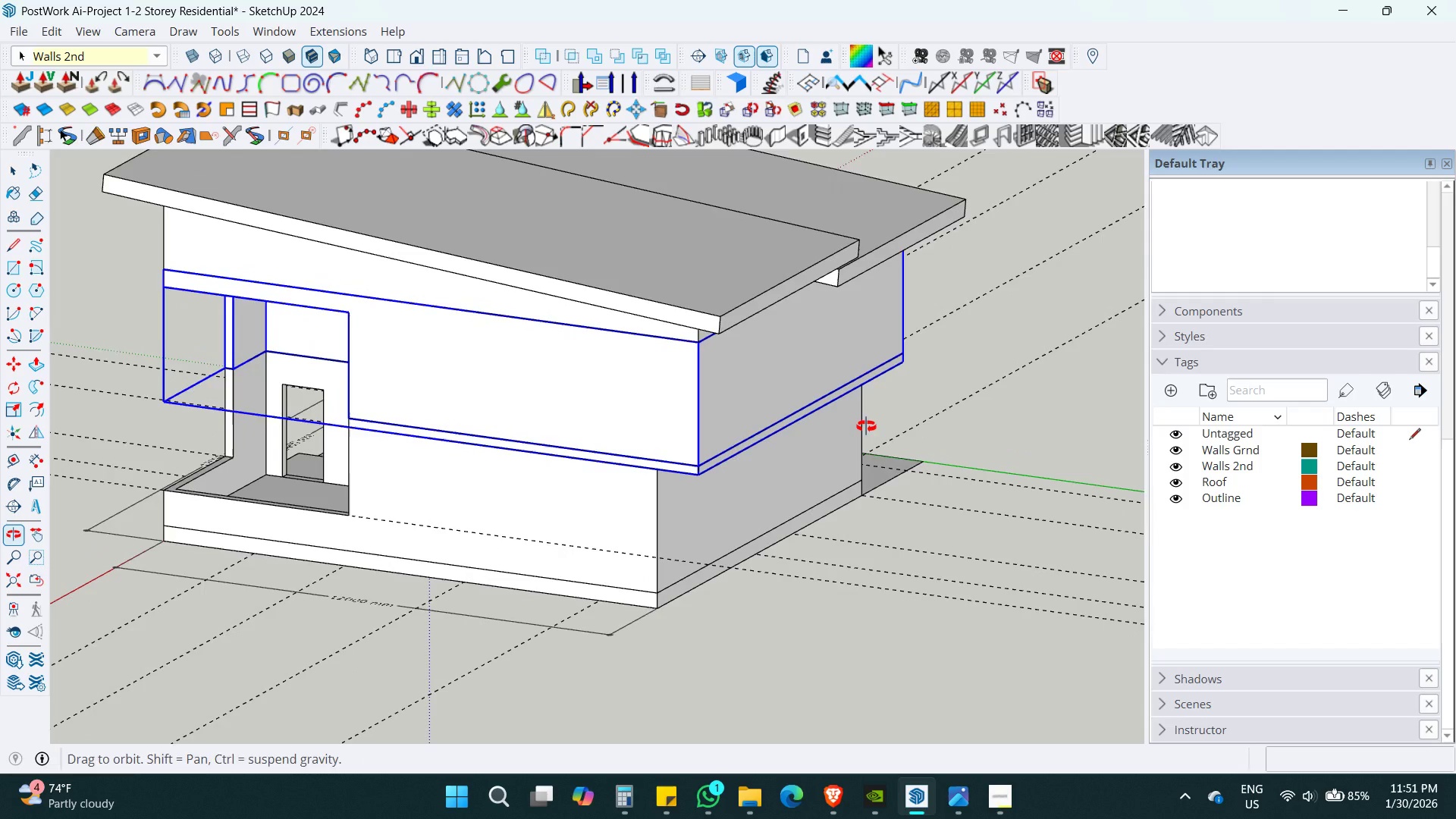 
scroll: coordinate [672, 587], scroll_direction: up, amount: 5.0
 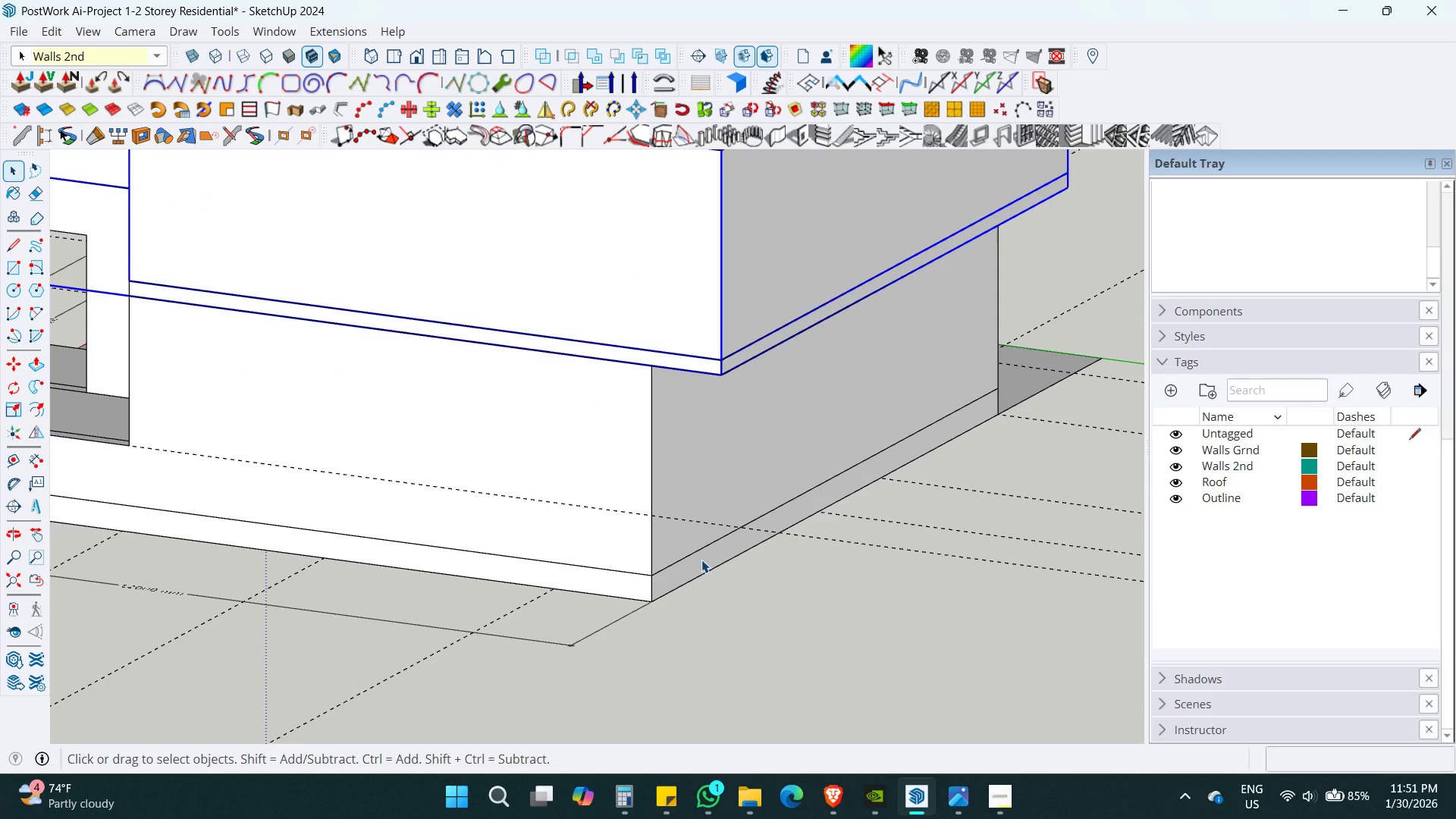 
key(Shift+ShiftLeft)
 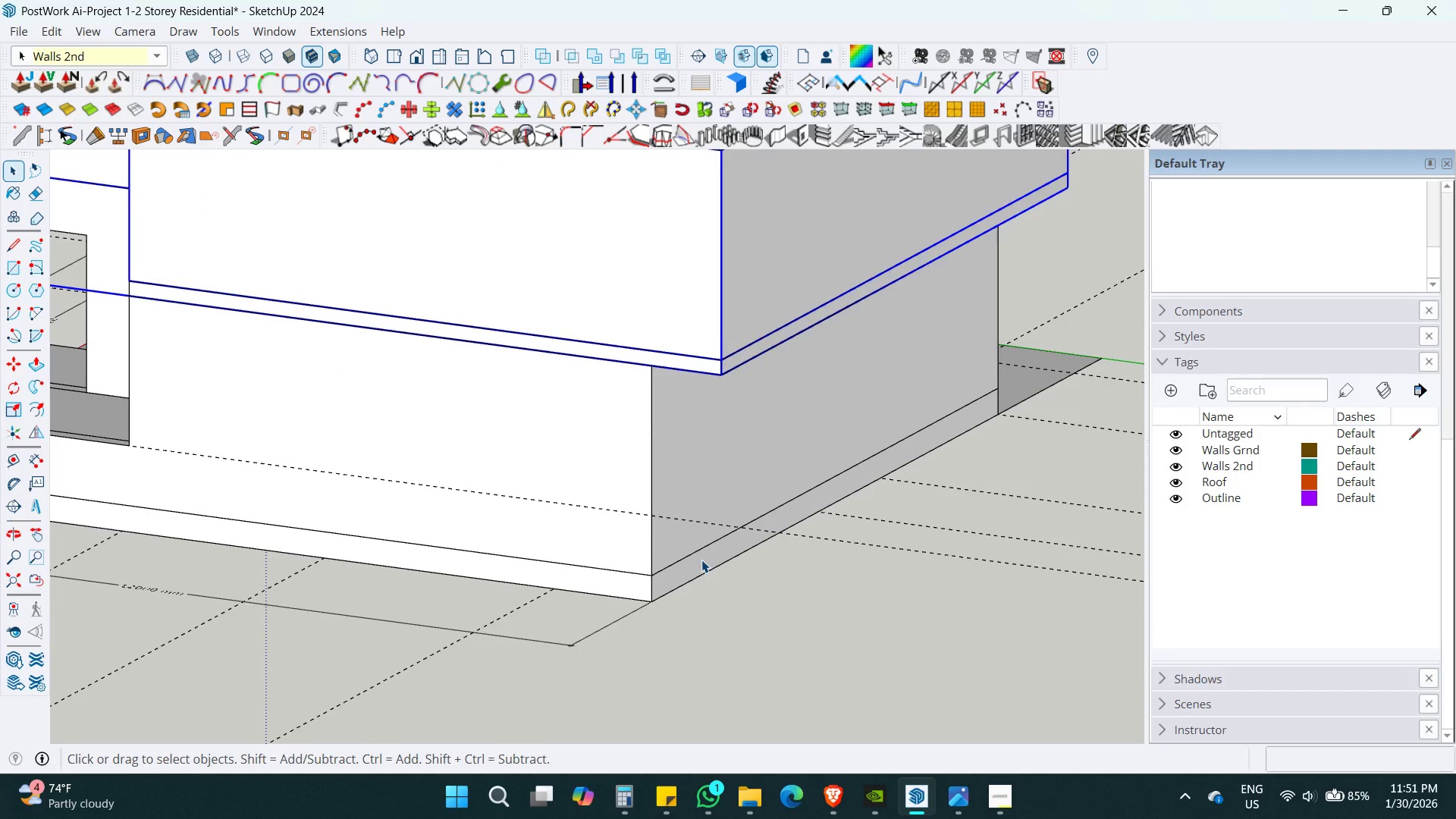 
hold_key(key=ShiftLeft, duration=0.34)
 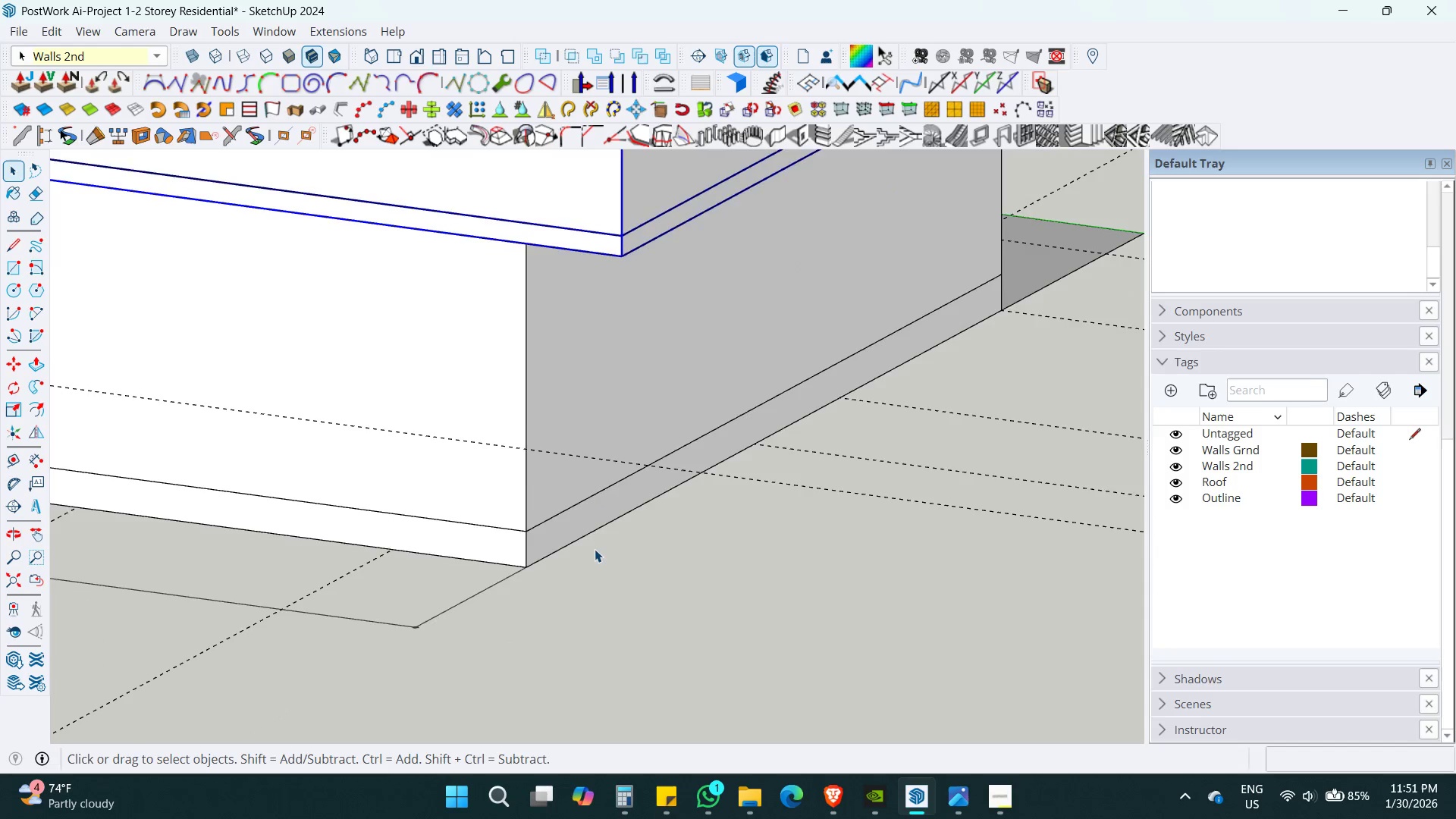 
scroll: coordinate [701, 560], scroll_direction: up, amount: 3.0
 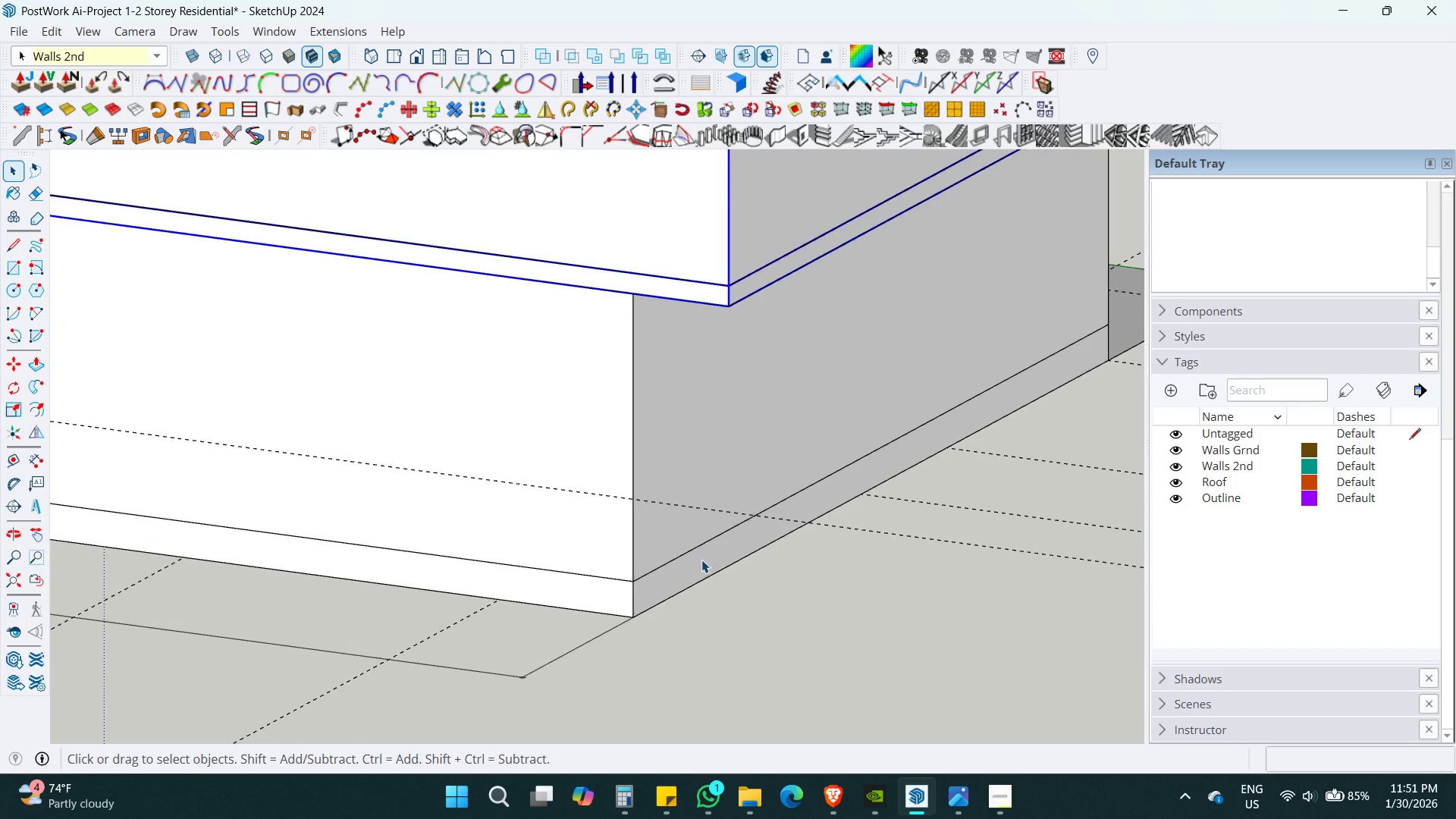 
key(T)
 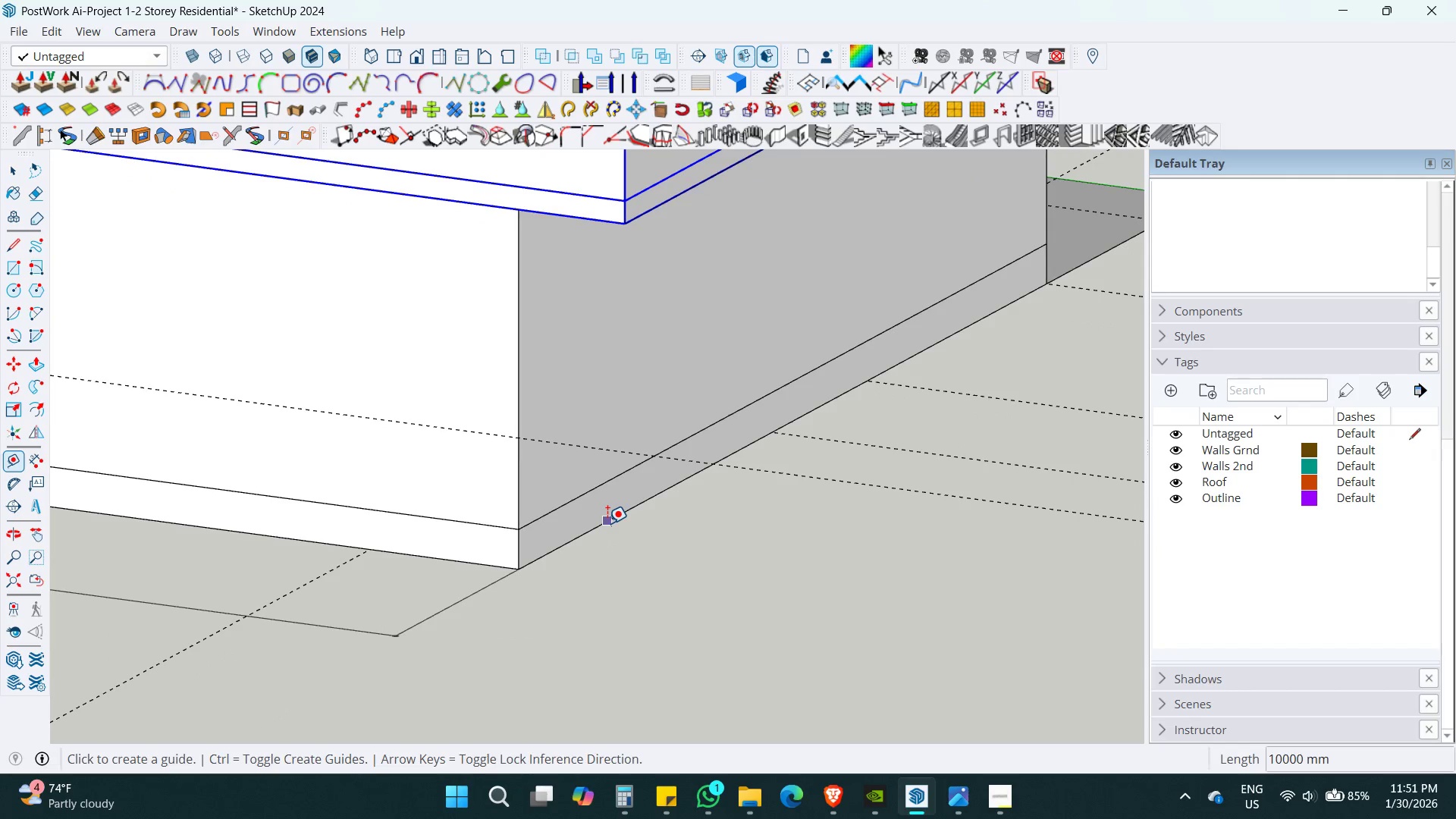 
scroll: coordinate [595, 549], scroll_direction: up, amount: 1.0
 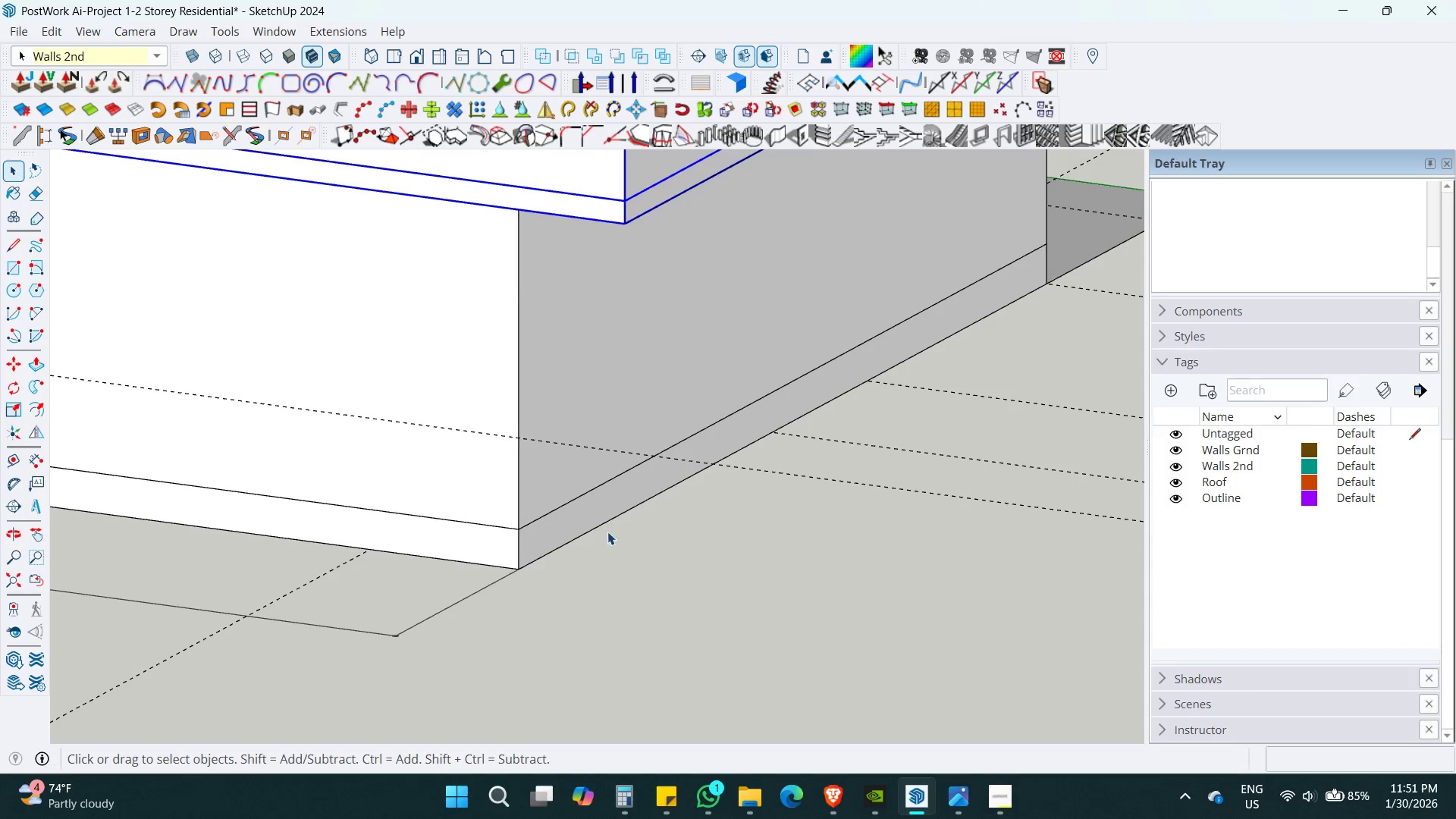 
left_click([607, 523])
 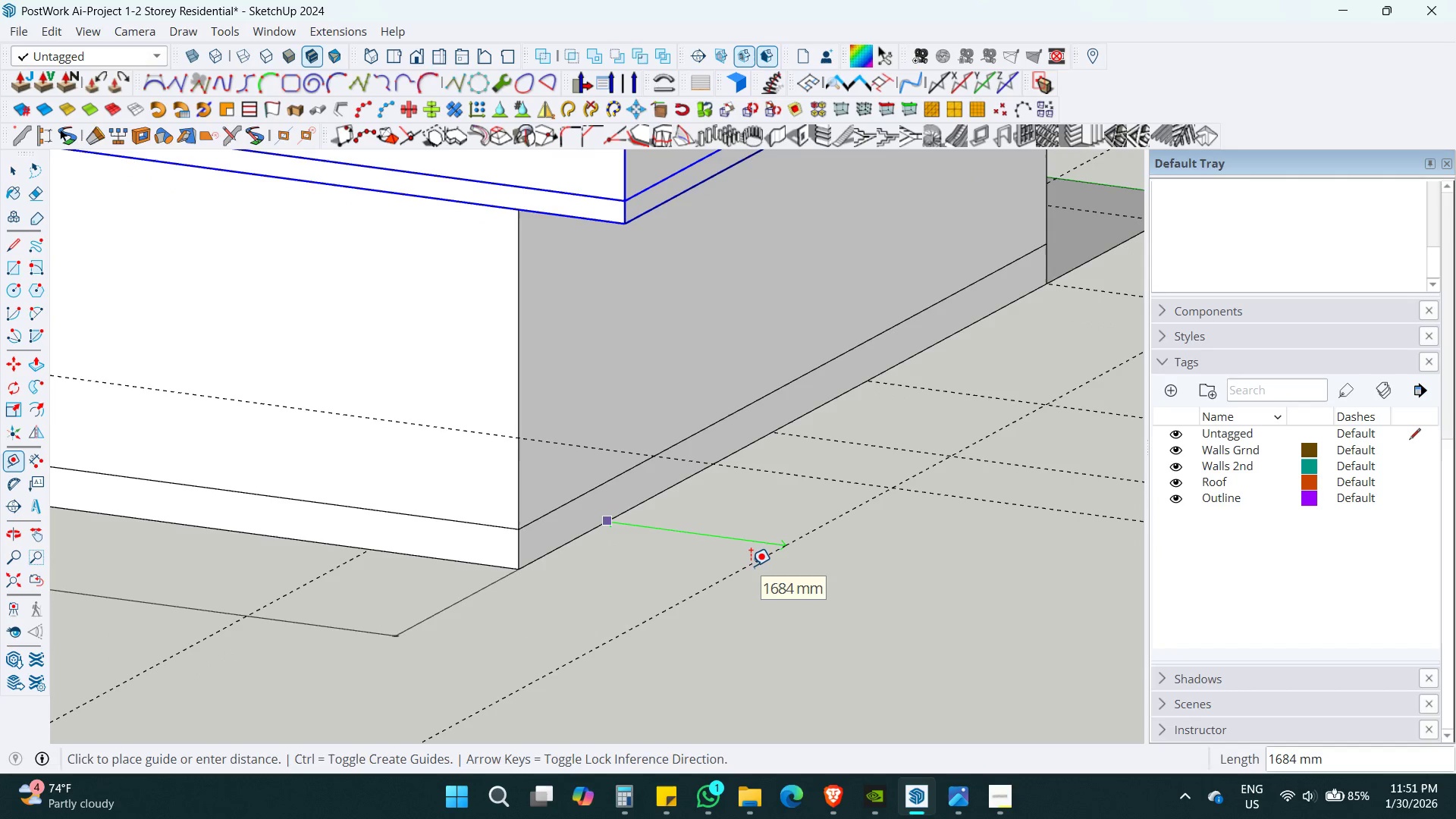 
key(Numpad2)
 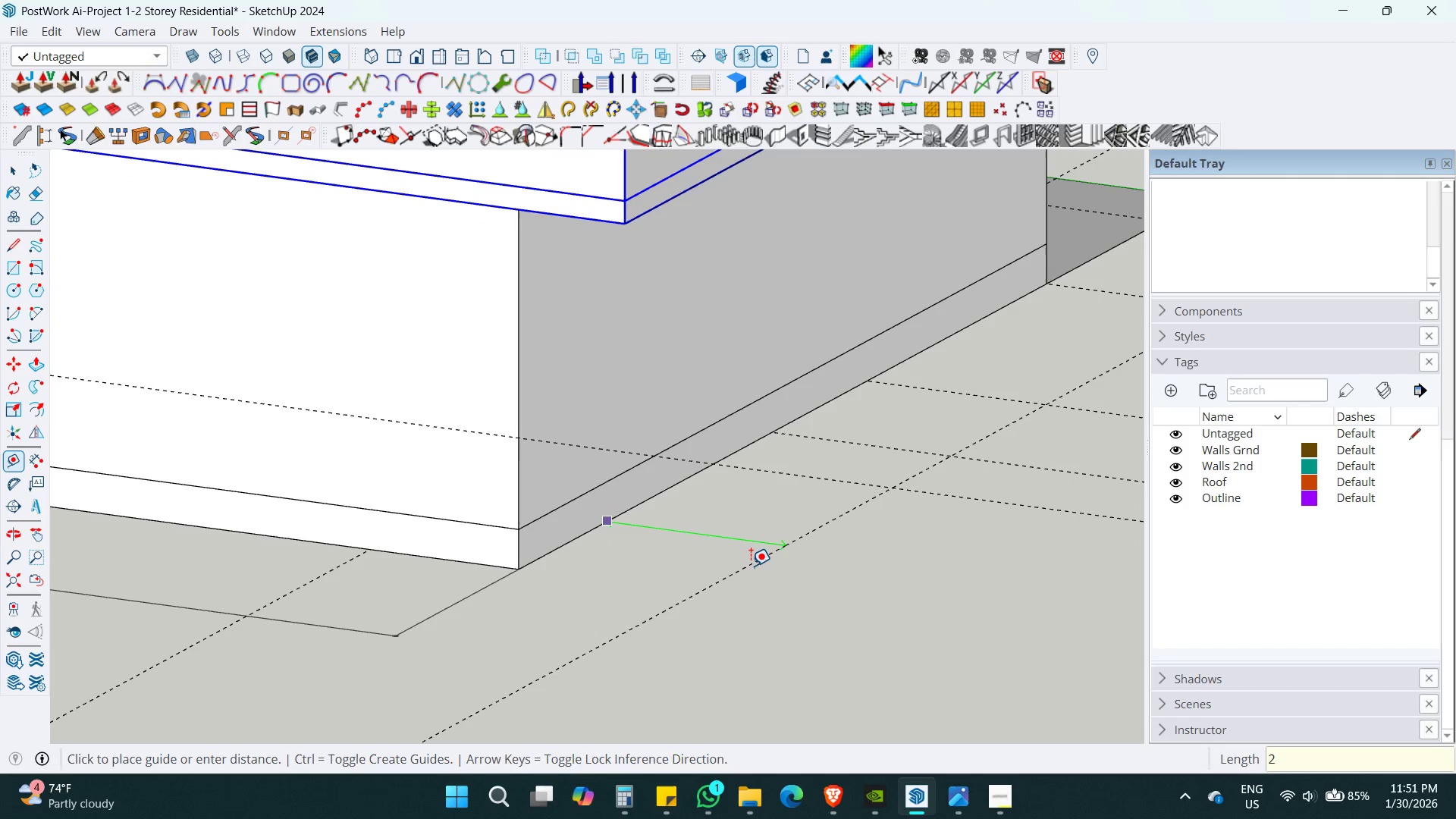 
key(Numpad0)
 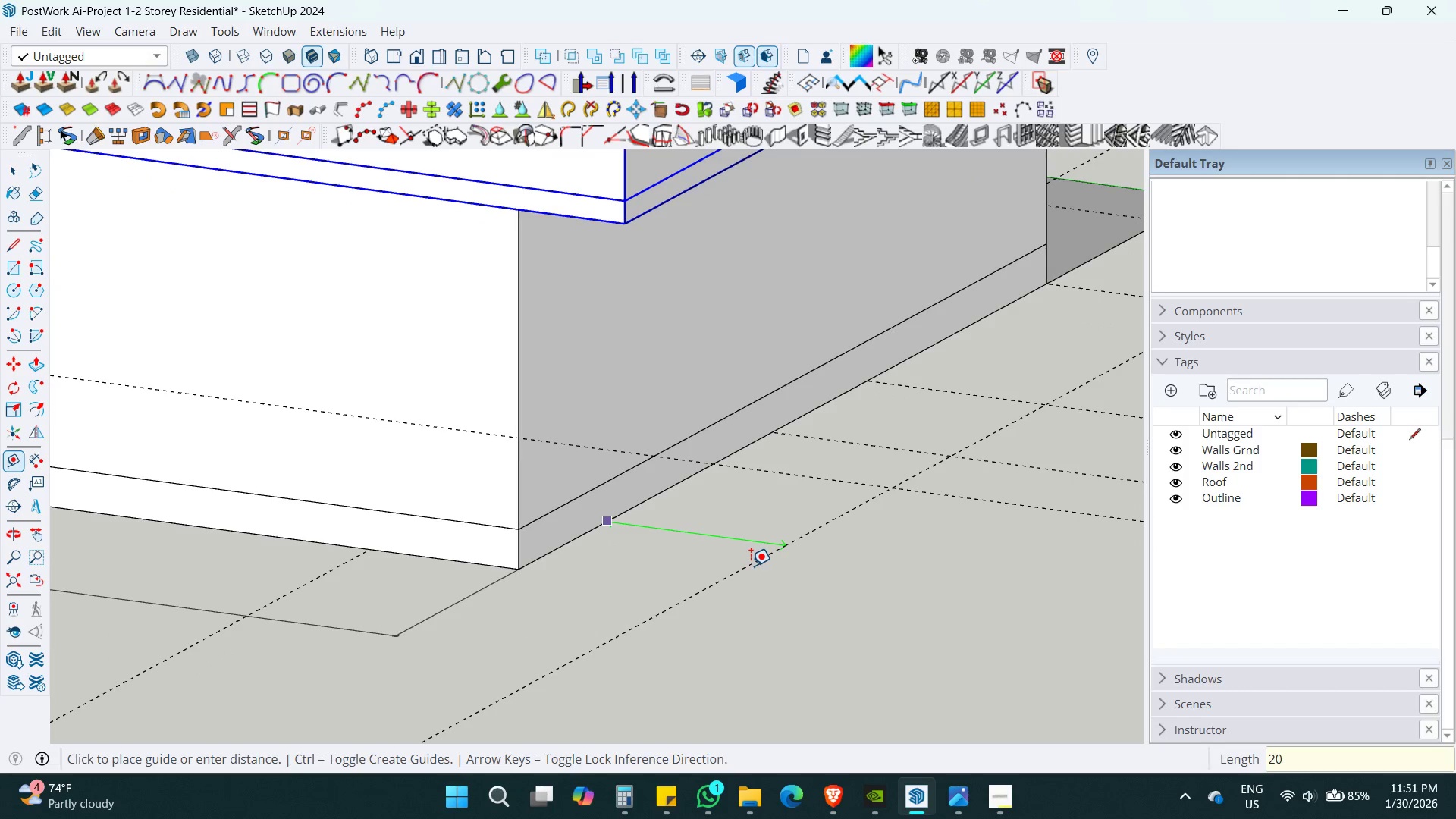 
key(Numpad0)
 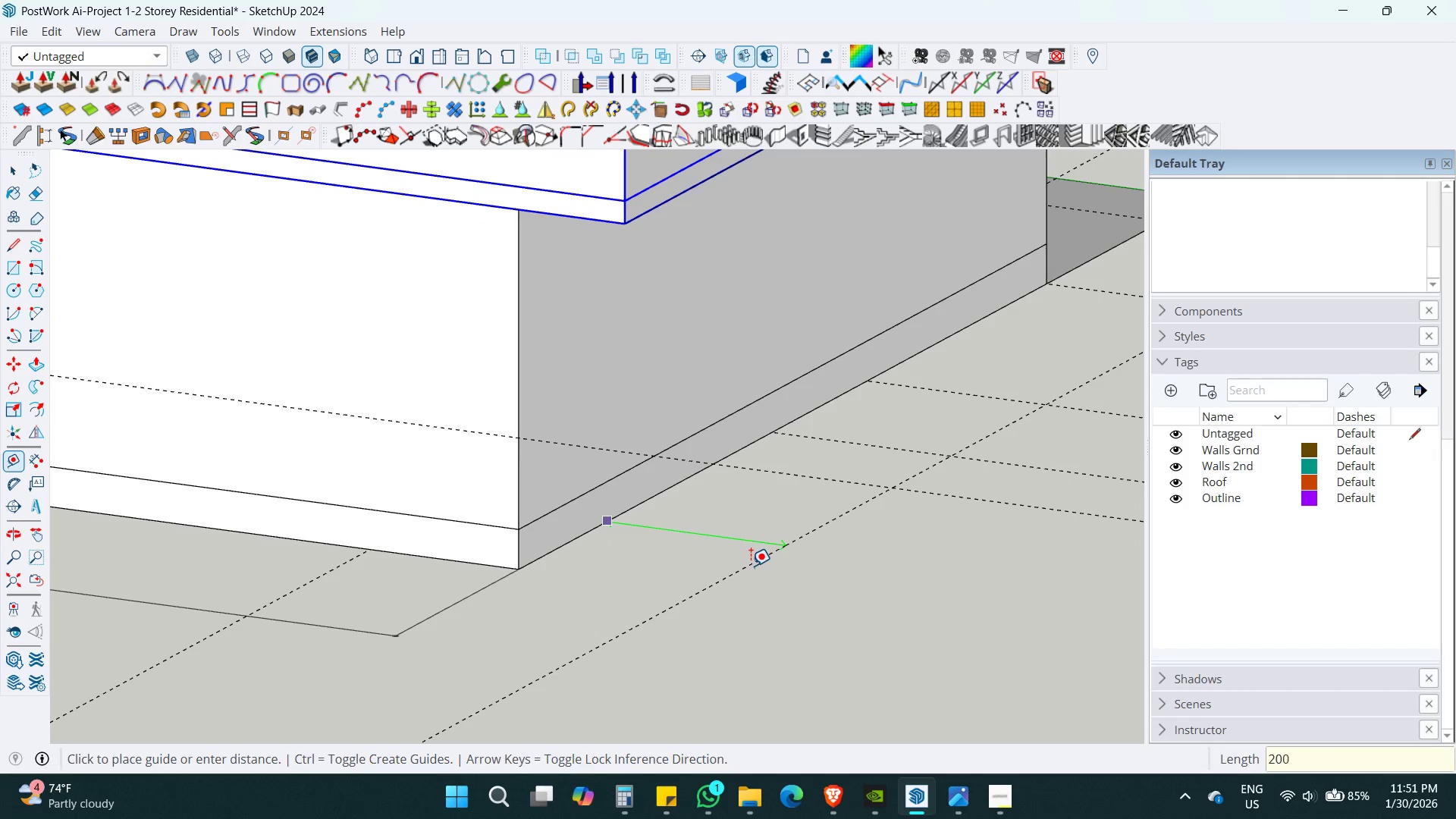 
key(Numpad0)
 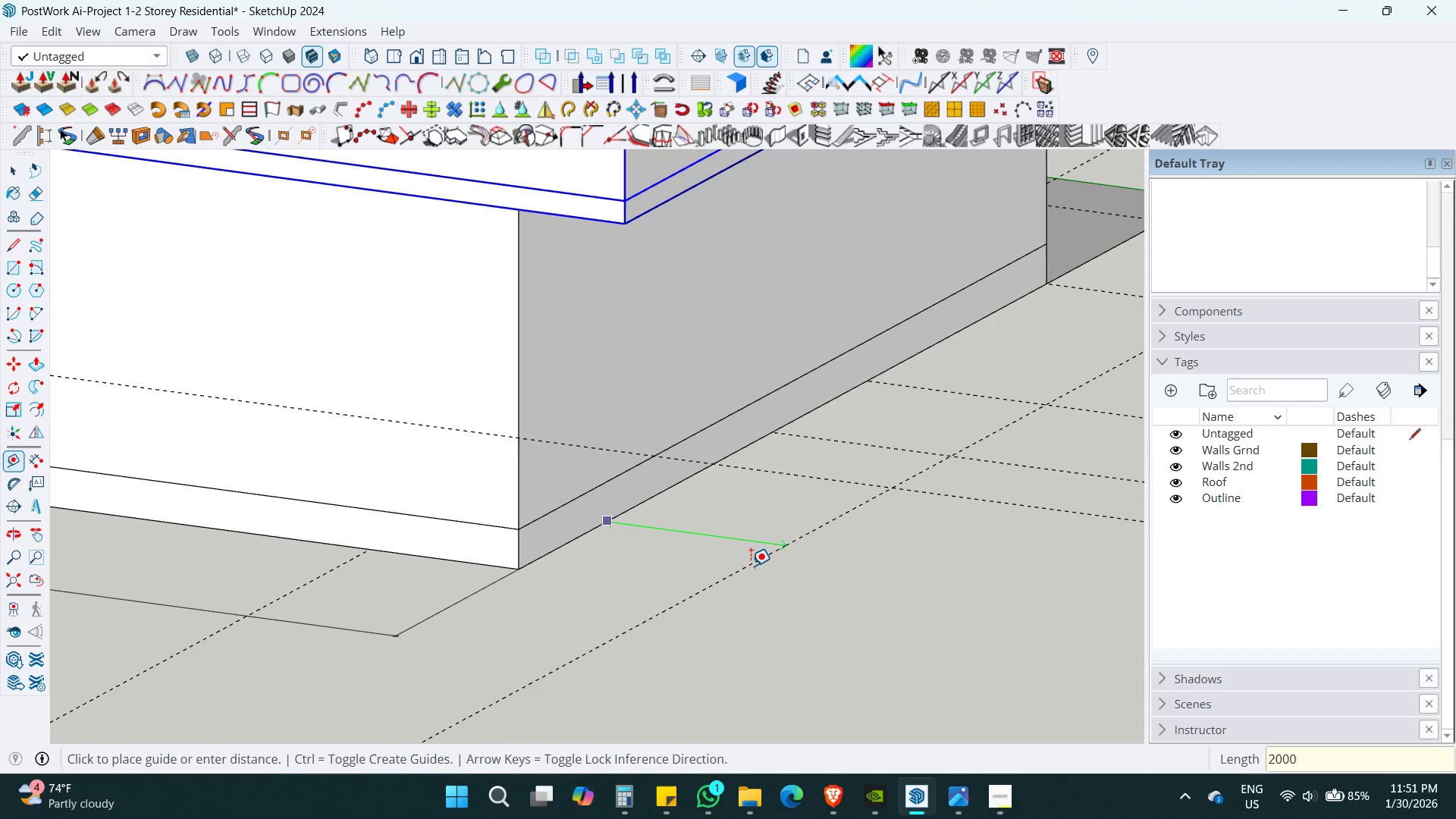 
key(Enter)
 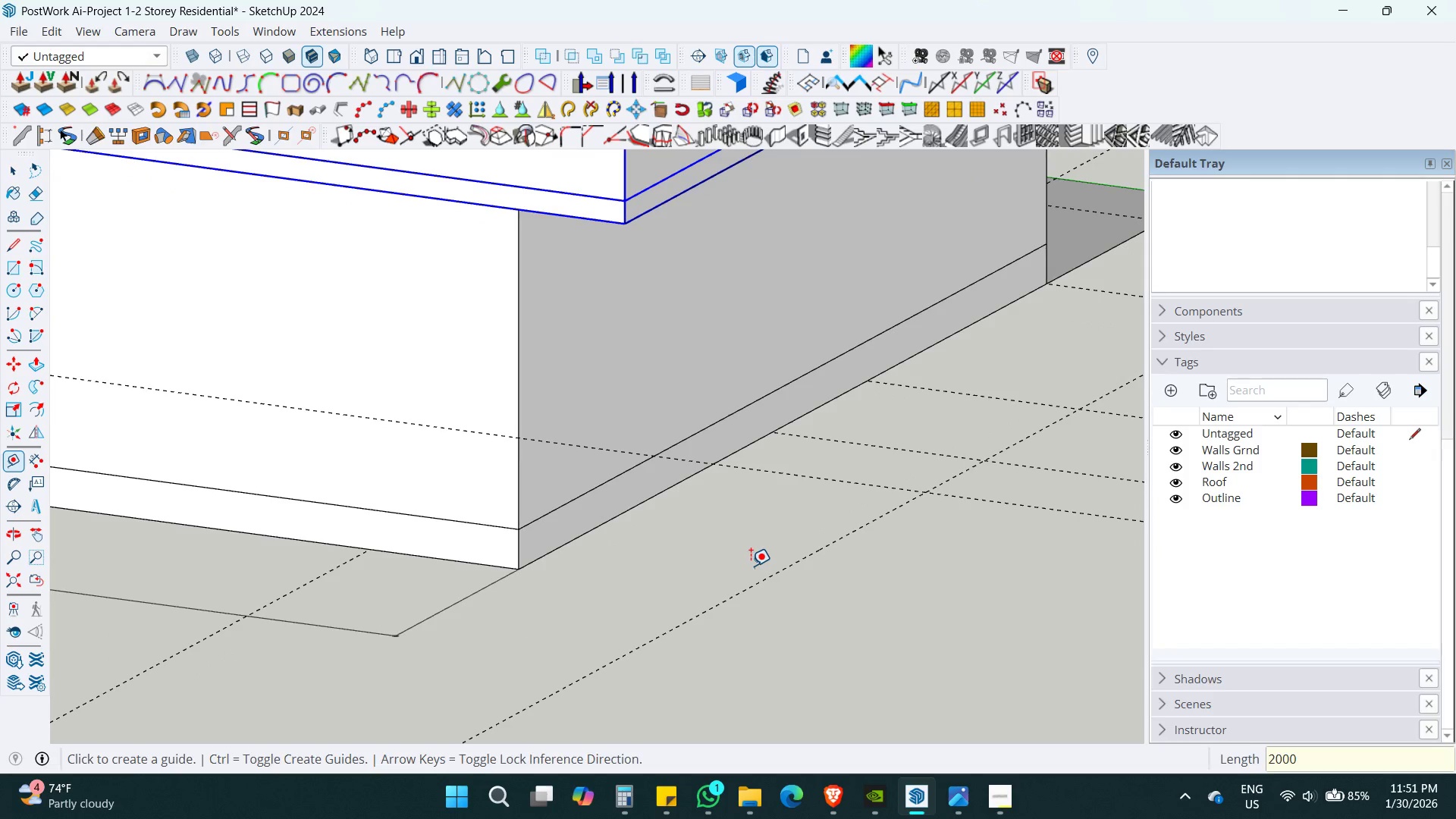 
key(Space)
 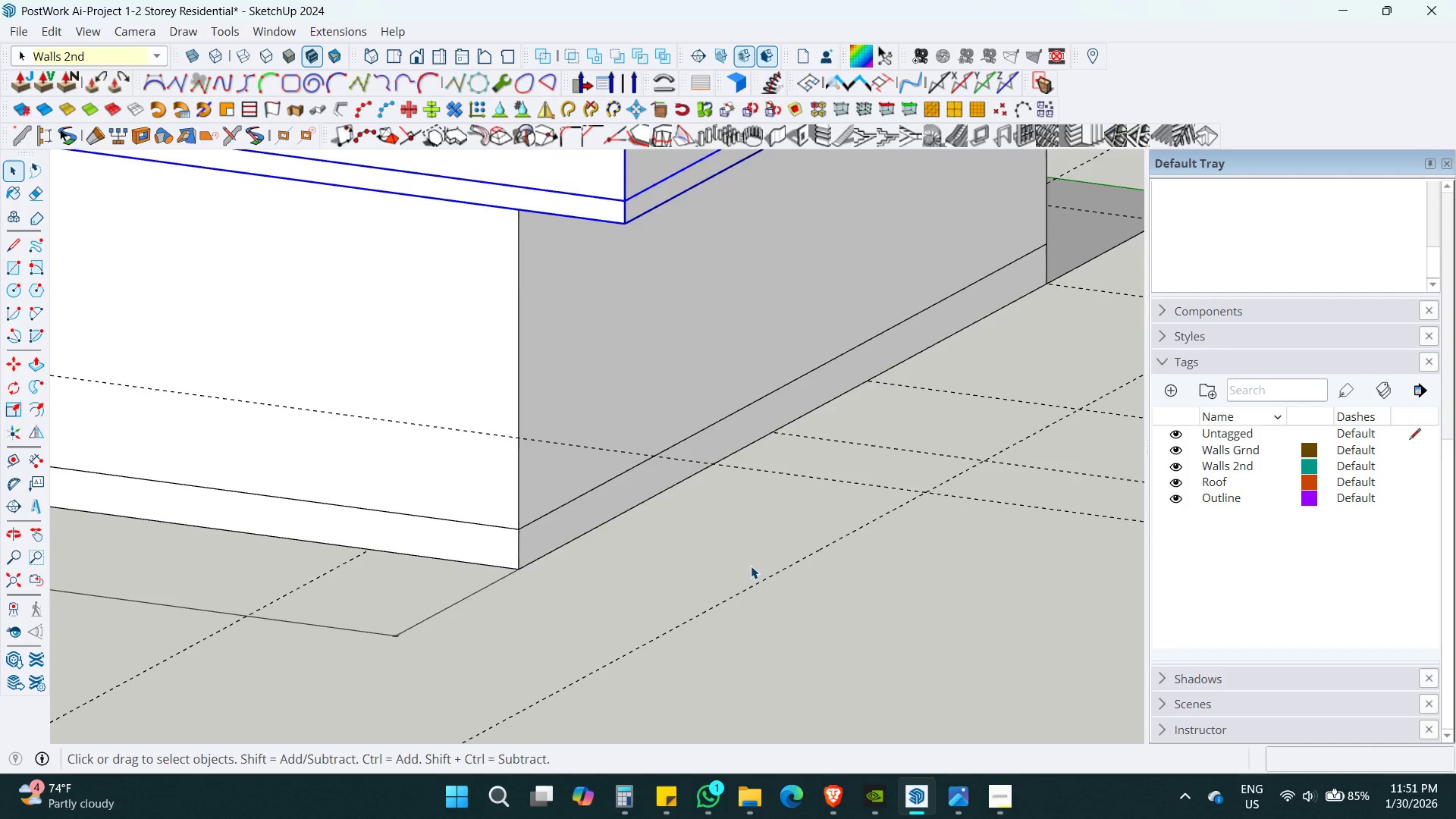 
hold_key(key=ShiftLeft, duration=0.36)
 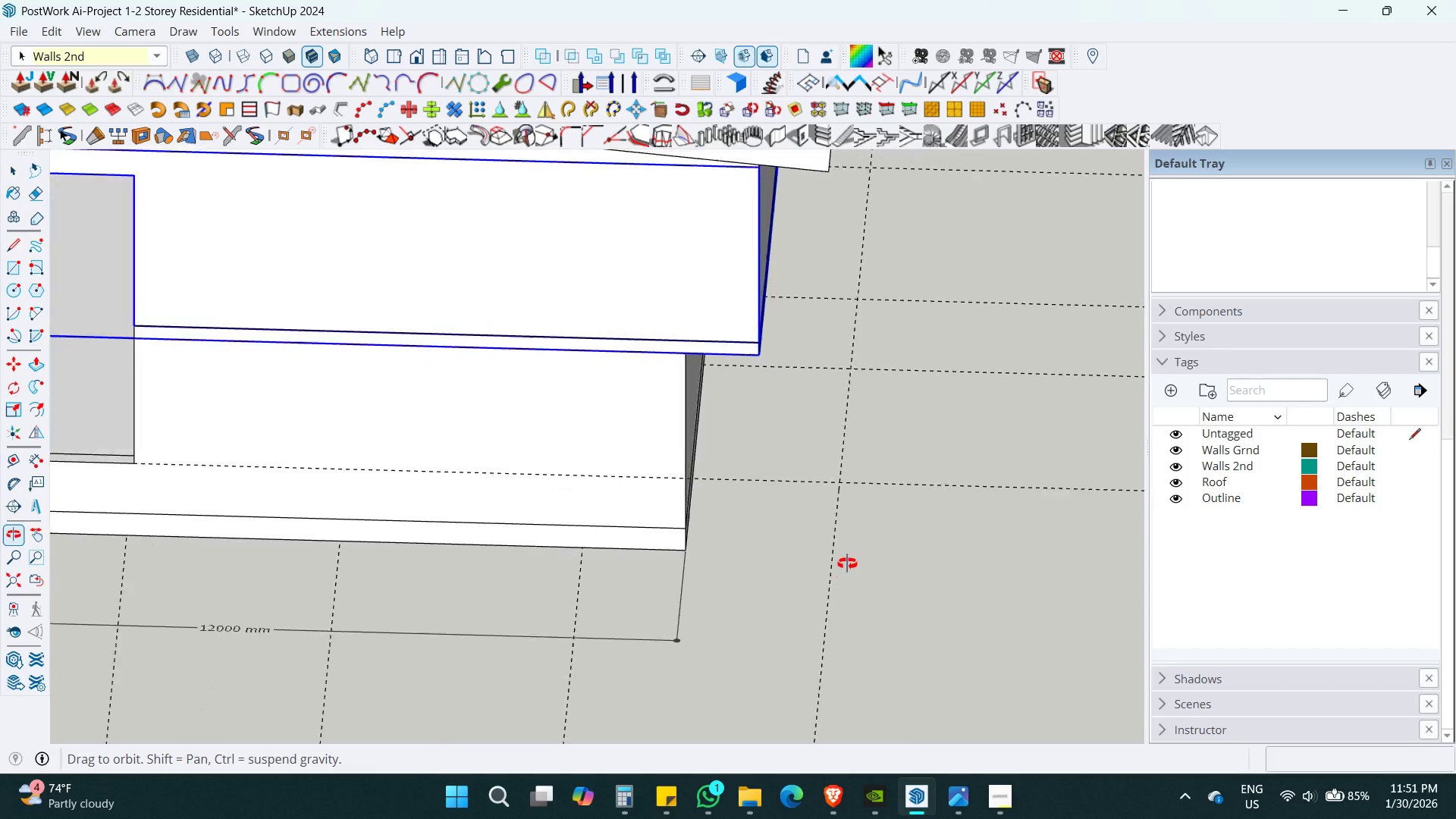 
scroll: coordinate [754, 567], scroll_direction: down, amount: 5.0
 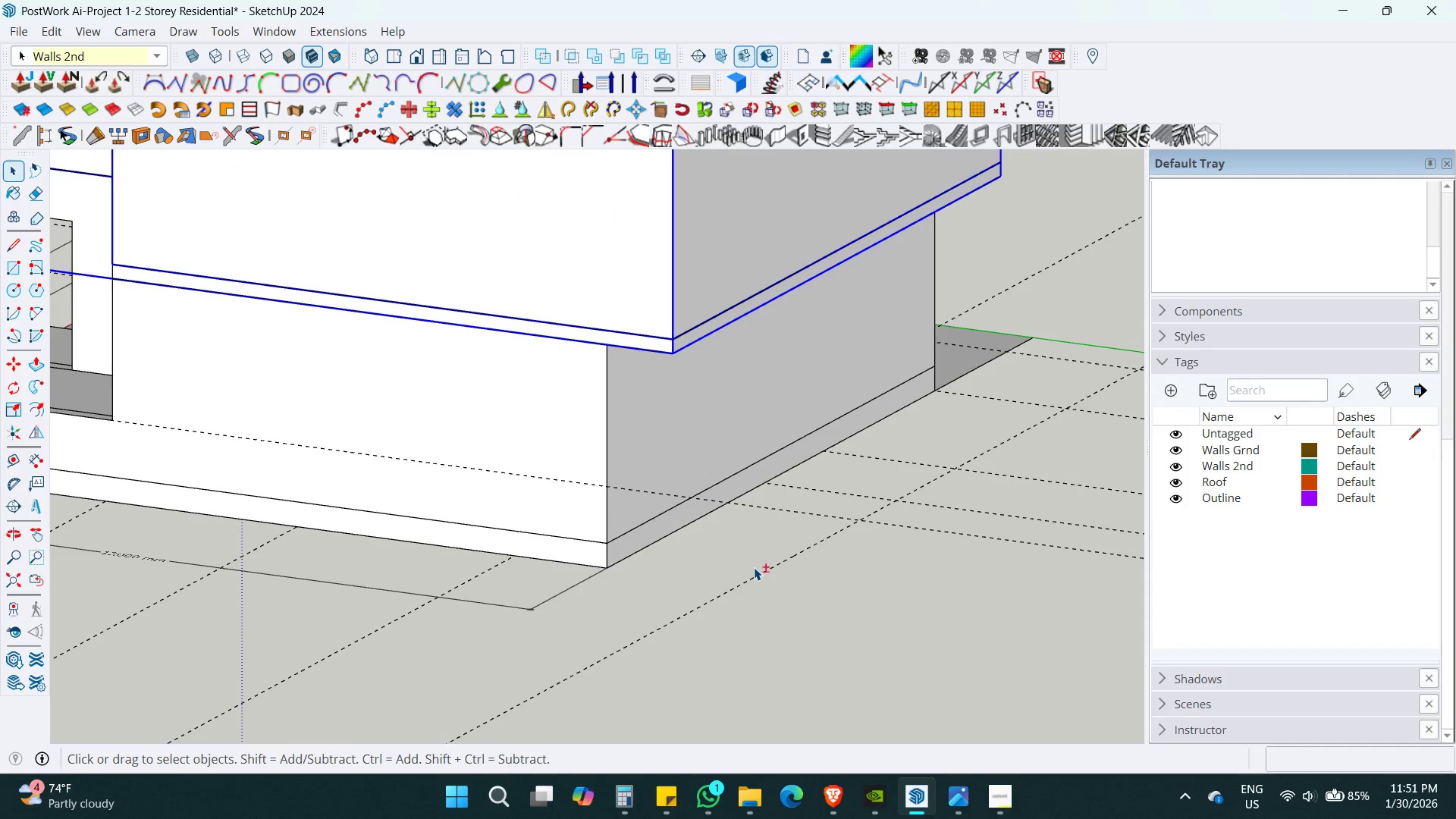 
key(Control+ControlLeft)
 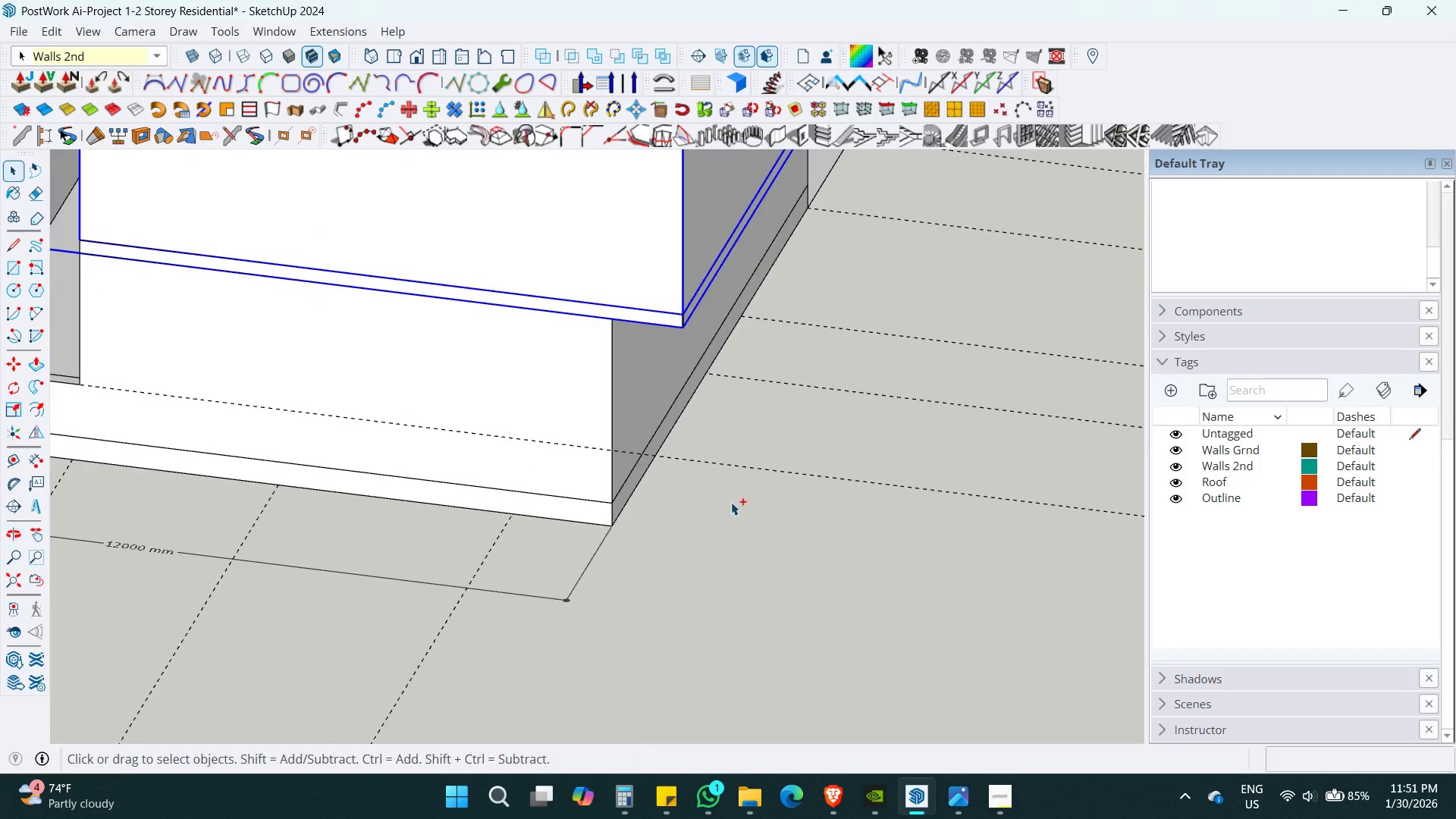 
key(Control+Z)
 